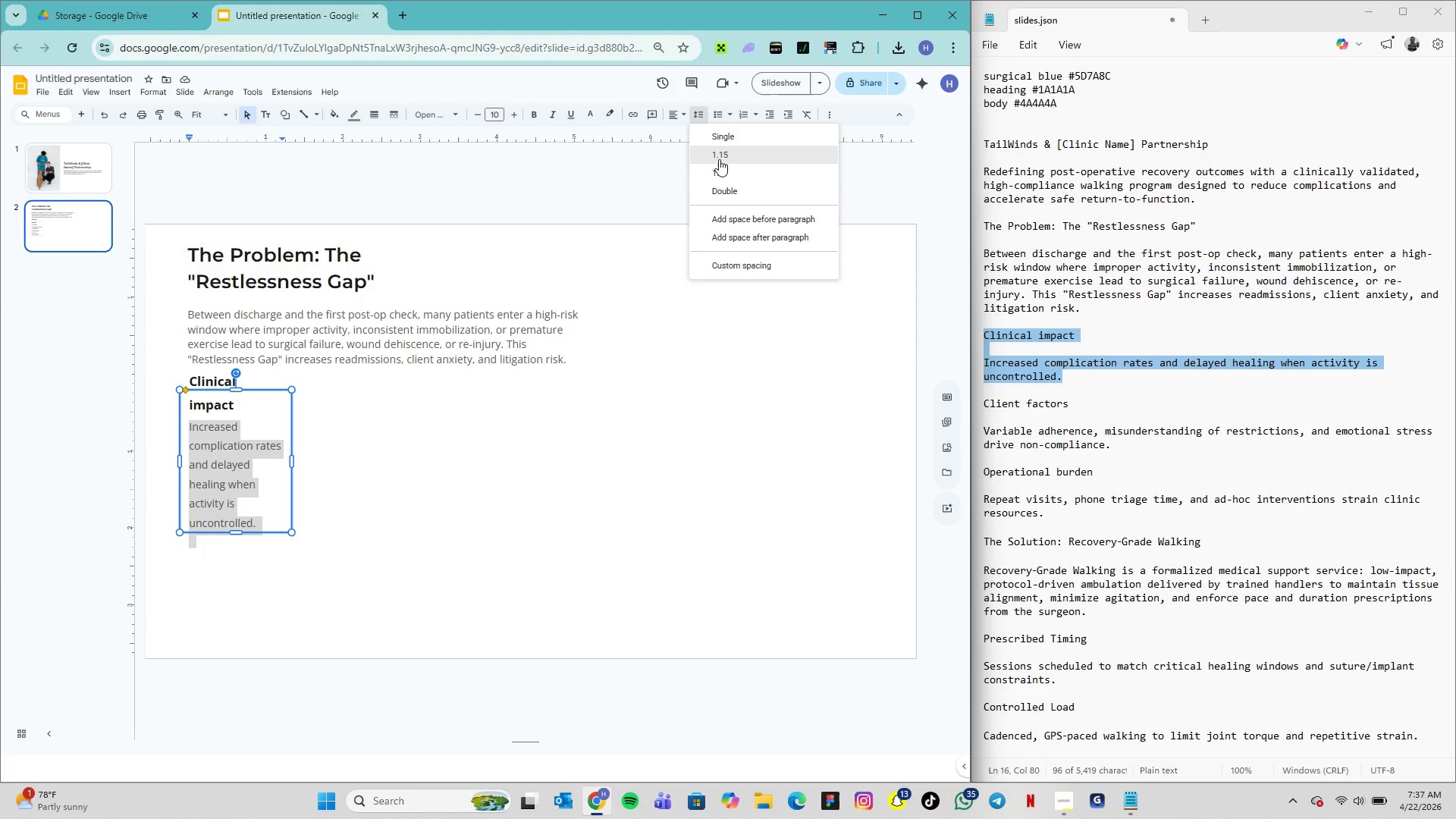 
left_click([719, 158])
 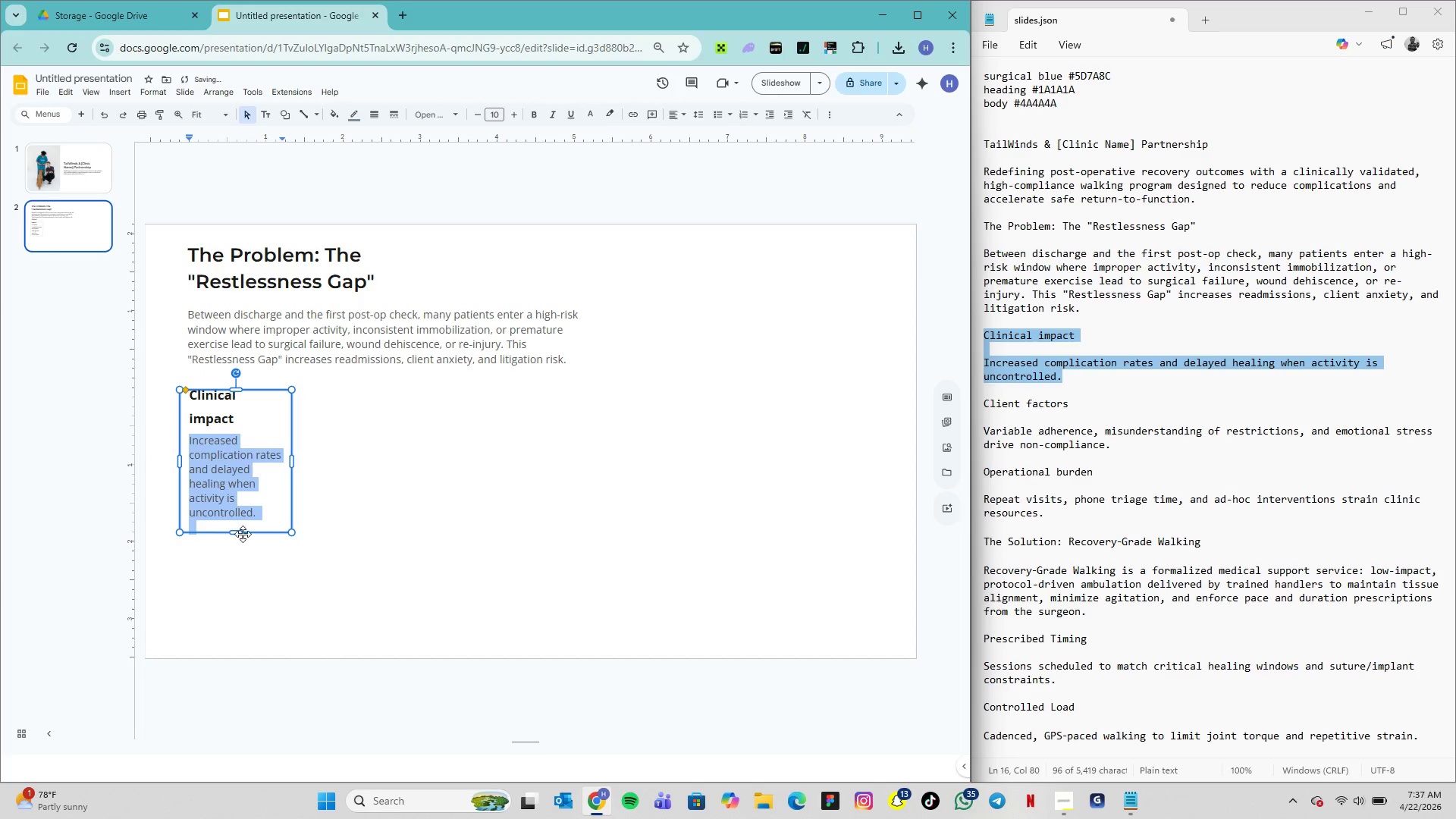 
left_click_drag(start_coordinate=[240, 532], to_coordinate=[243, 539])
 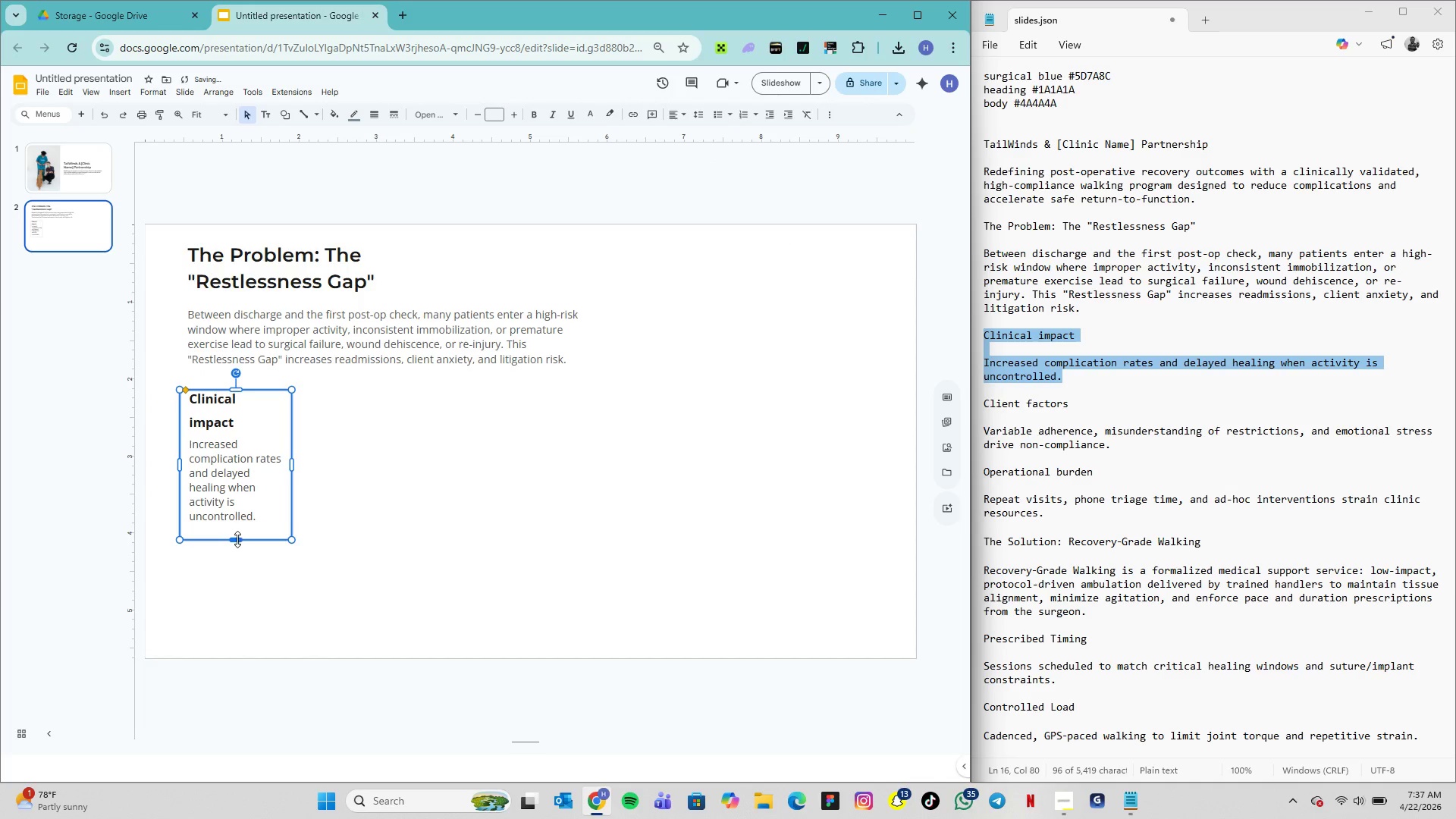 
left_click_drag(start_coordinate=[237, 539], to_coordinate=[235, 553])
 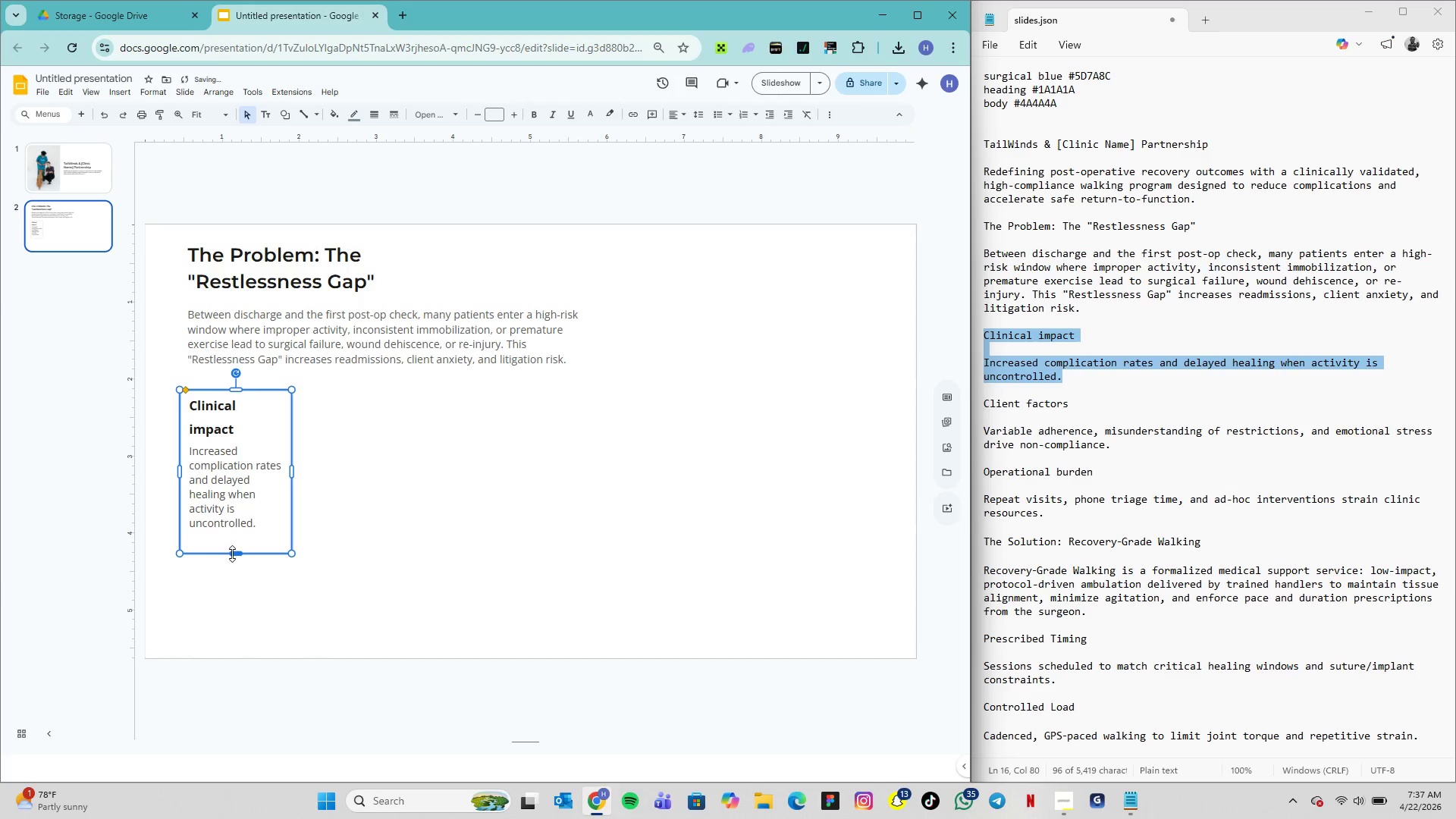 
left_click_drag(start_coordinate=[232, 554], to_coordinate=[236, 541])
 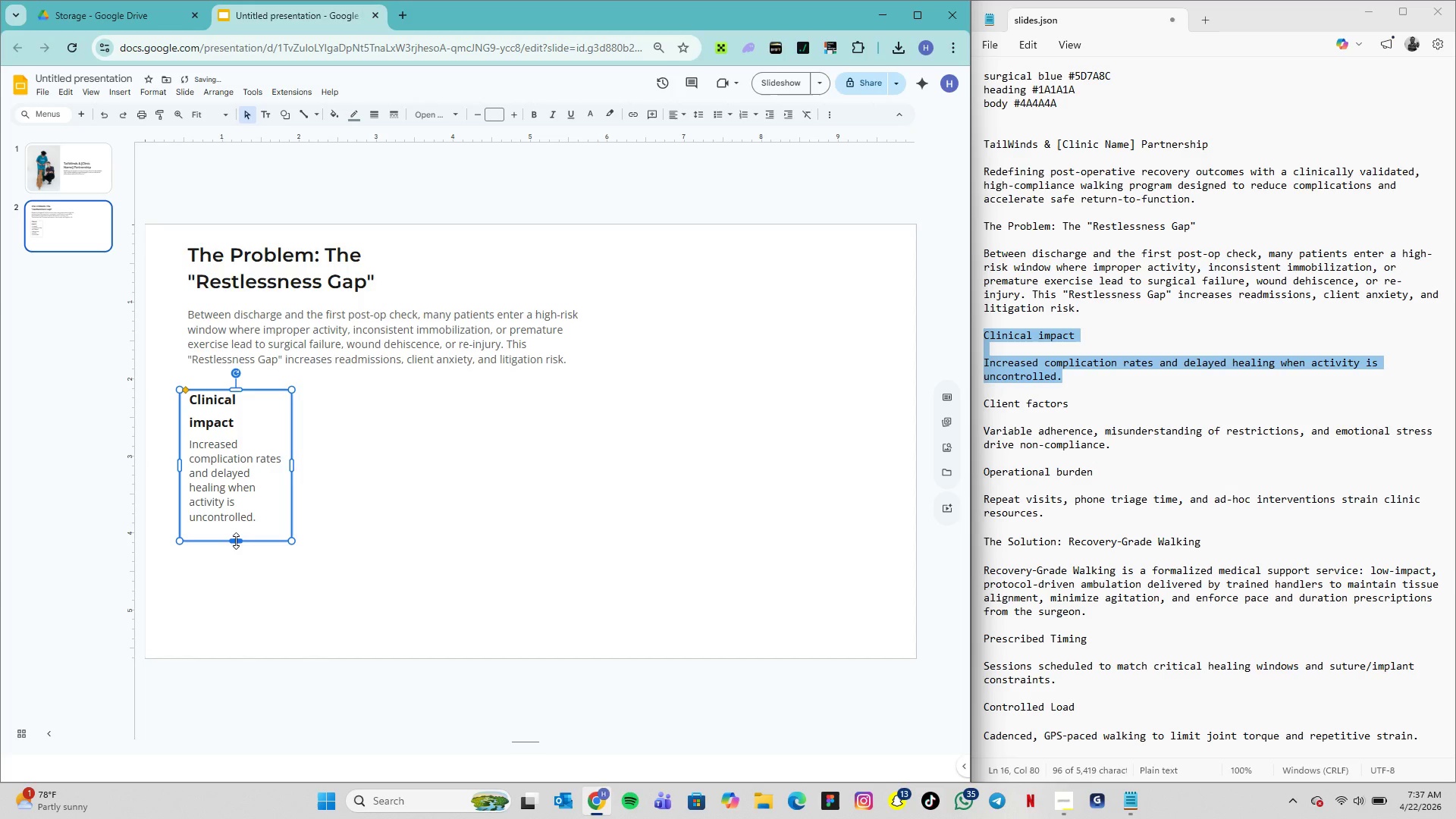 
left_click_drag(start_coordinate=[236, 541], to_coordinate=[234, 550])
 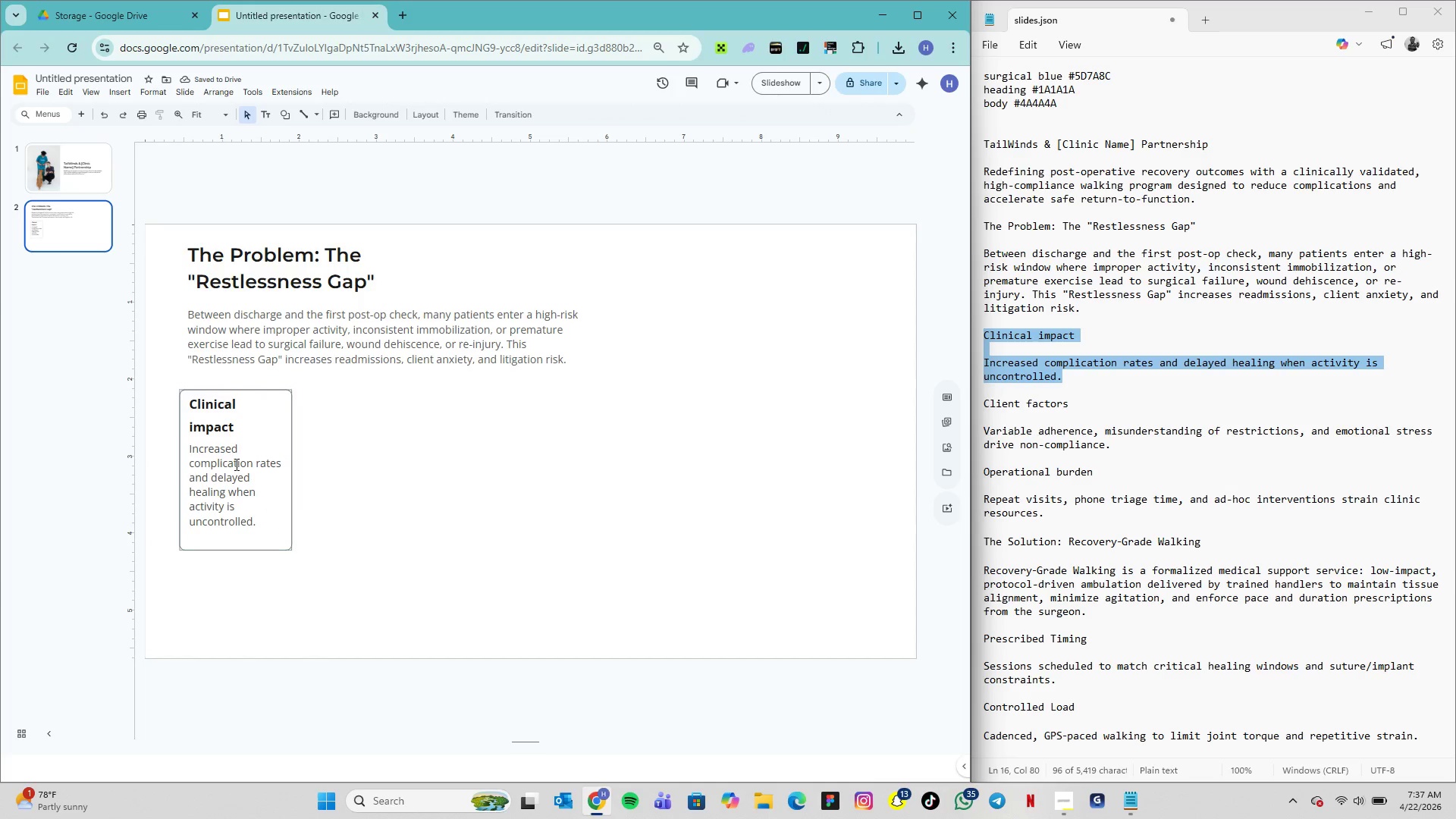 
wait(5.39)
 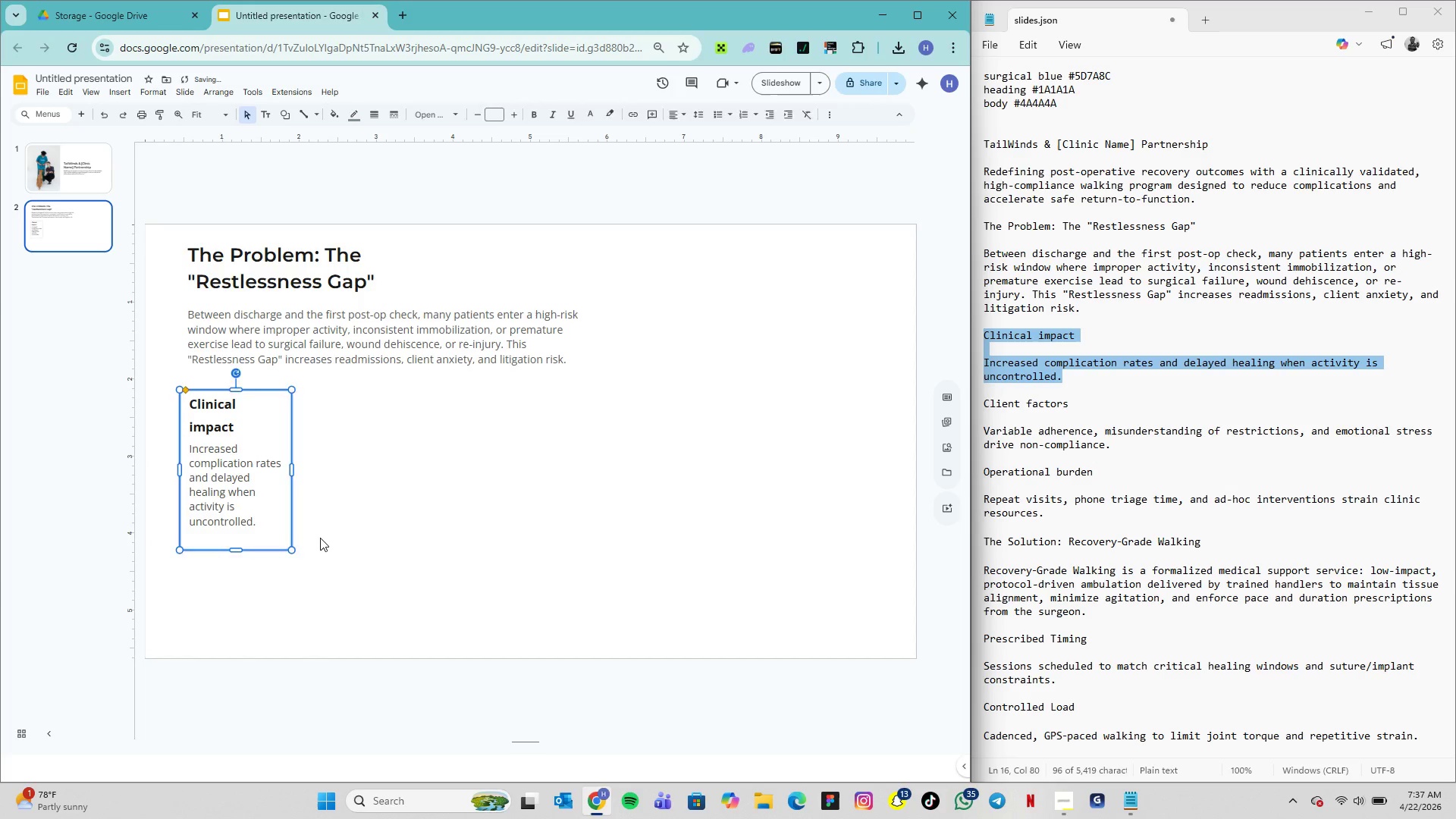 
left_click_drag(start_coordinate=[232, 427], to_coordinate=[187, 401])
 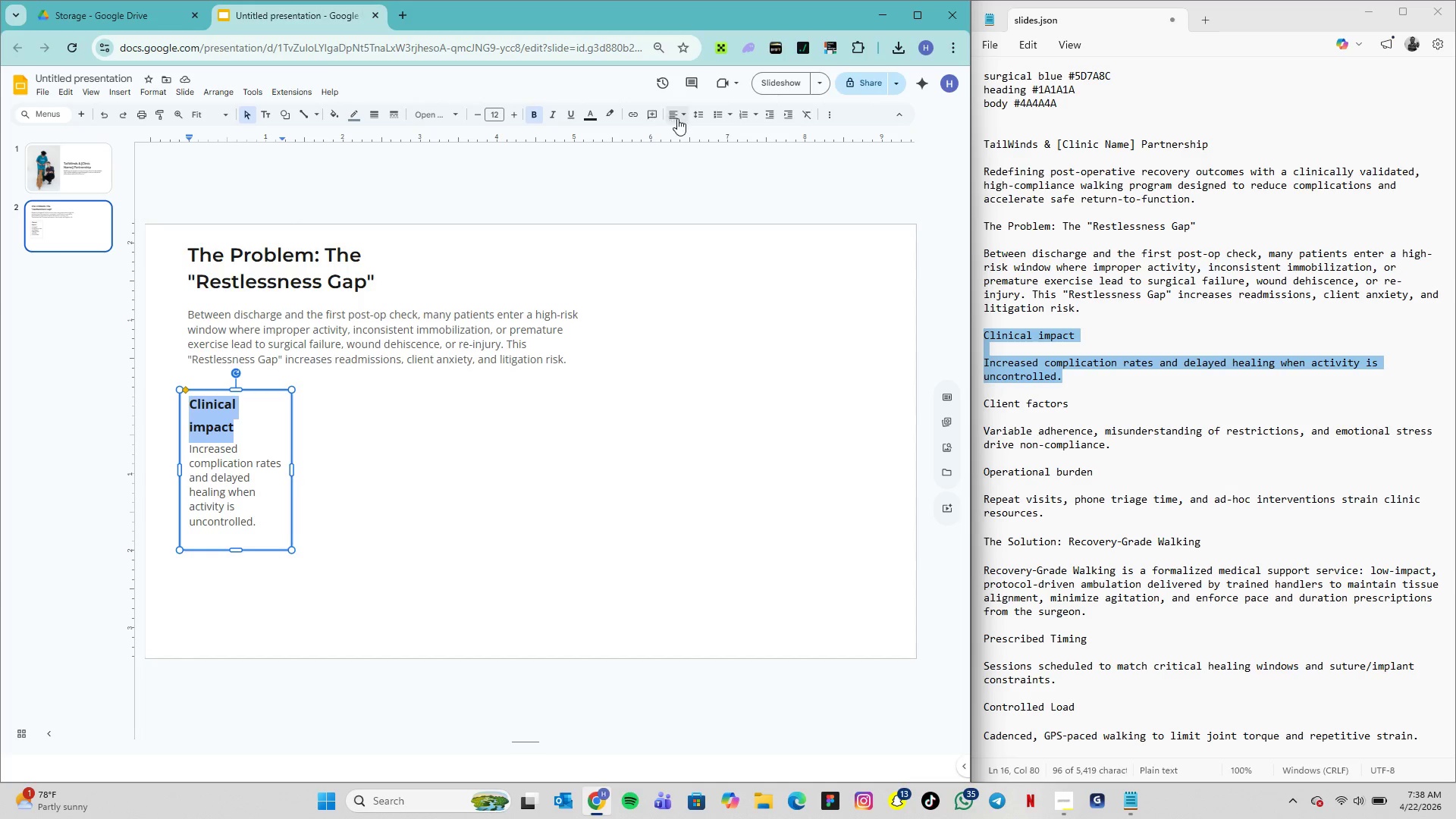 
left_click([702, 119])
 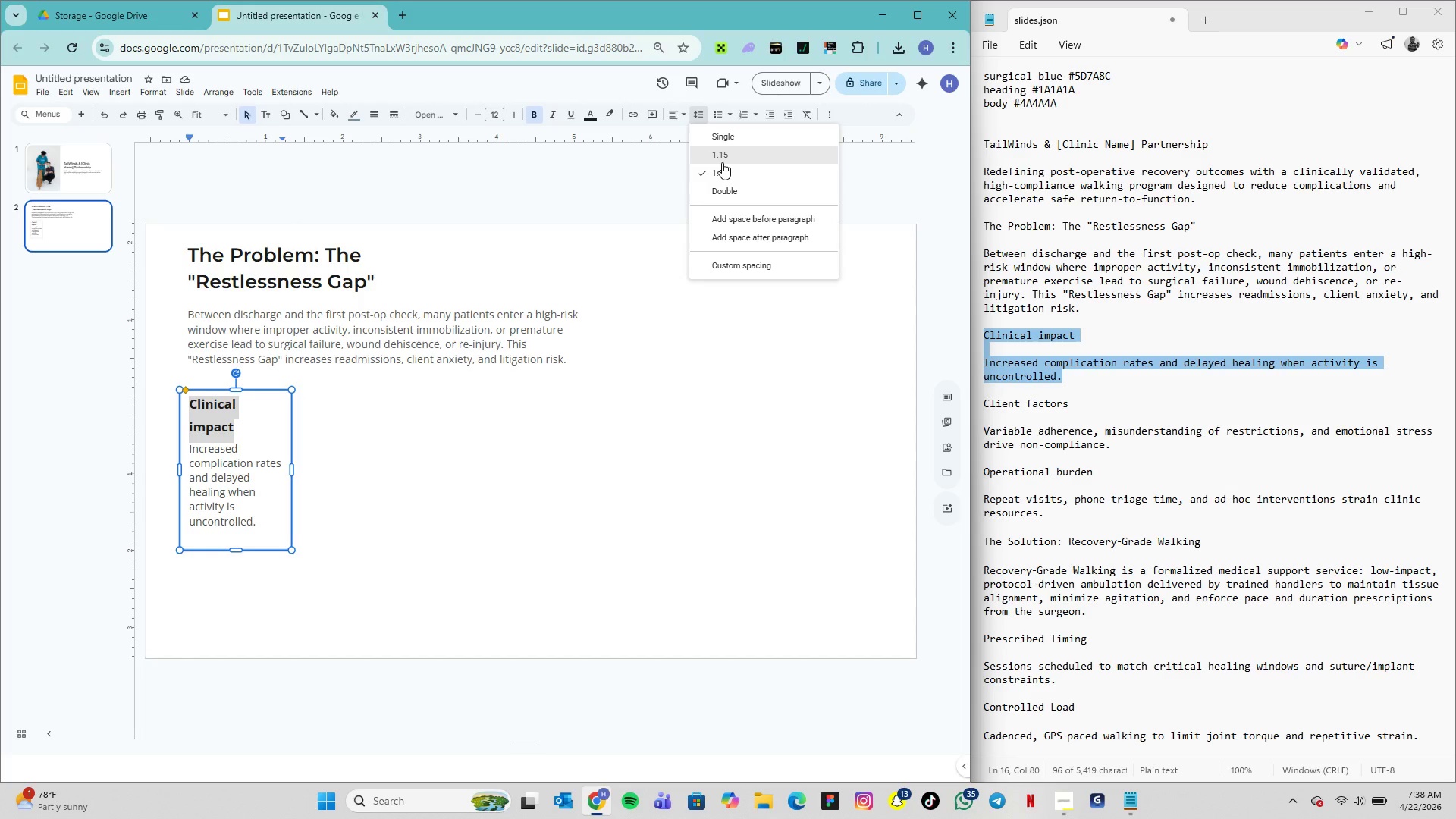 
left_click([722, 162])
 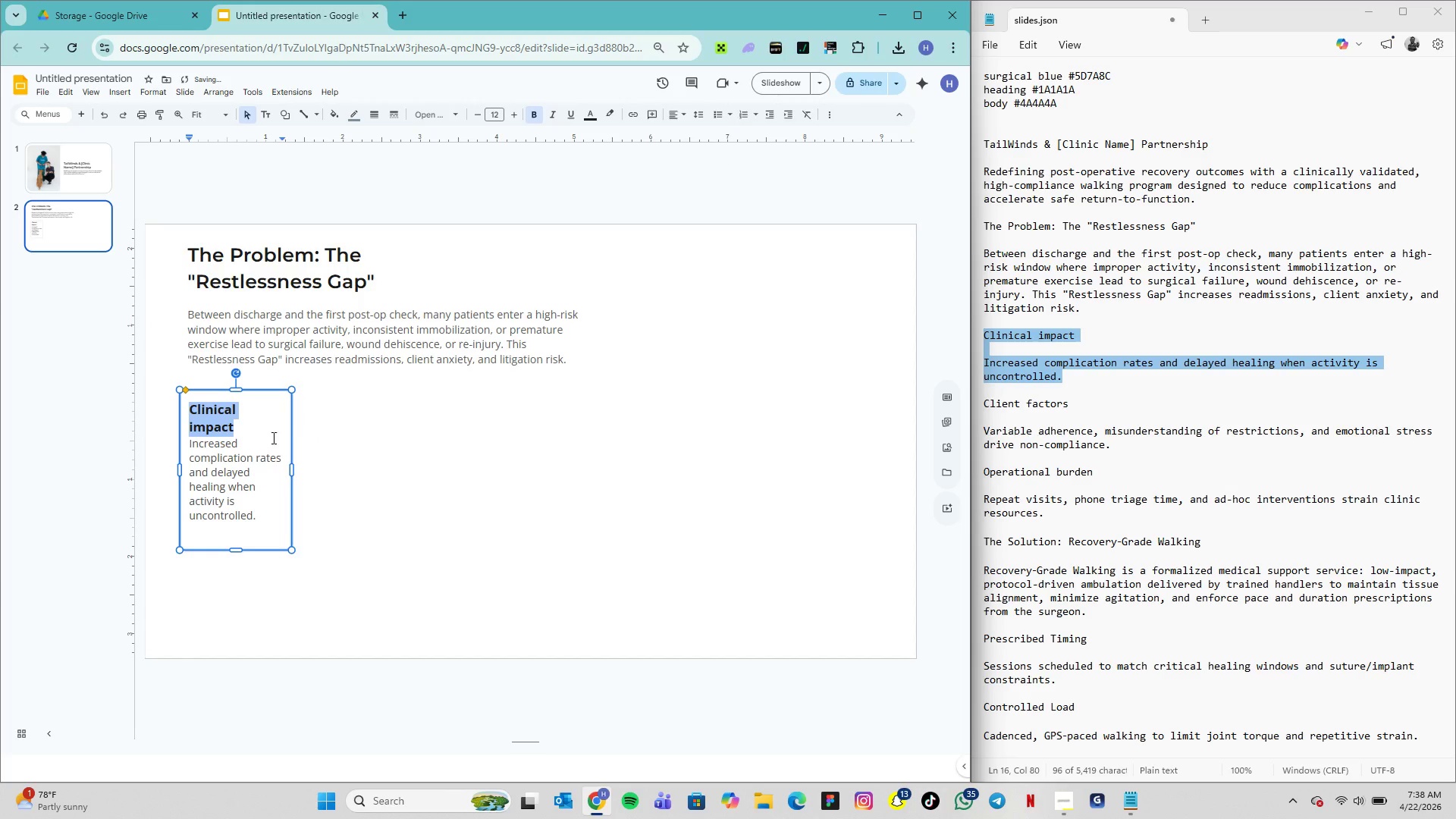 
left_click([254, 423])
 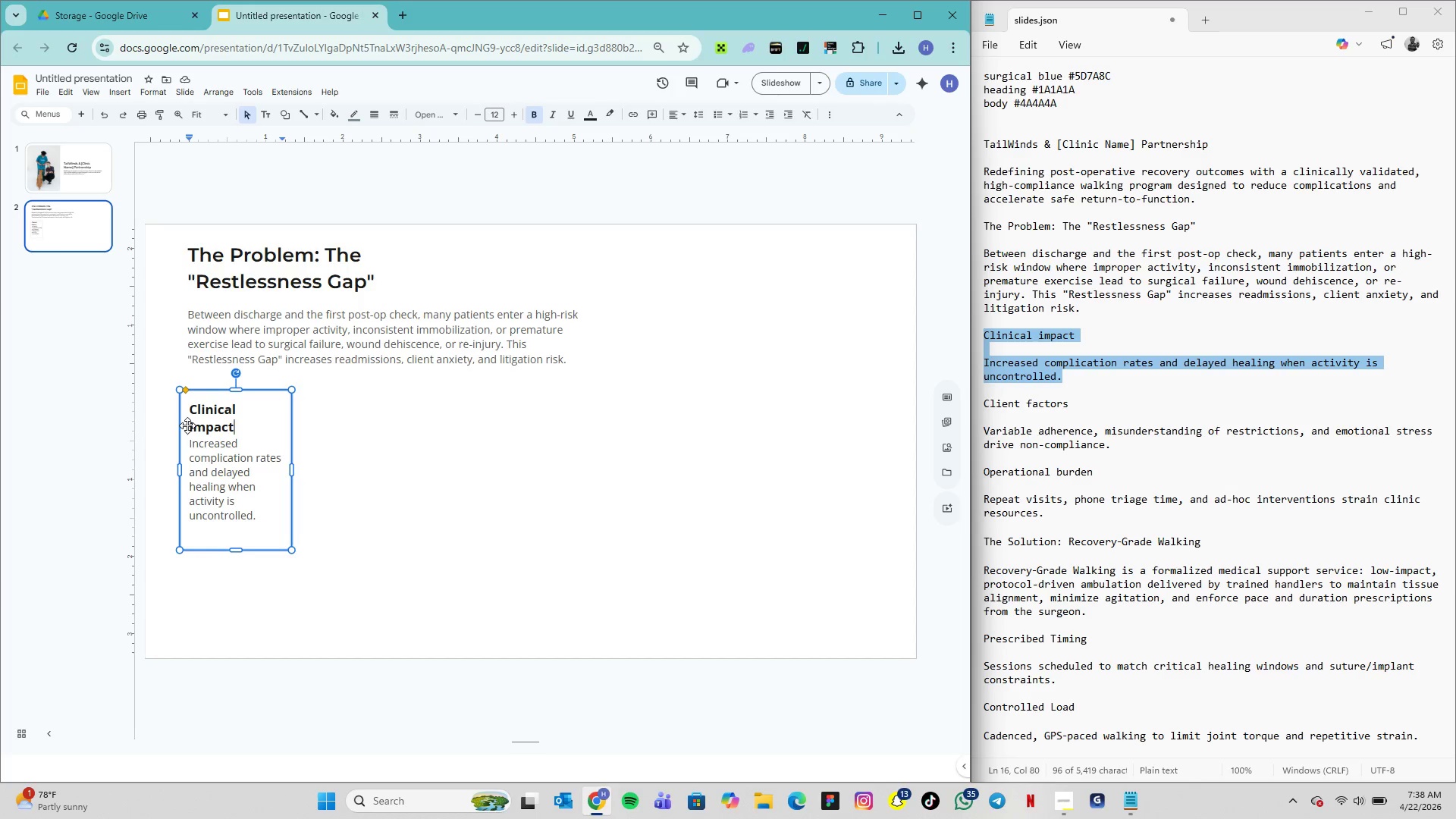 
wait(5.75)
 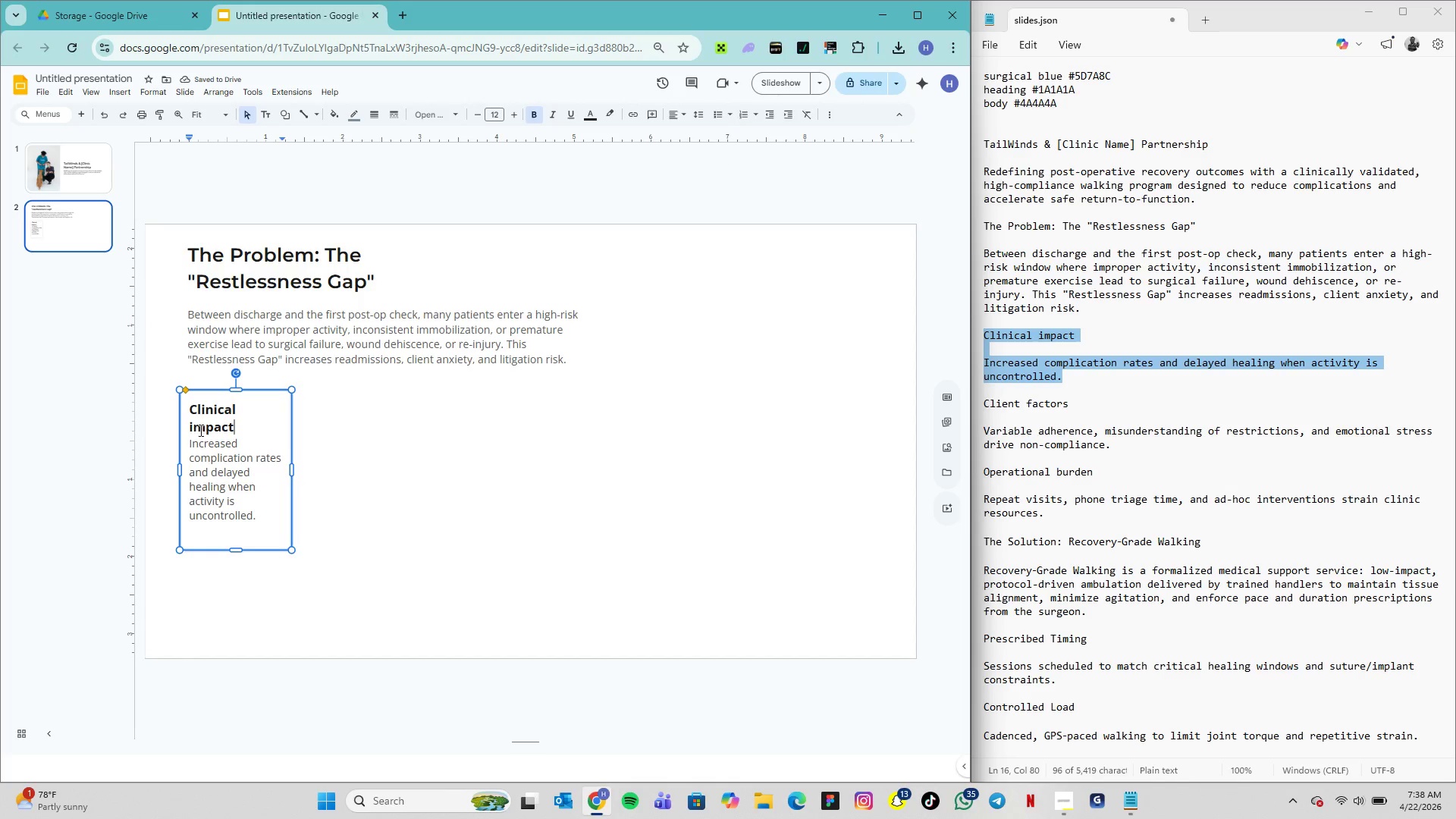 
left_click_drag(start_coordinate=[190, 425], to_coordinate=[240, 438])
 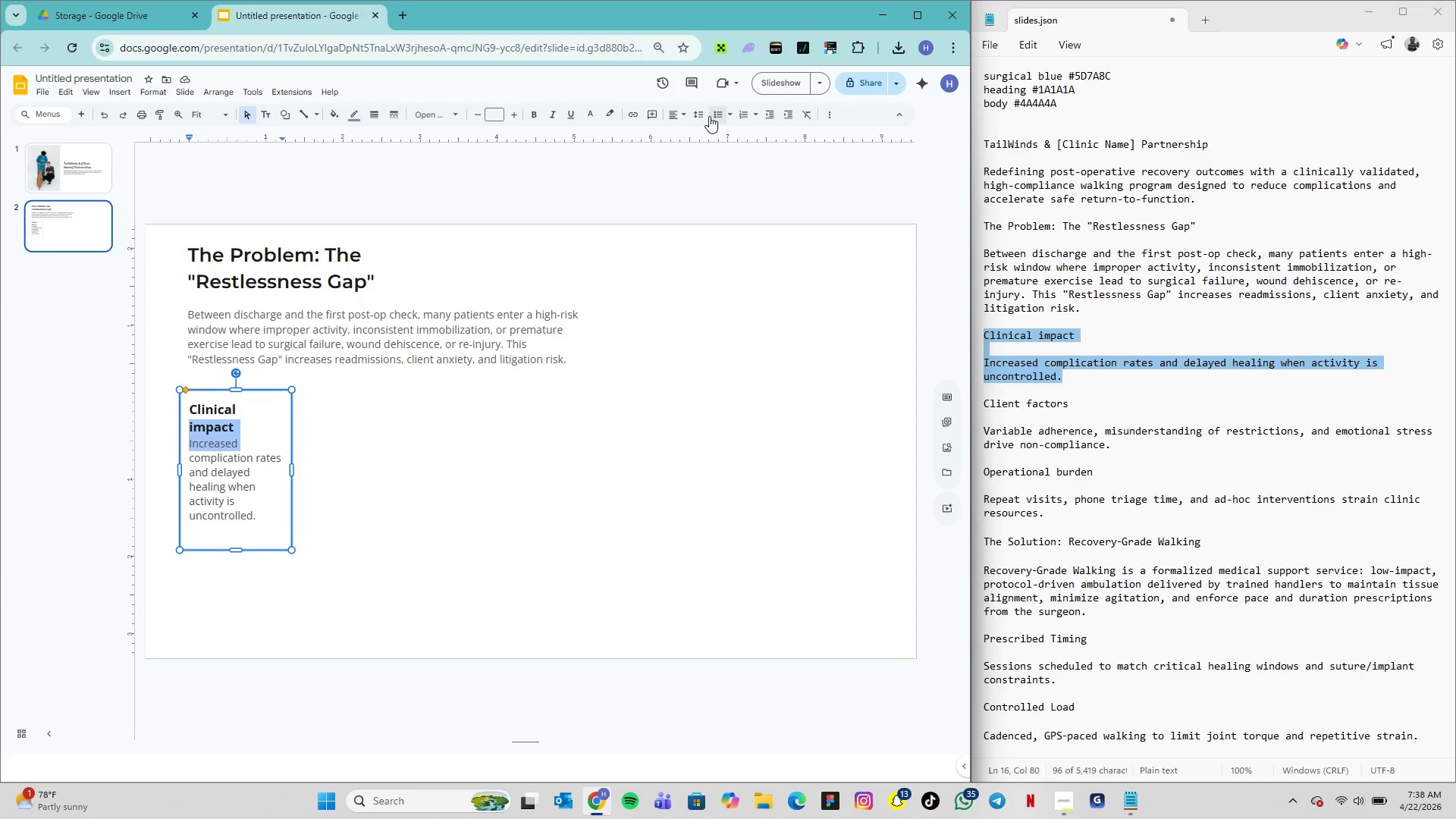 
left_click([701, 117])
 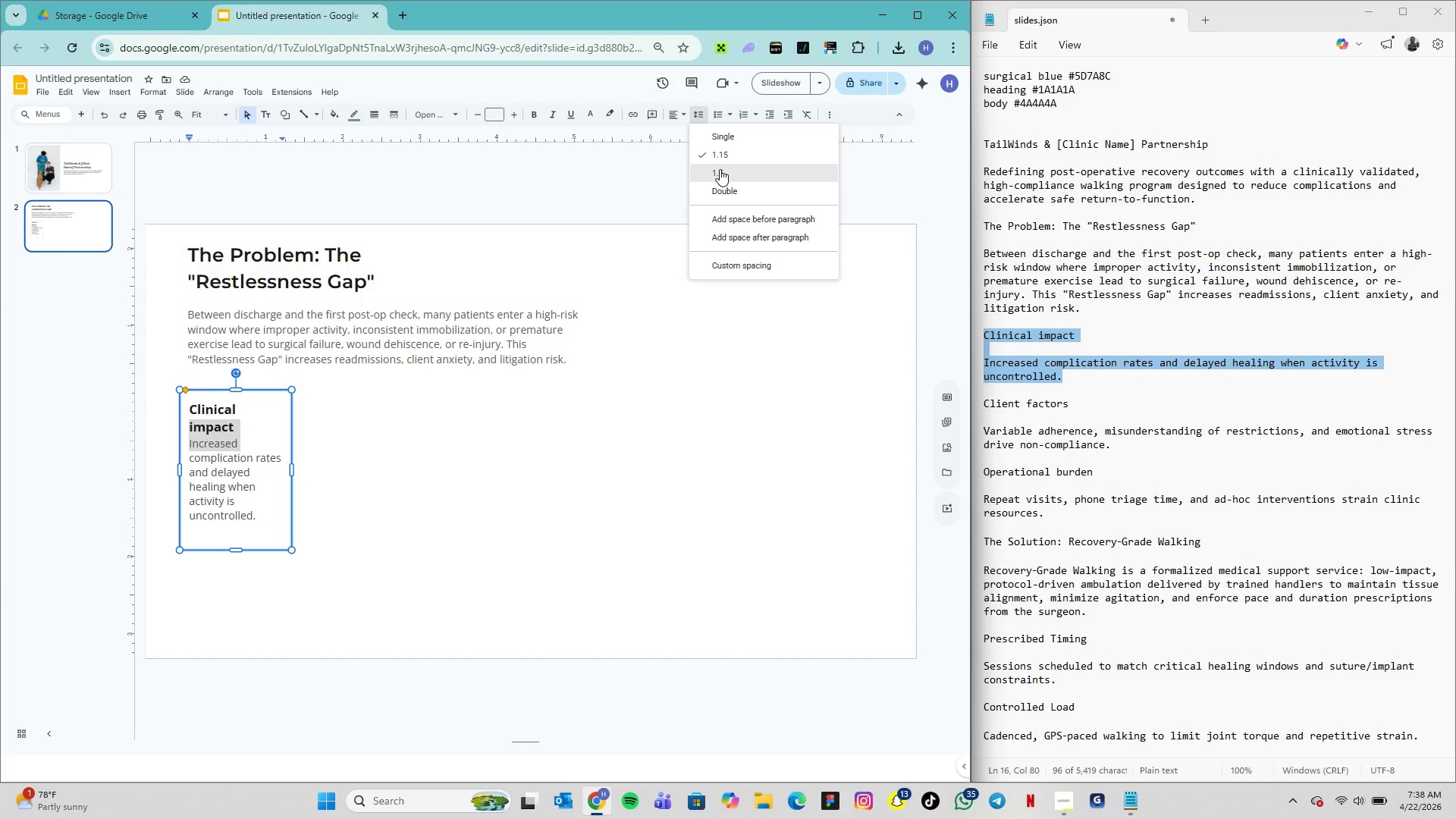 
left_click([720, 169])
 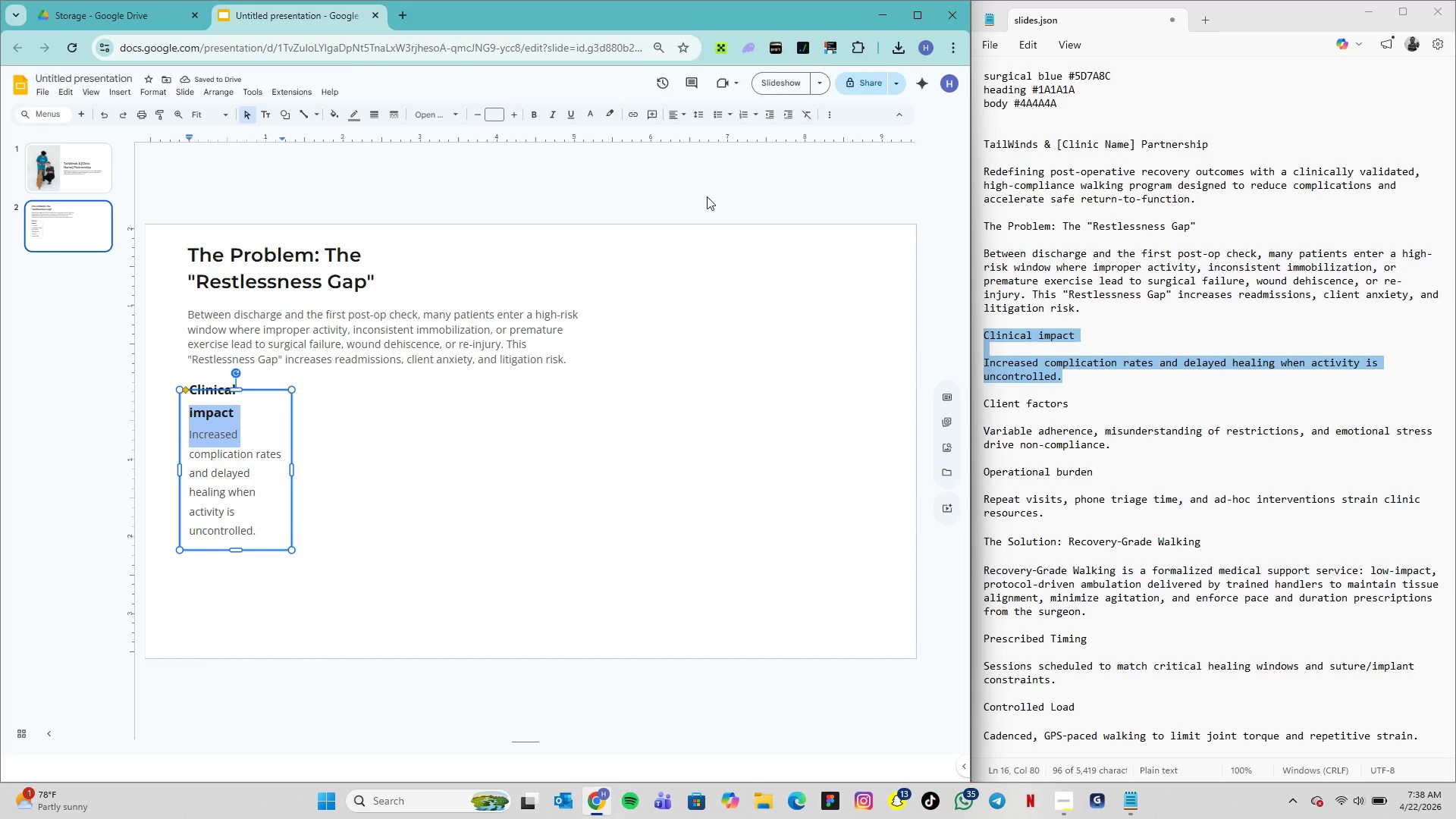 
wait(5.58)
 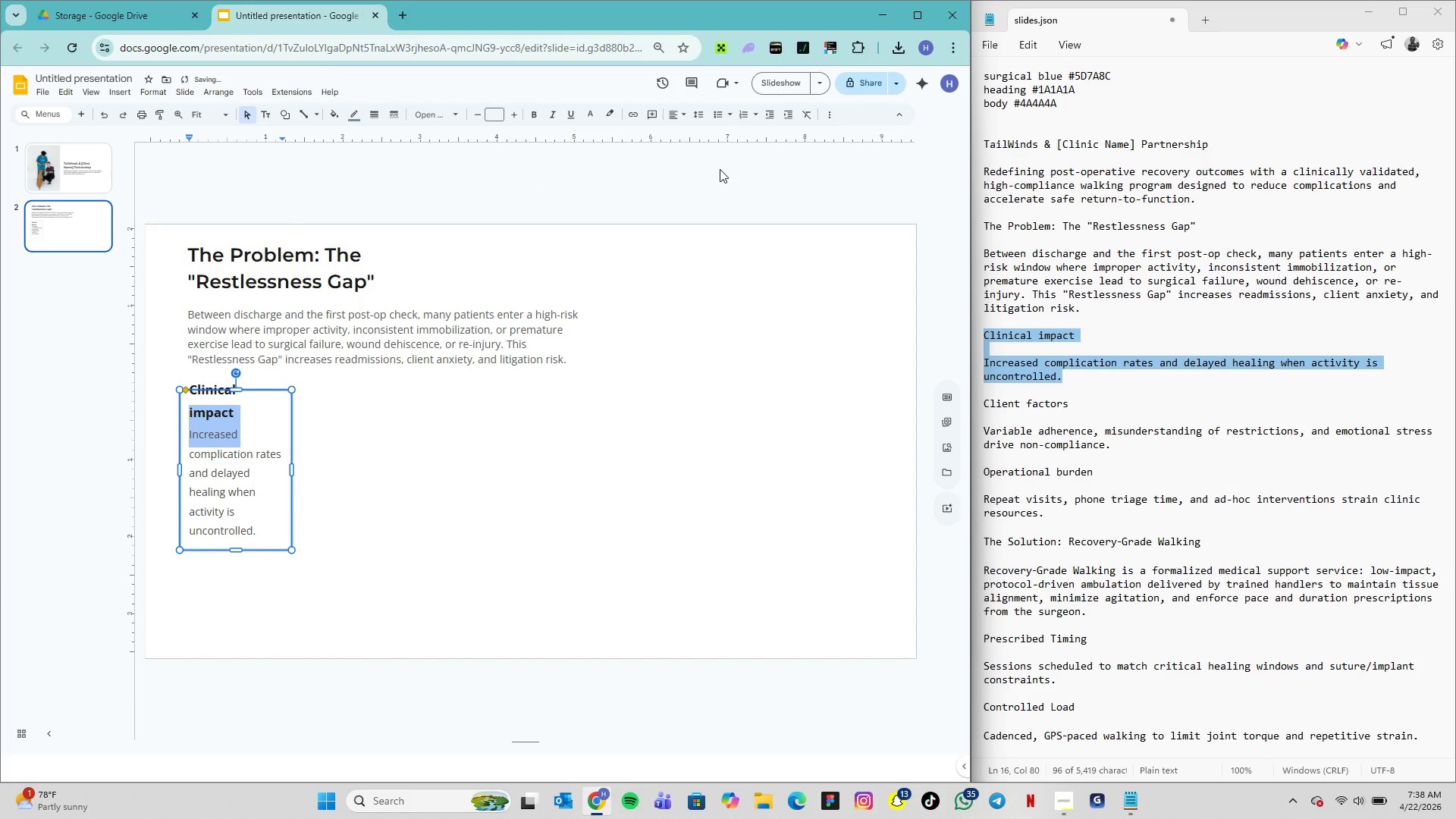 
key(Control+Z)
 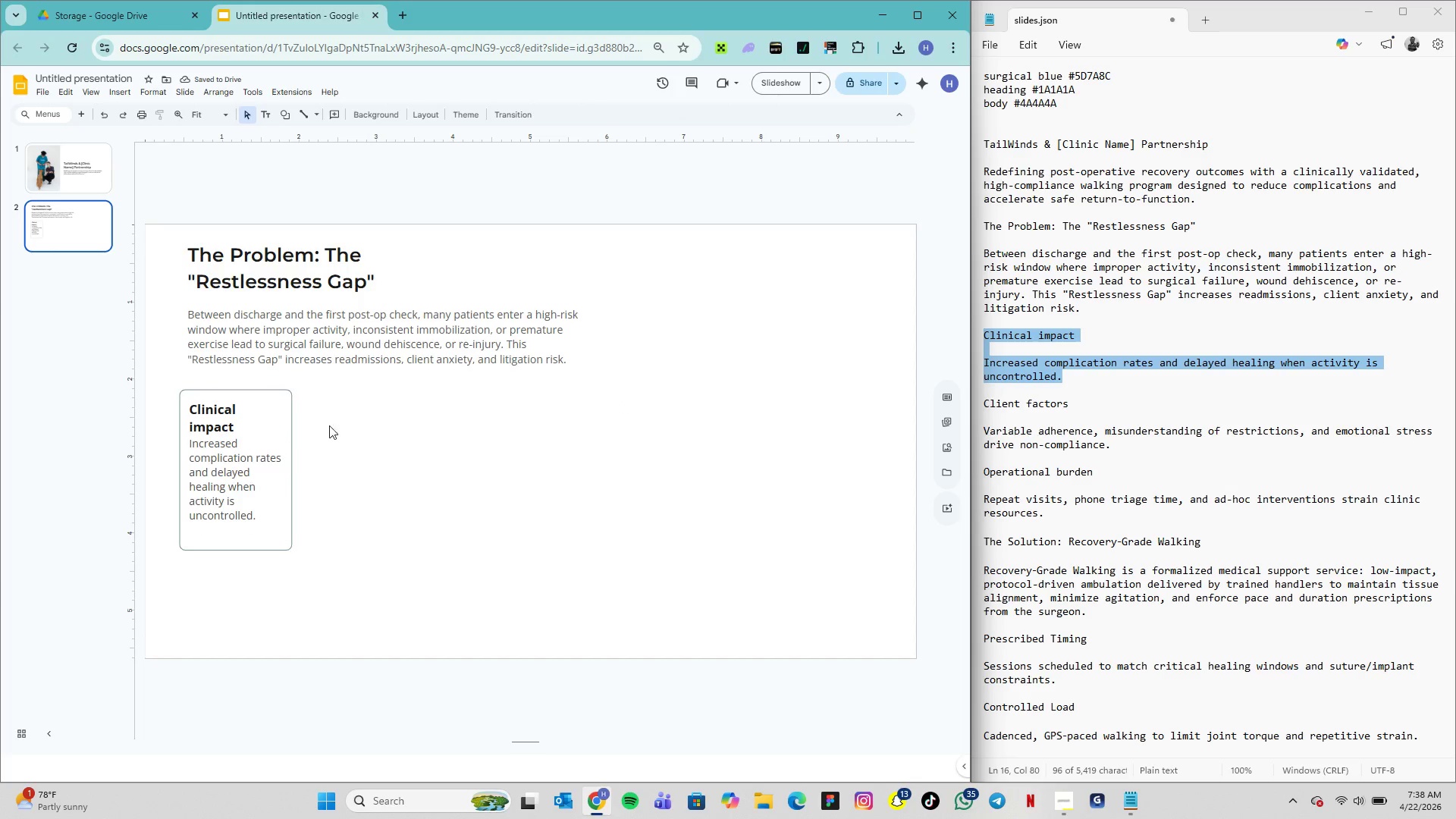 
left_click([287, 399])
 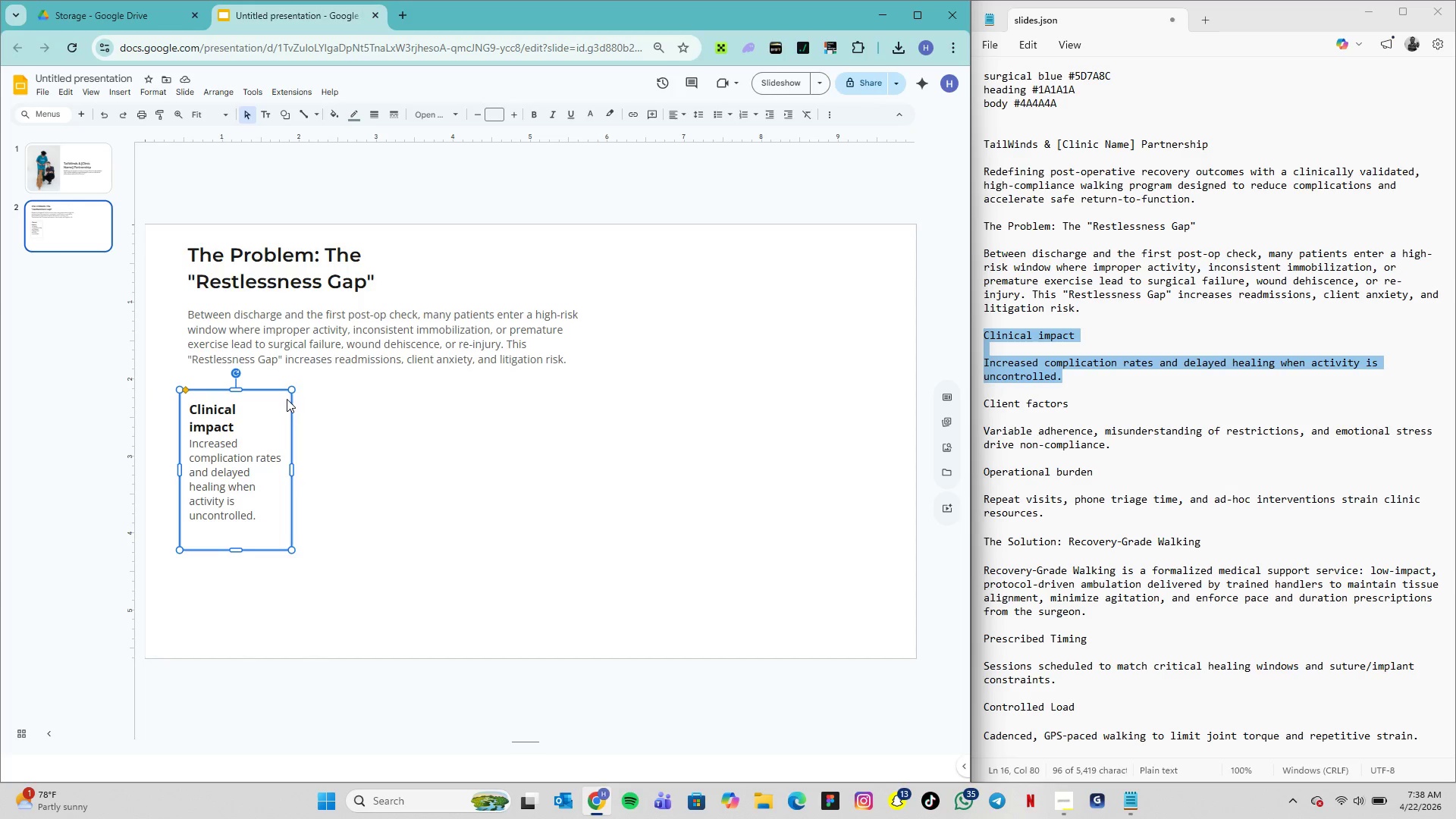 
wait(11.77)
 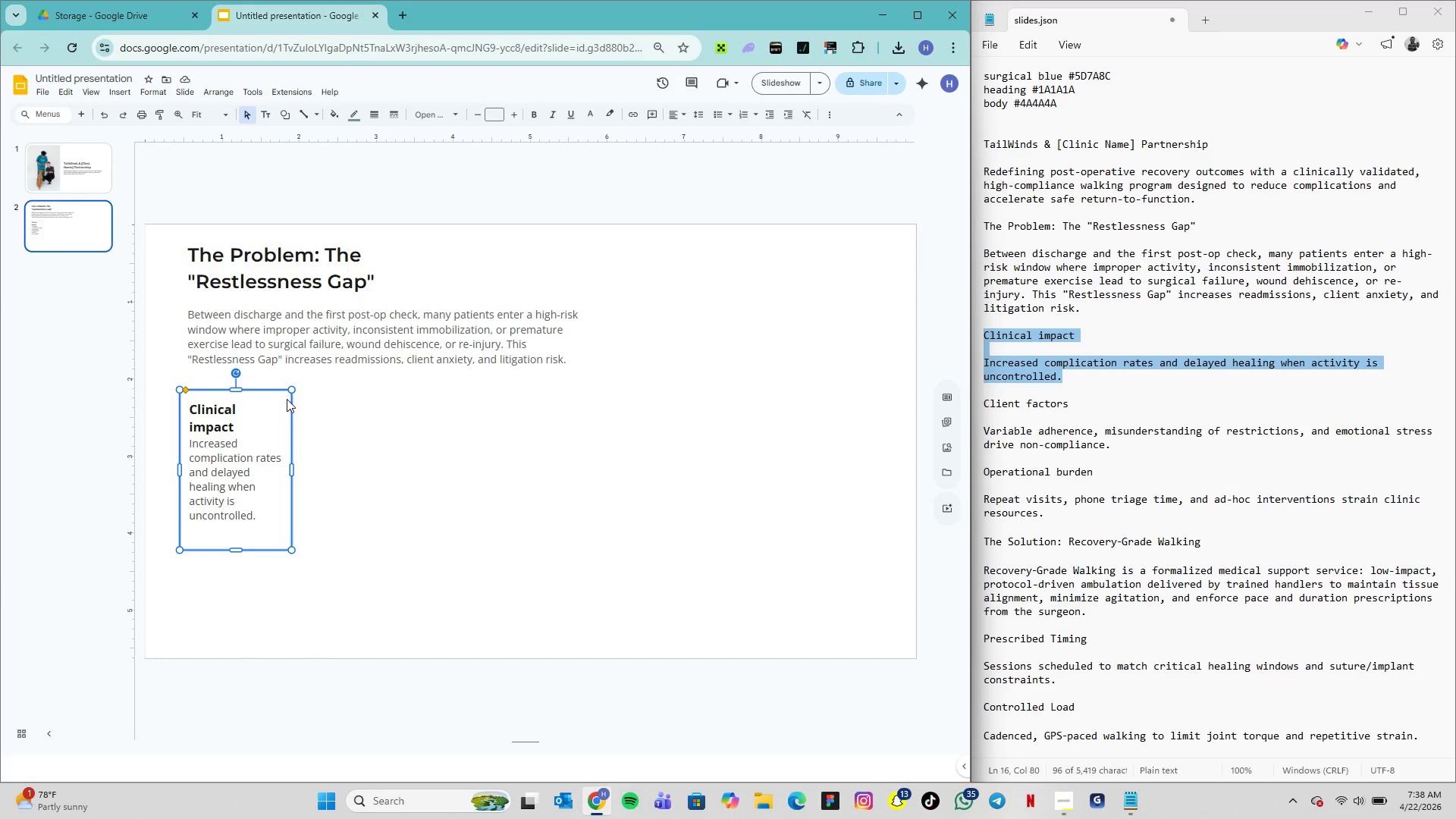 
left_click([417, 373])
 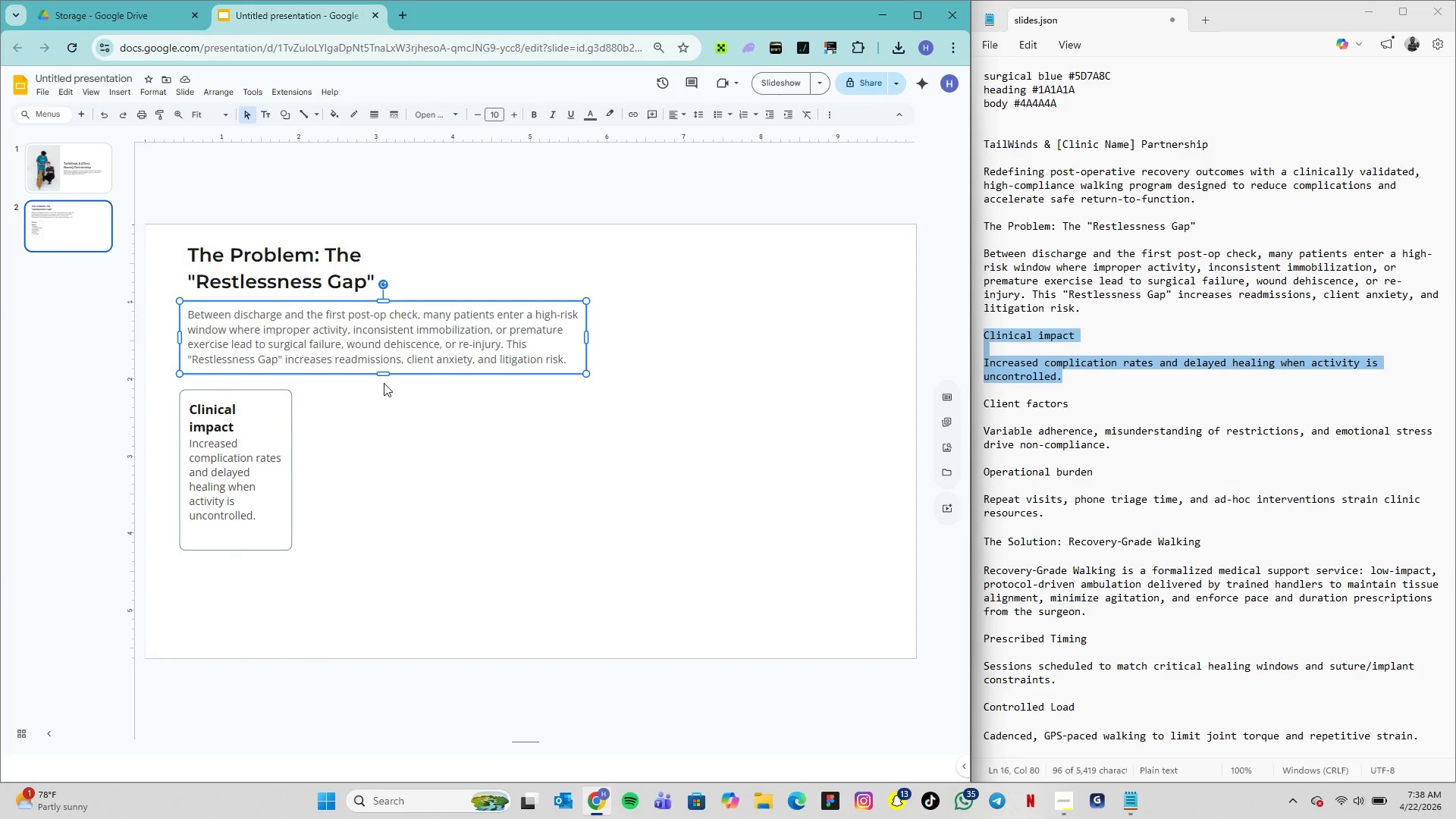 
left_click([383, 383])
 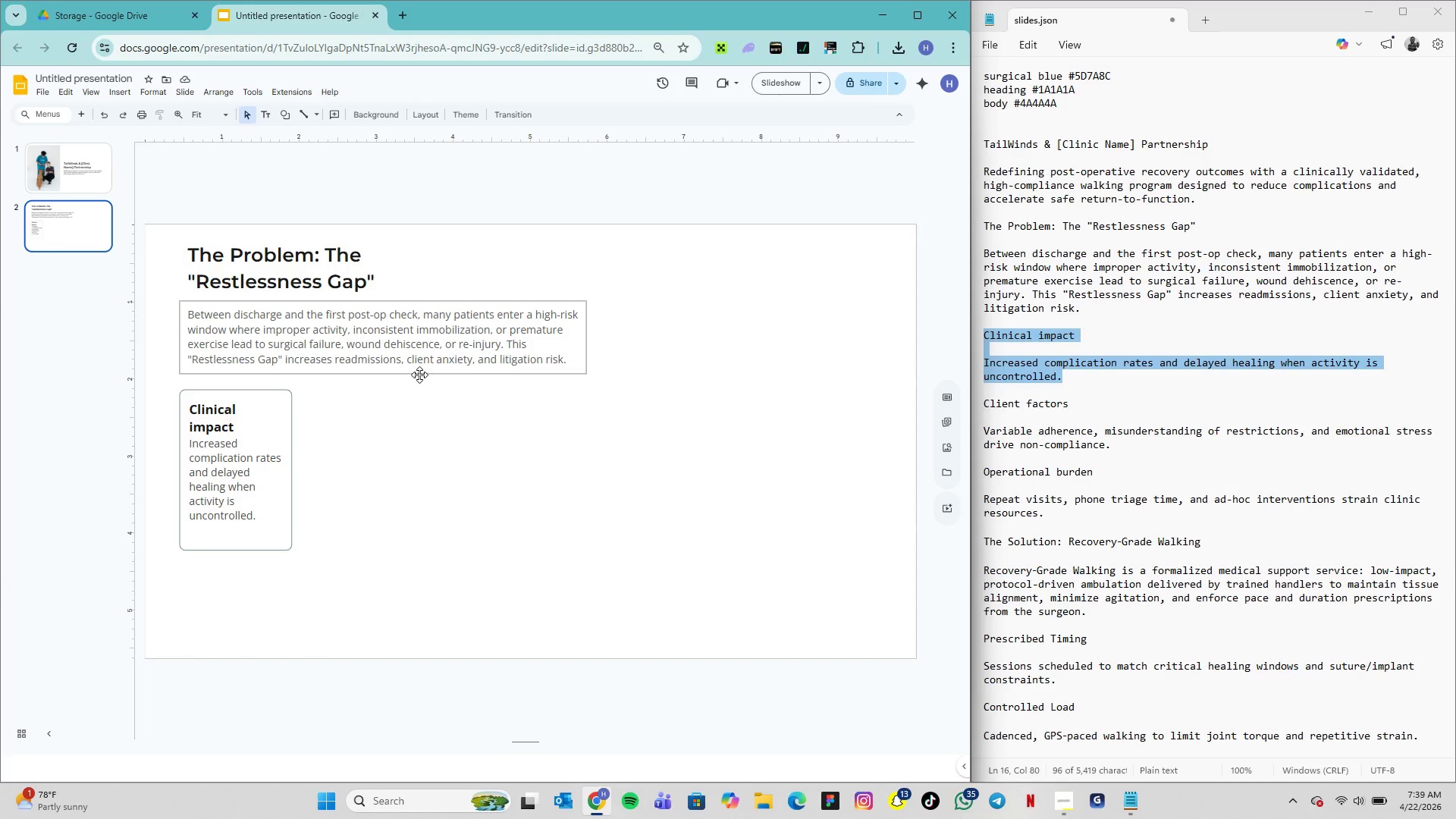 
wait(40.19)
 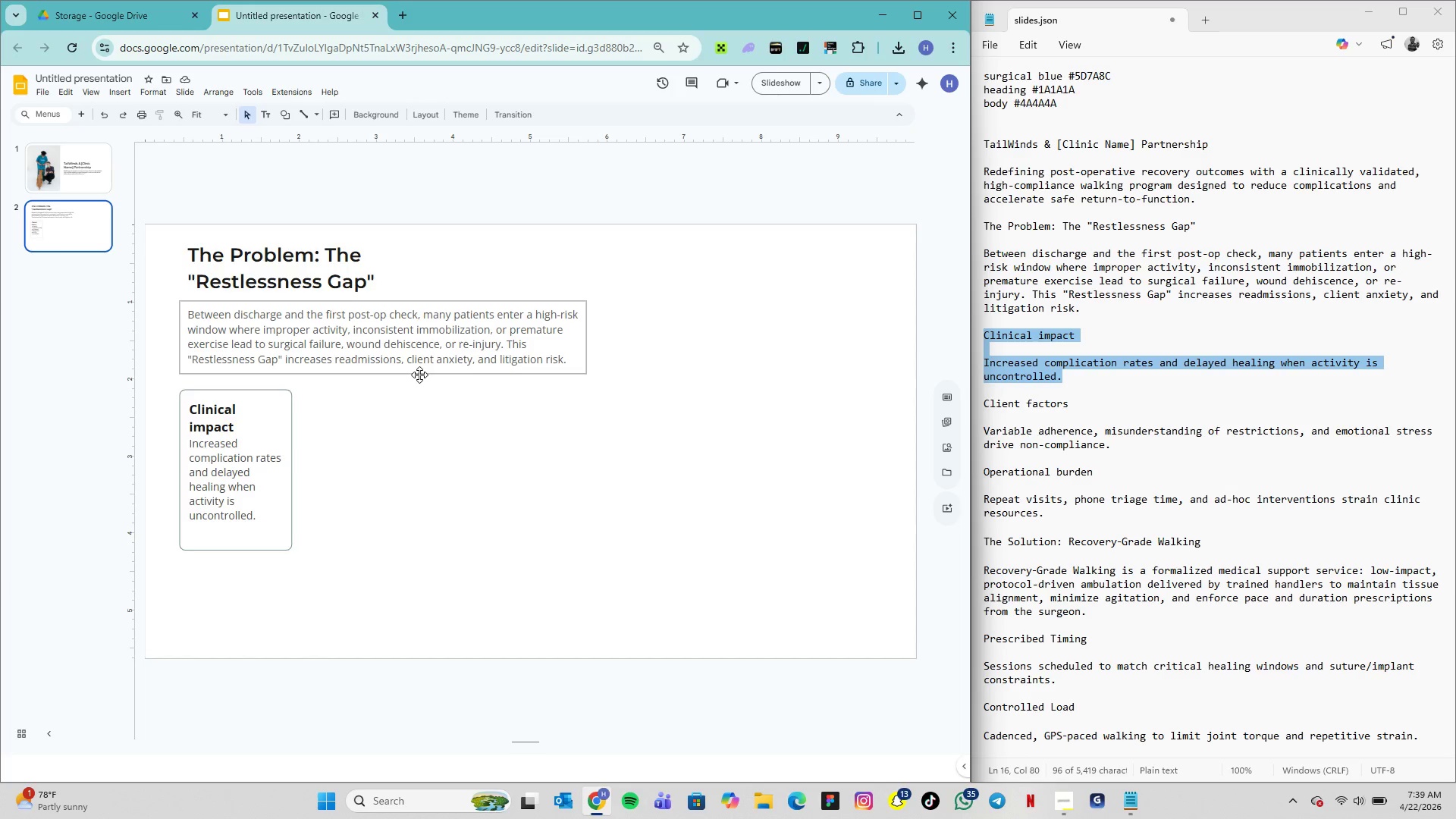 
double_click([428, 355])
 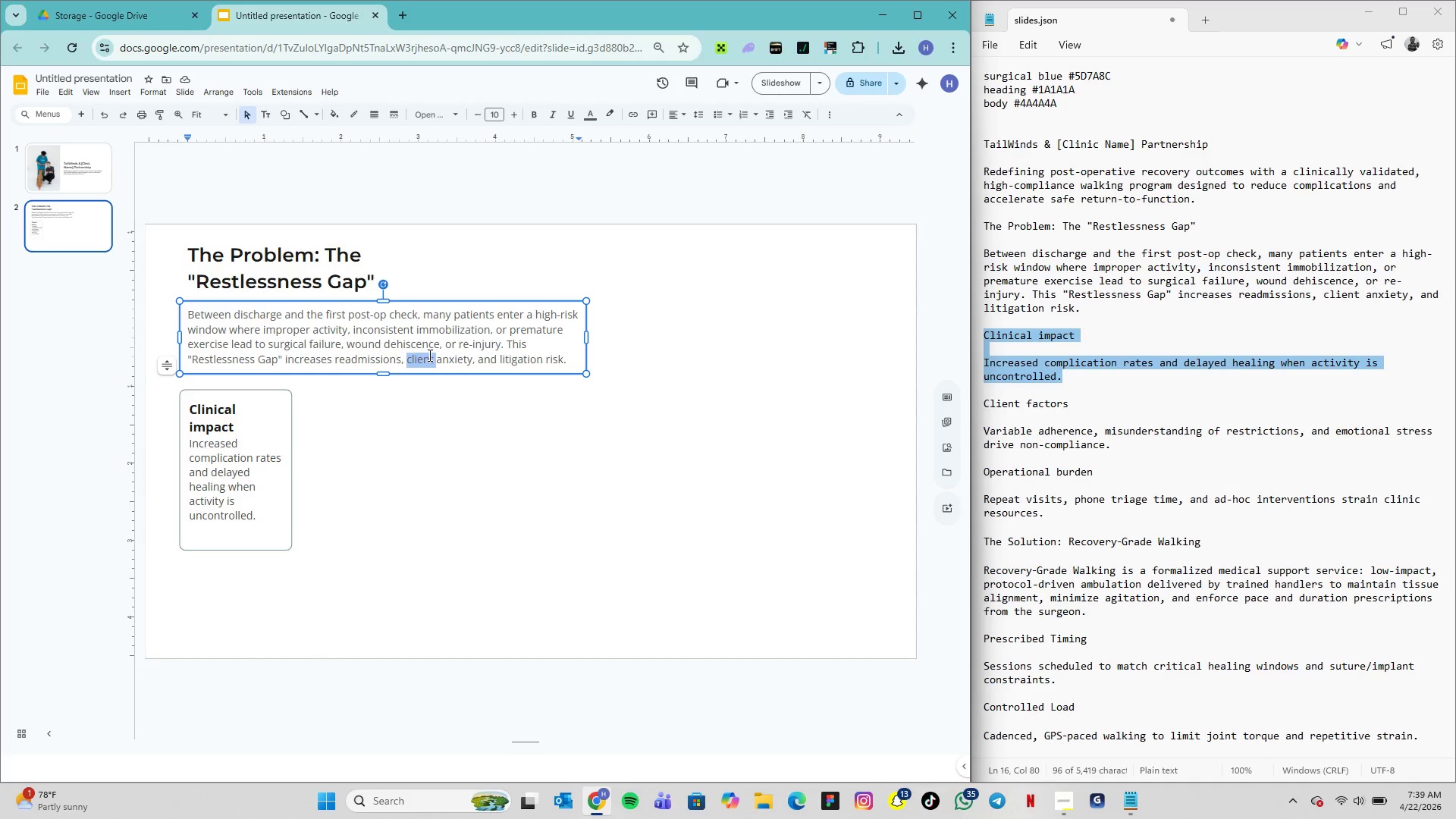 
triple_click([428, 355])
 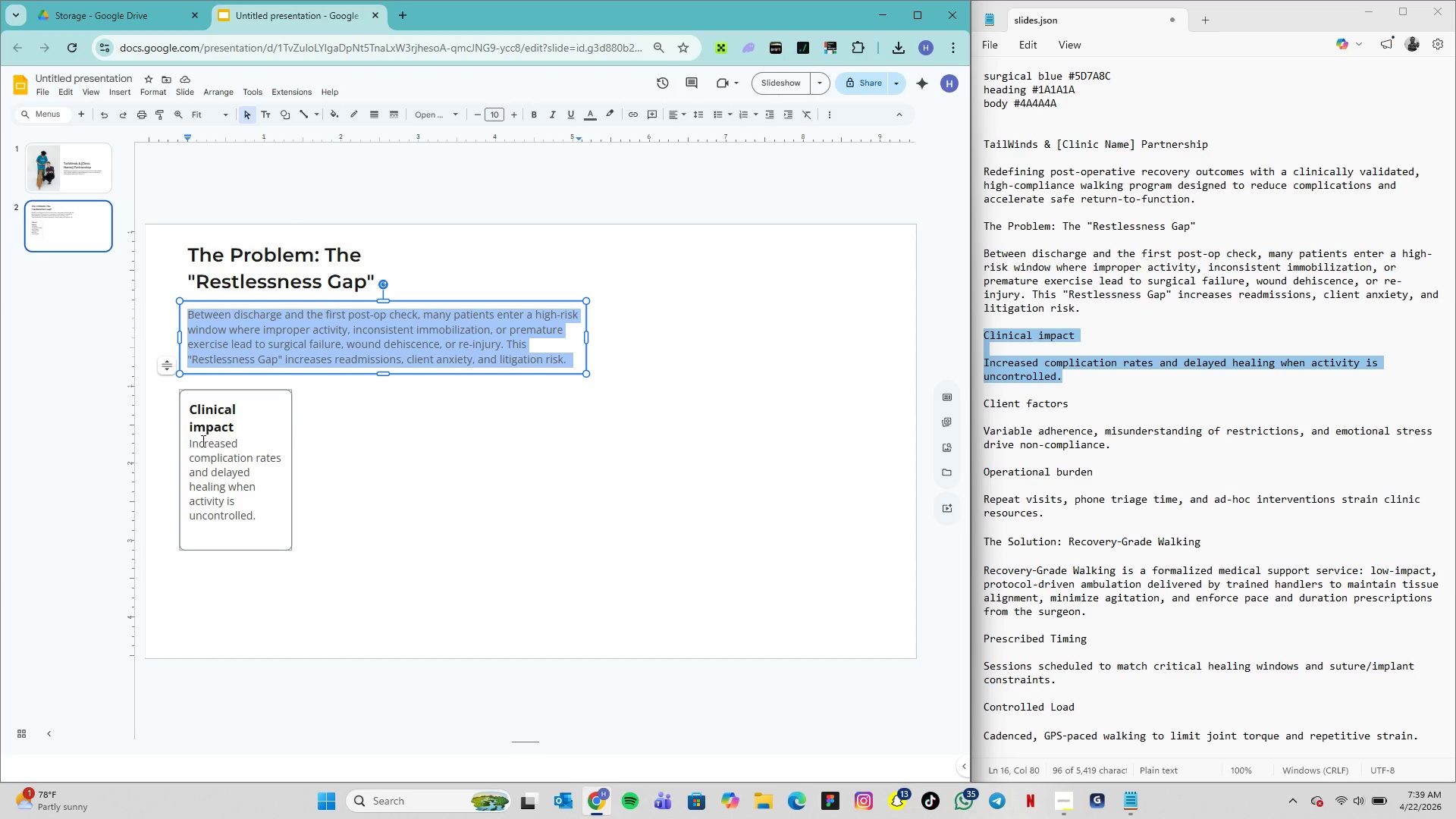 
double_click([211, 422])
 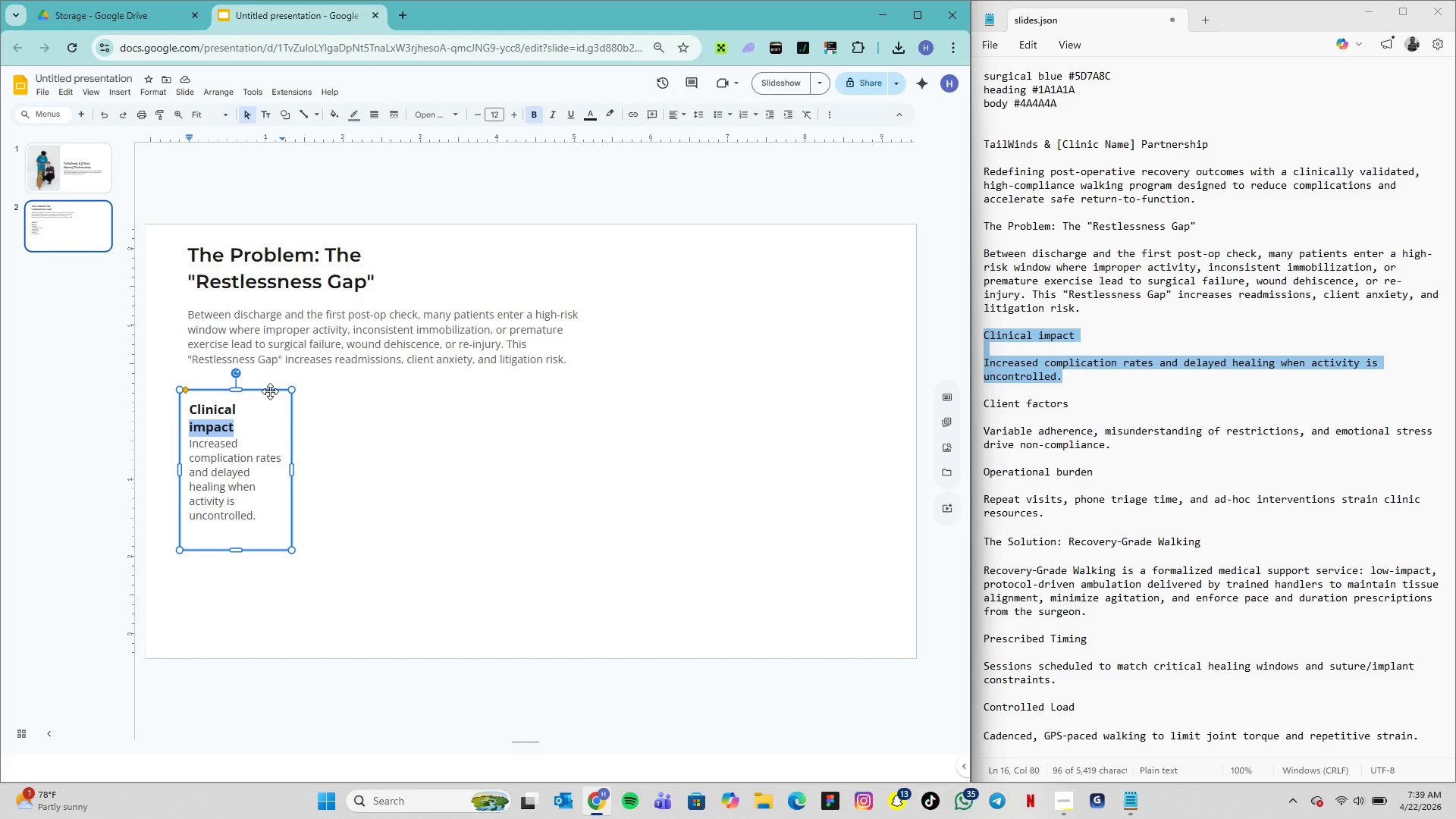 
left_click([274, 391])
 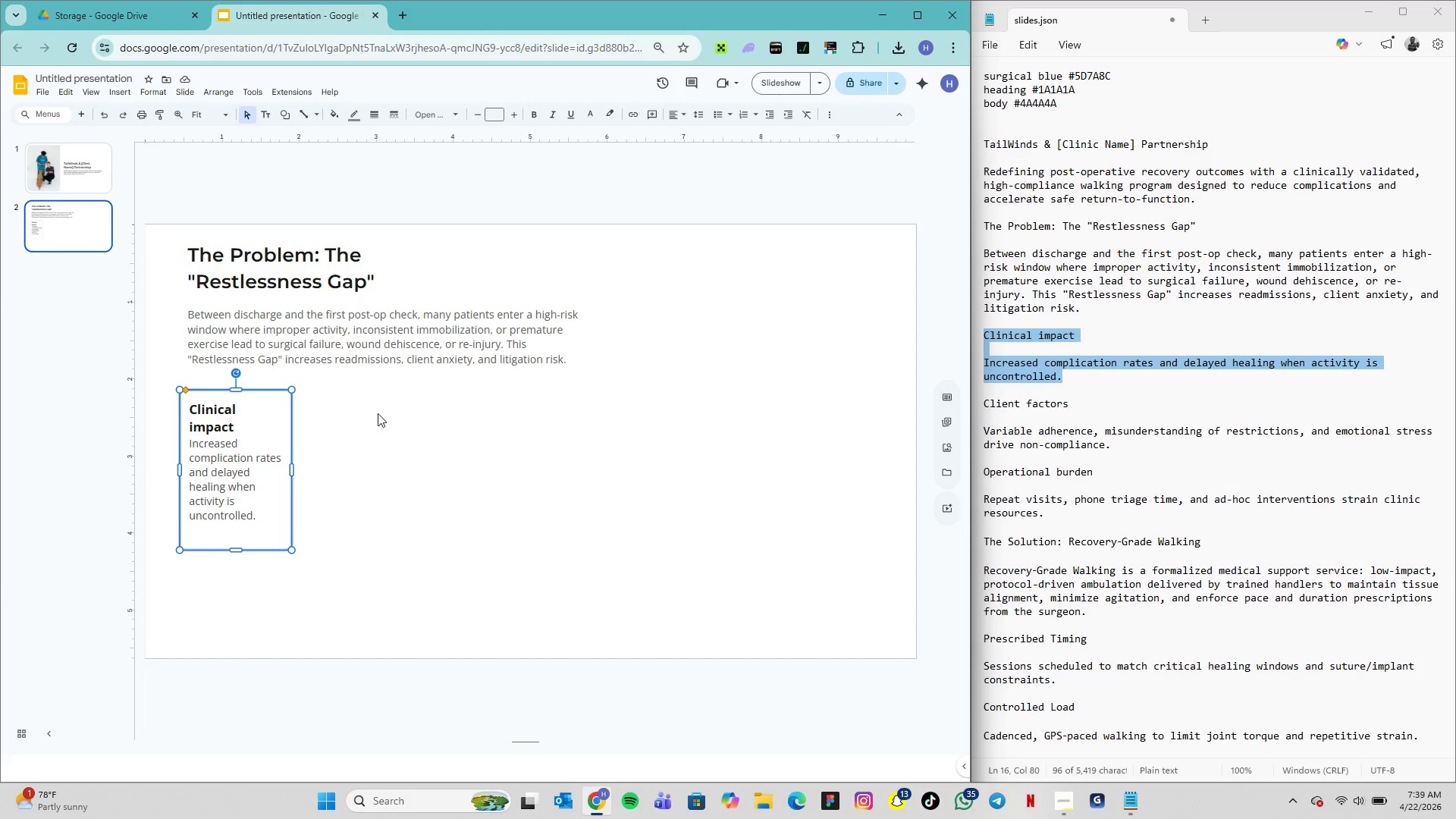 
key(Control+D)
 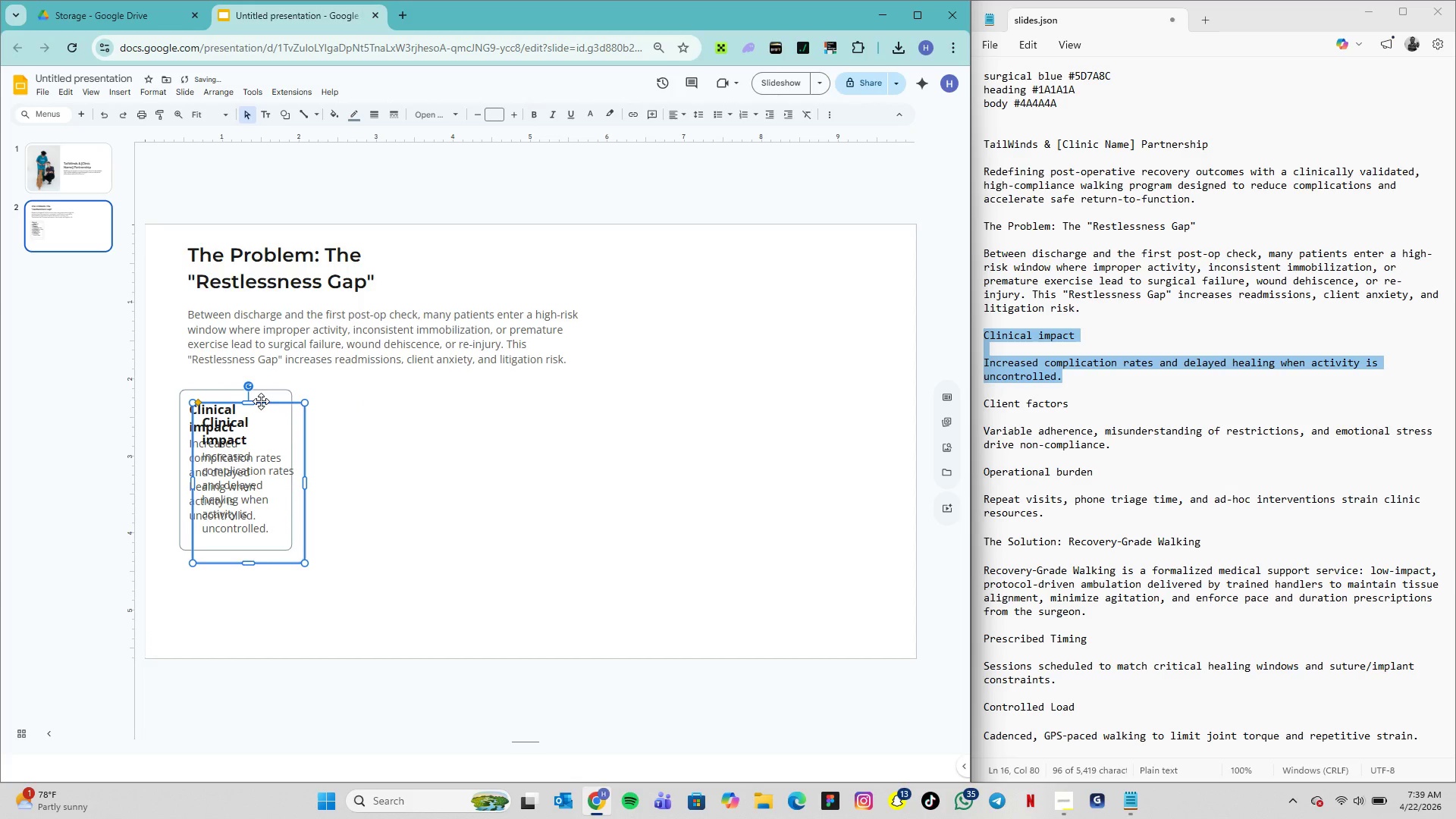 
left_click_drag(start_coordinate=[263, 403], to_coordinate=[369, 389])
 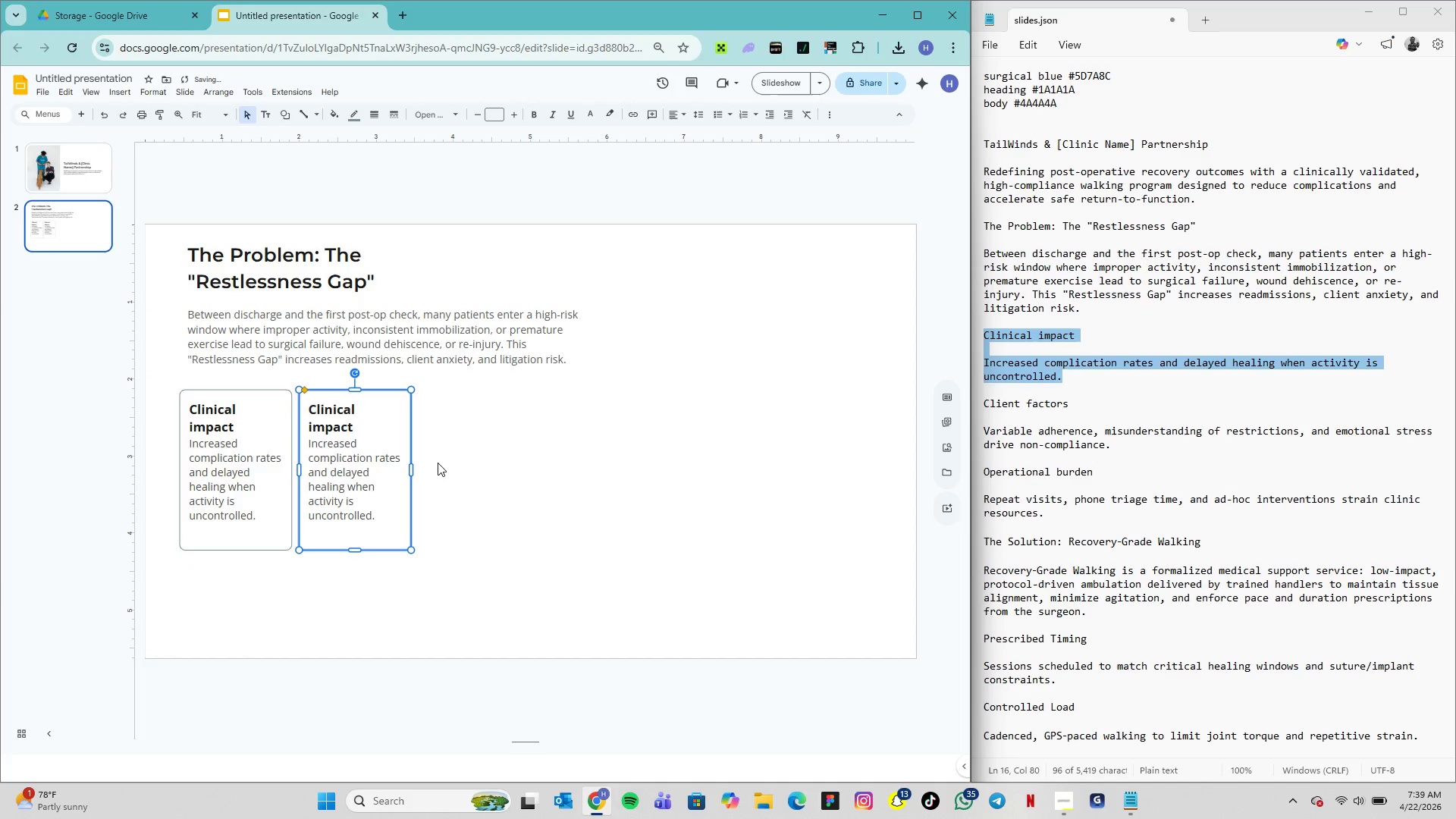 
left_click([441, 463])
 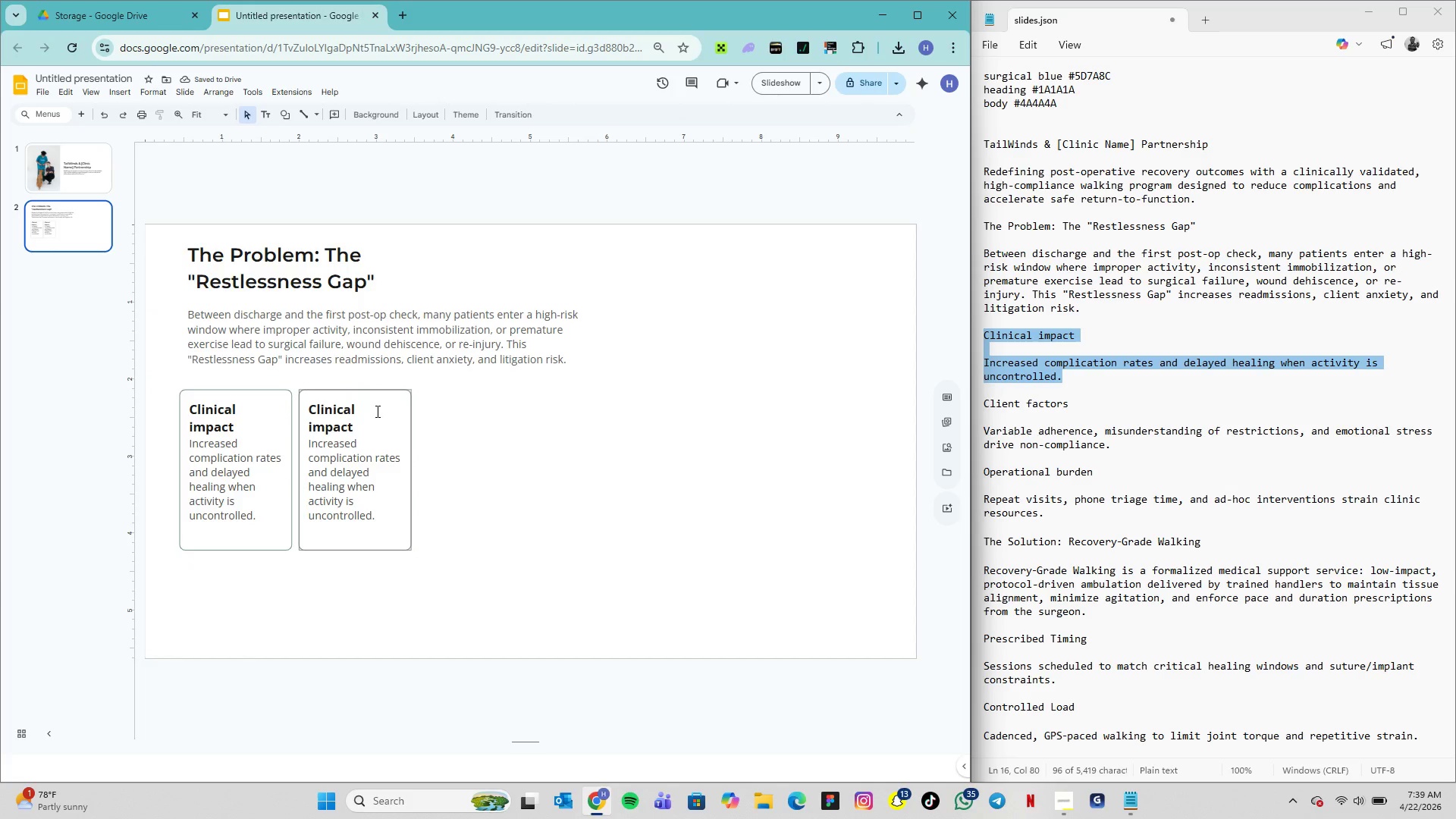 
left_click_drag(start_coordinate=[369, 397], to_coordinate=[374, 397])
 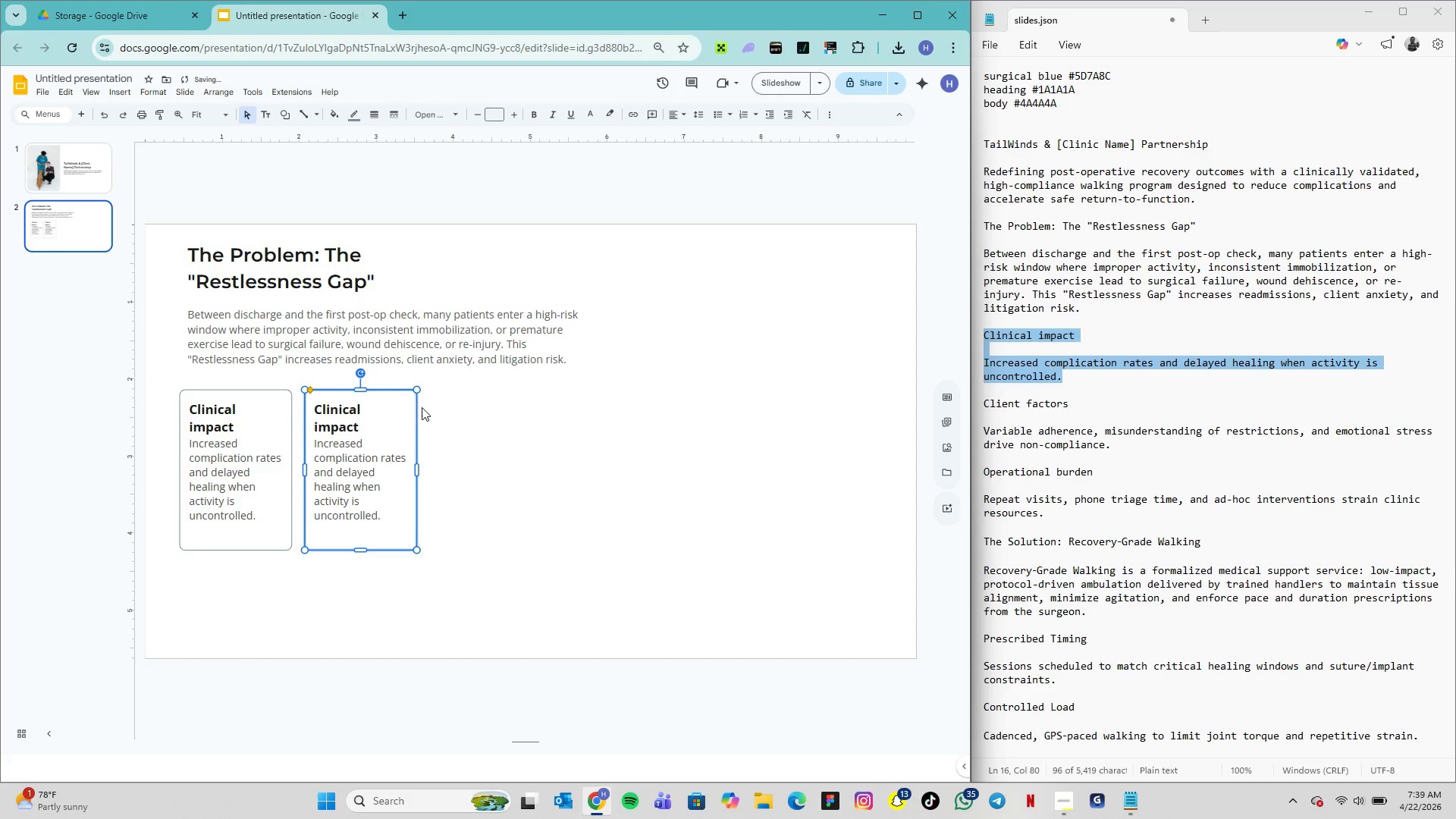 
left_click([429, 410])
 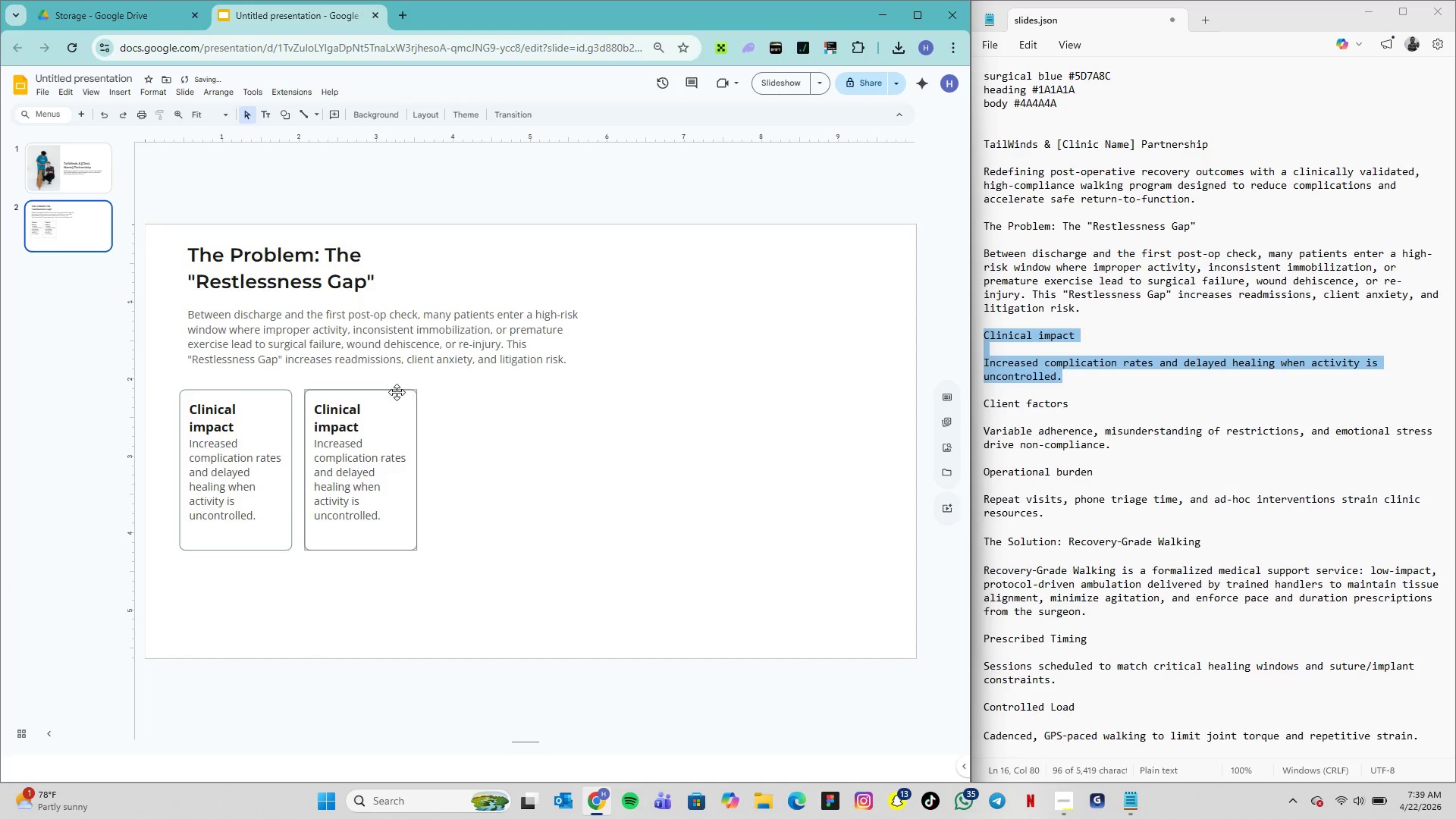 
left_click_drag(start_coordinate=[396, 392], to_coordinate=[391, 392])
 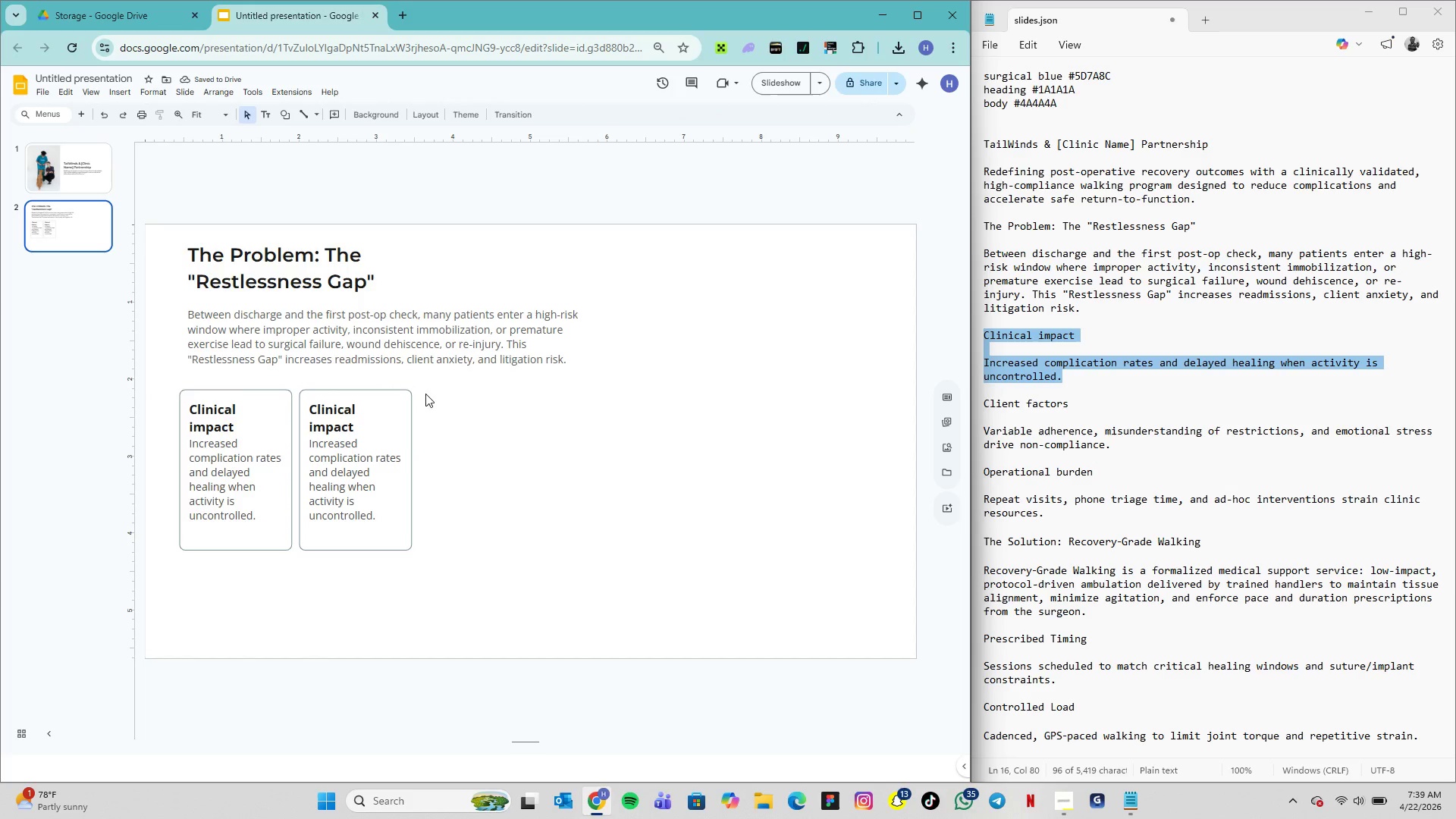 
wait(5.64)
 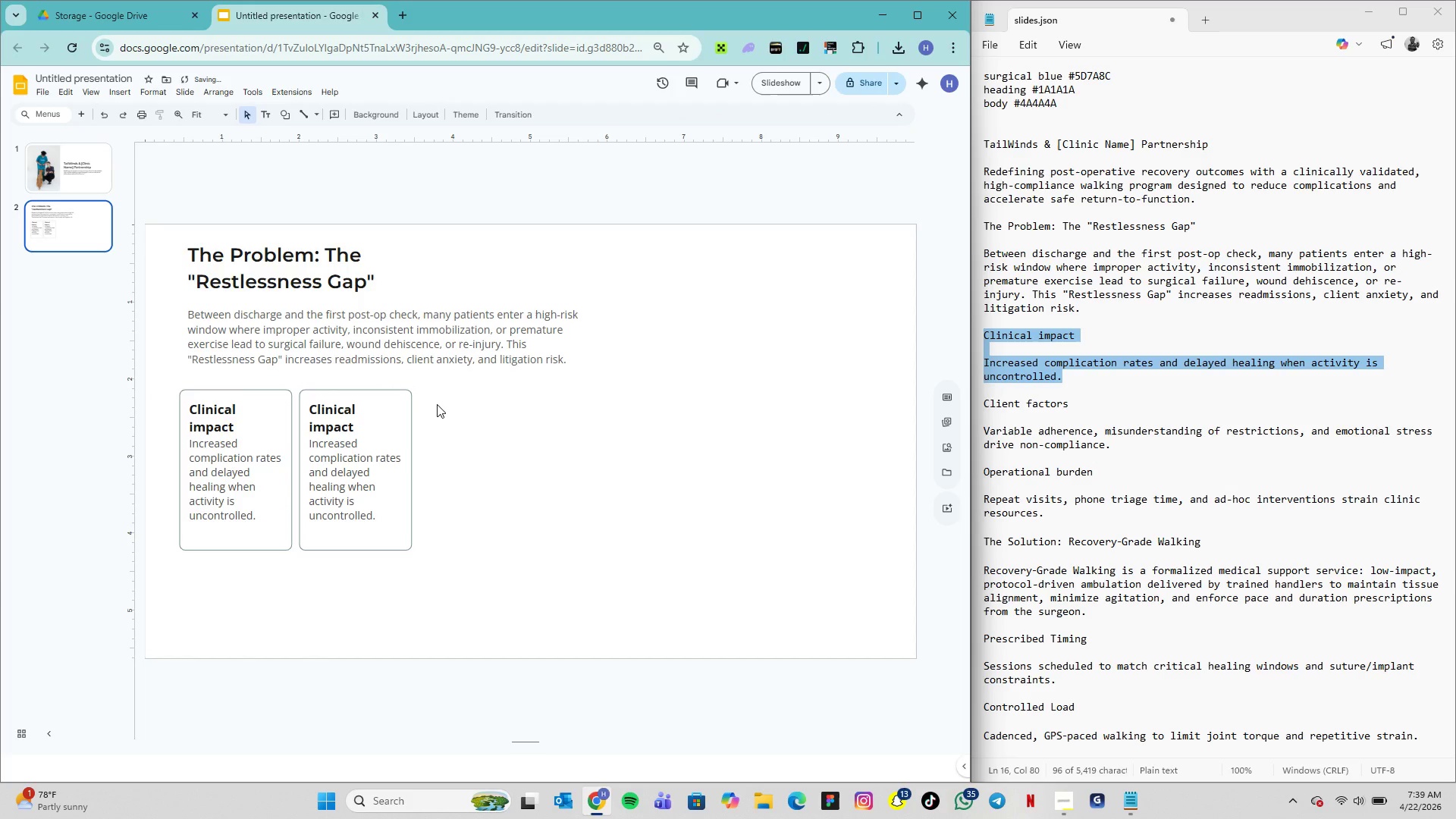 
left_click_drag(start_coordinate=[1072, 401], to_coordinate=[984, 405])
 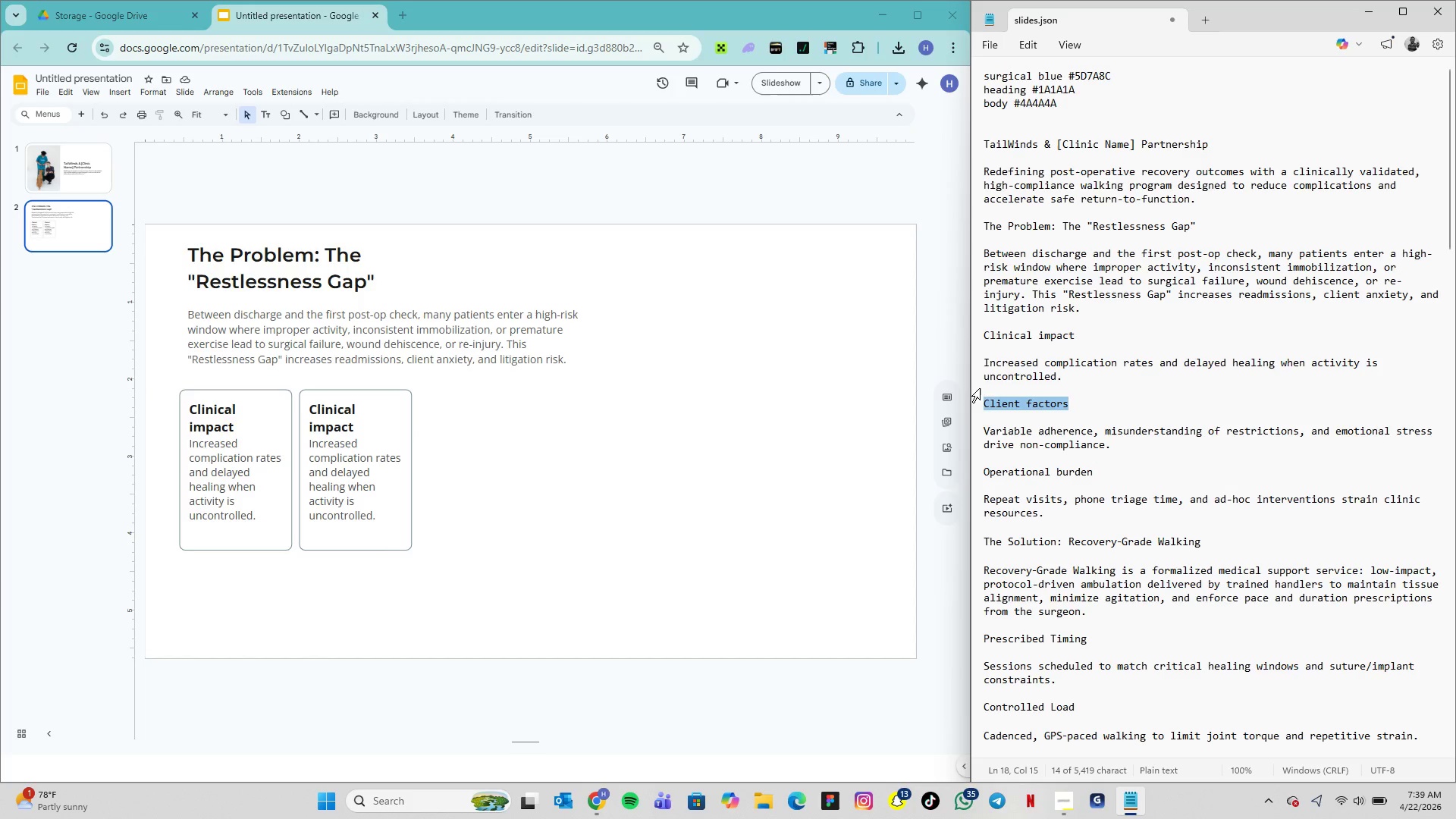 
key(Control+C)
 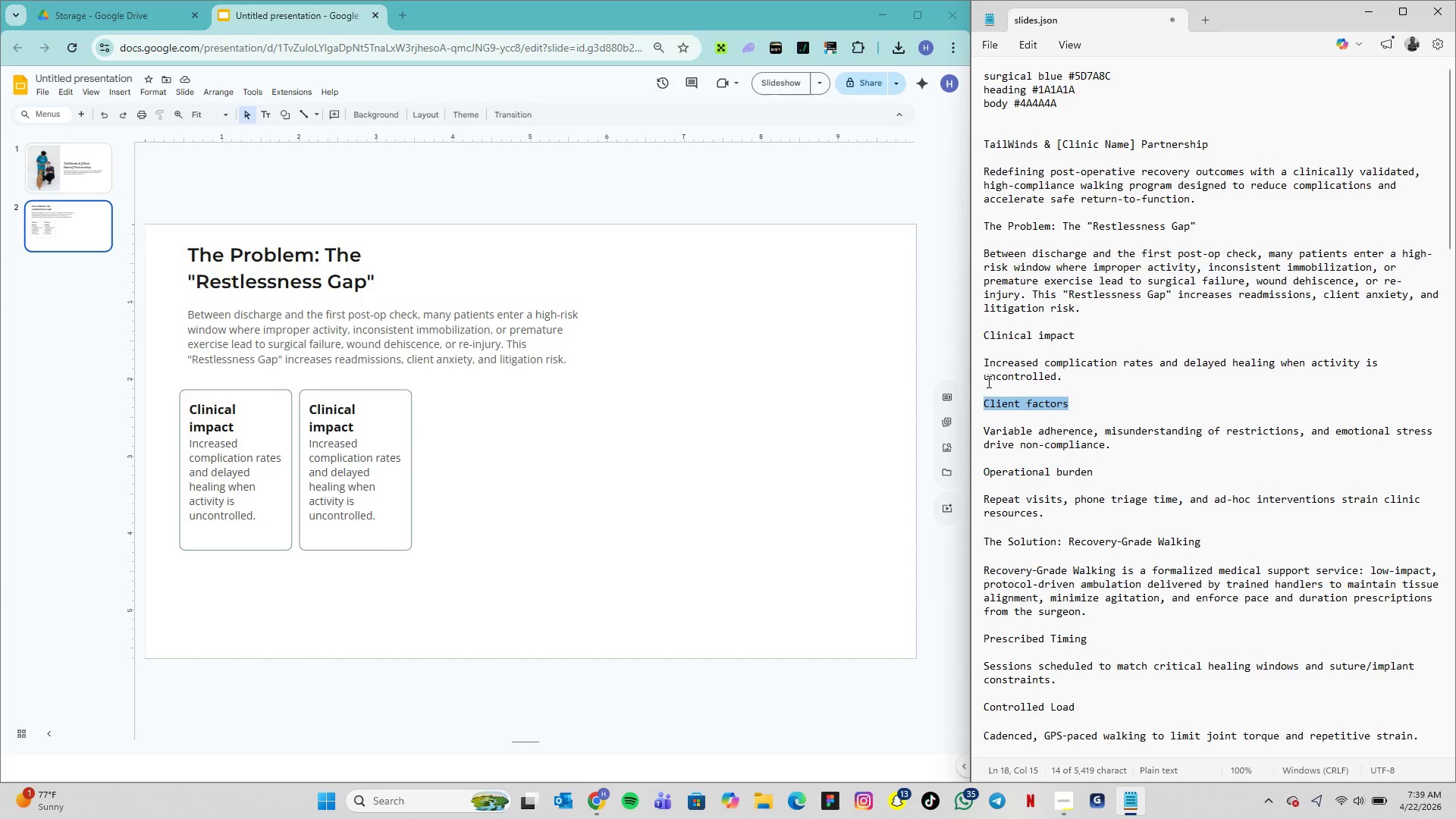 
key(Control+C)
 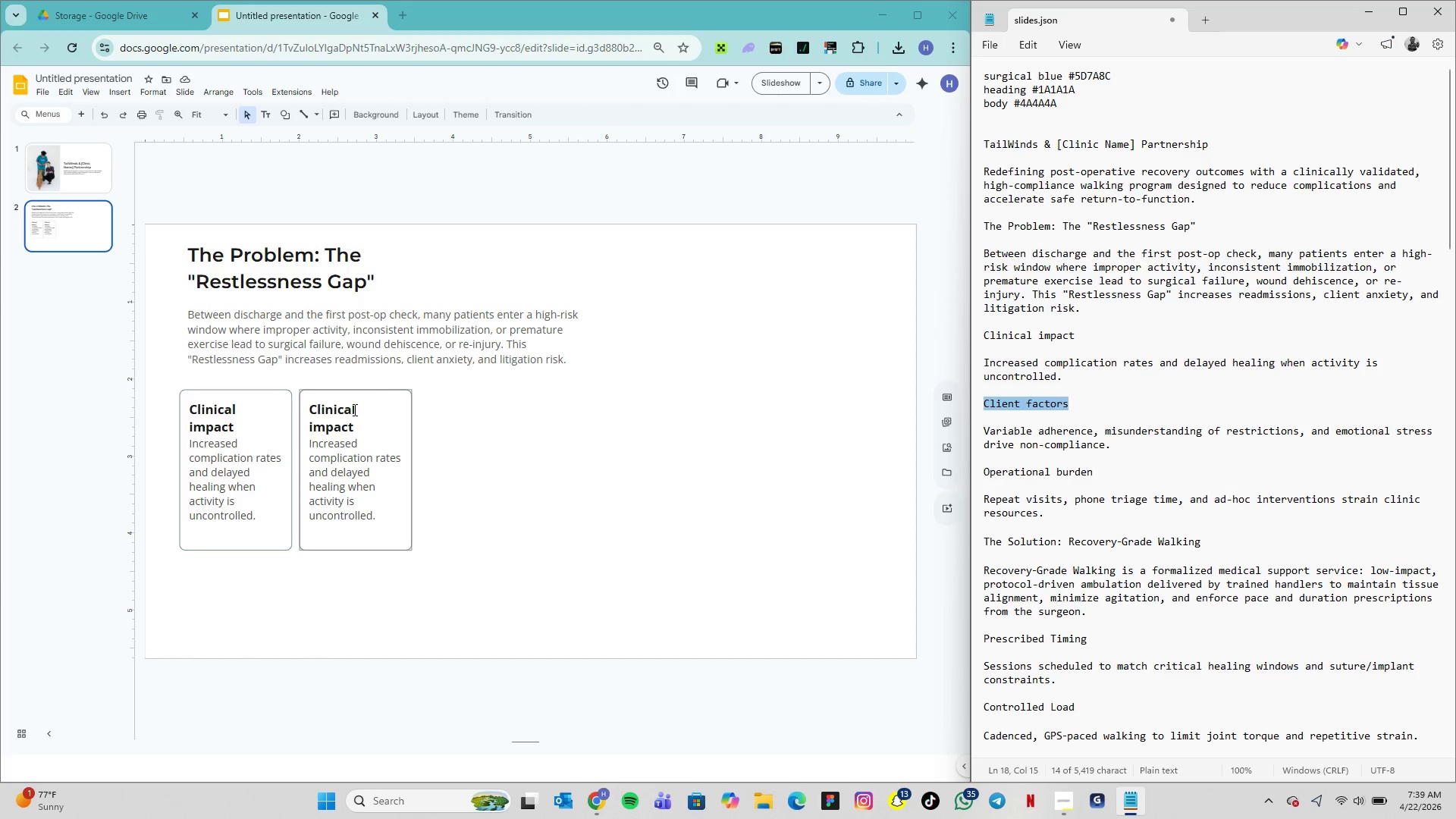 
double_click([343, 411])
 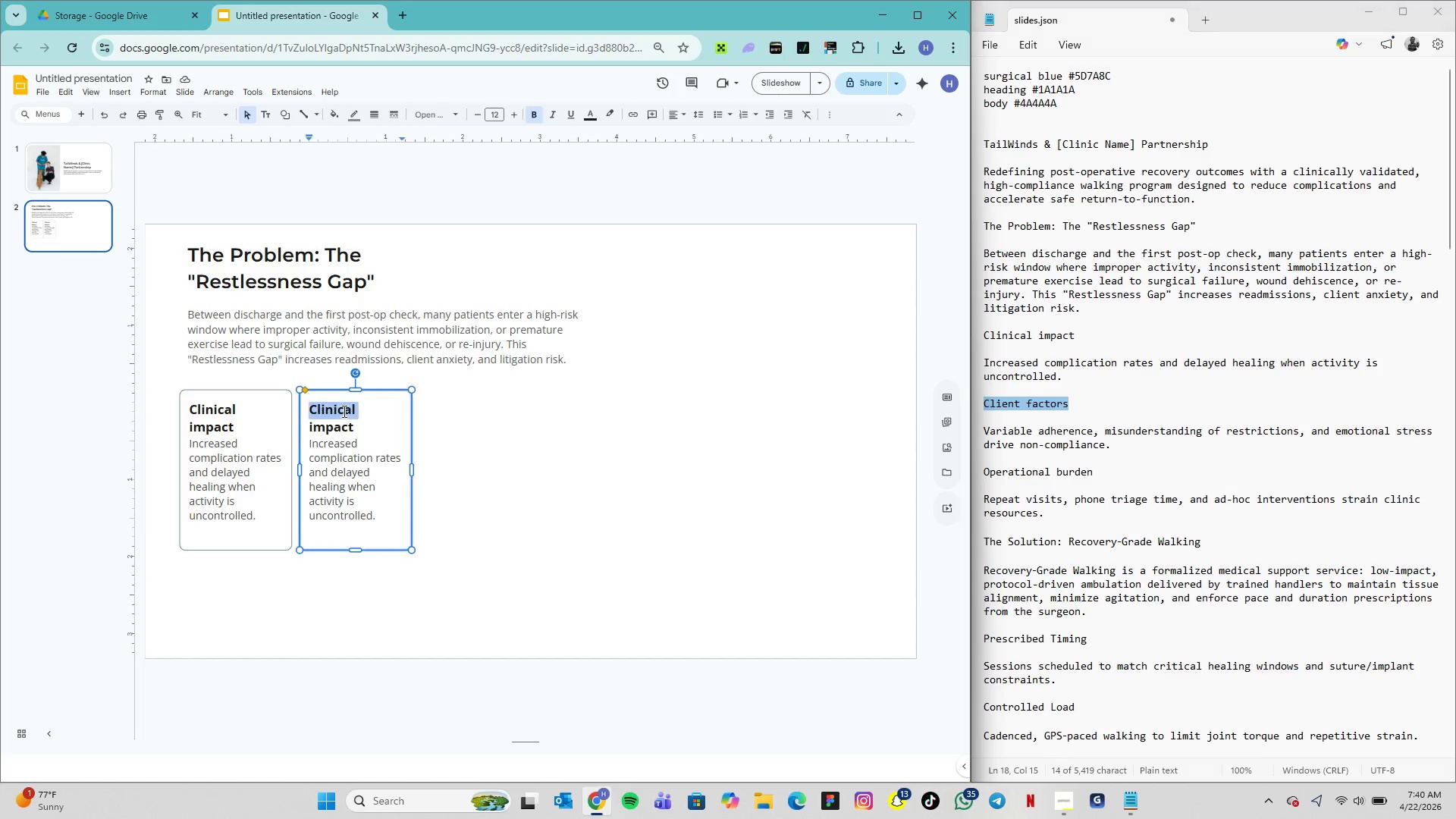 
triple_click([343, 411])
 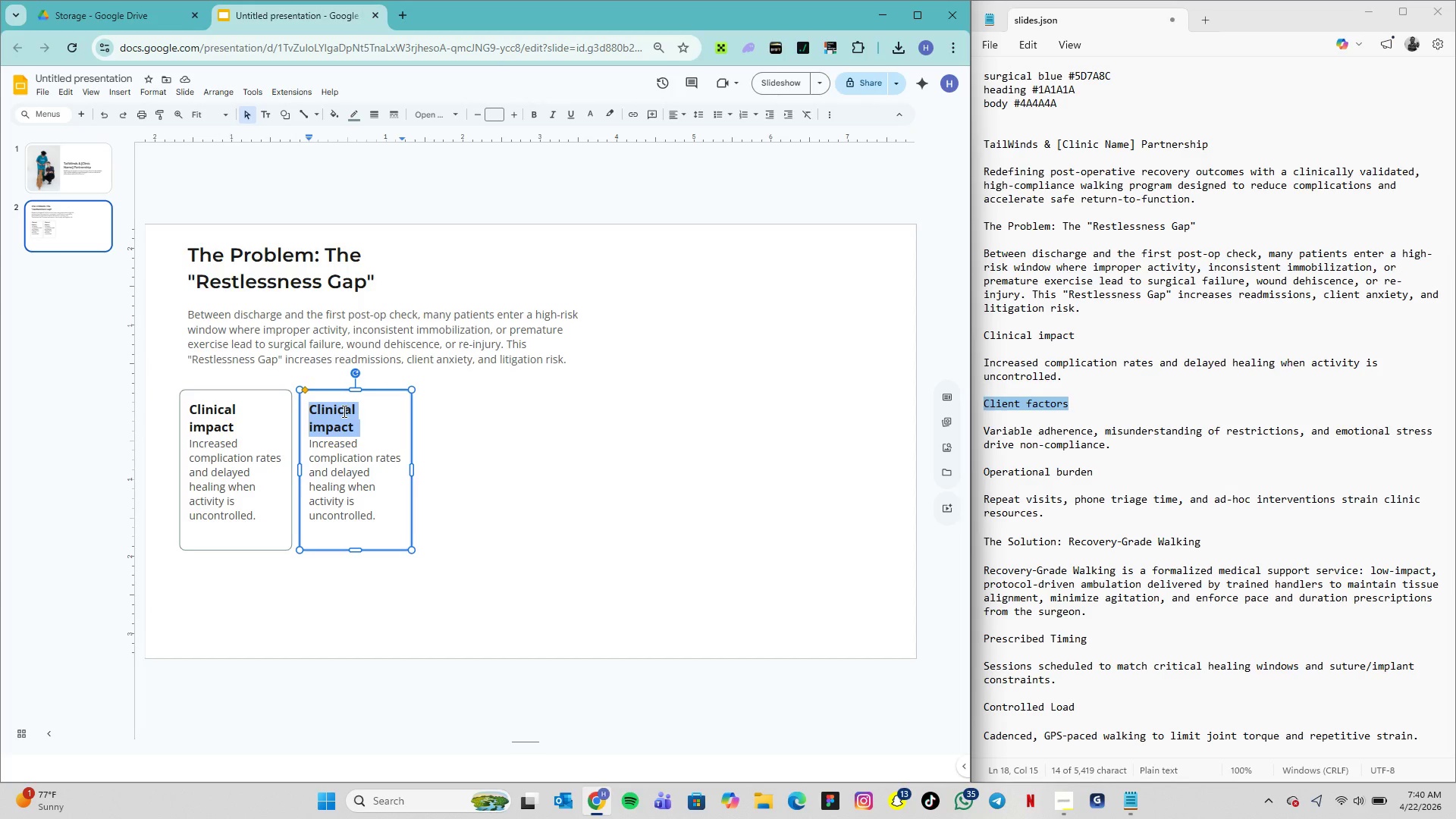 
key(Control+V)
 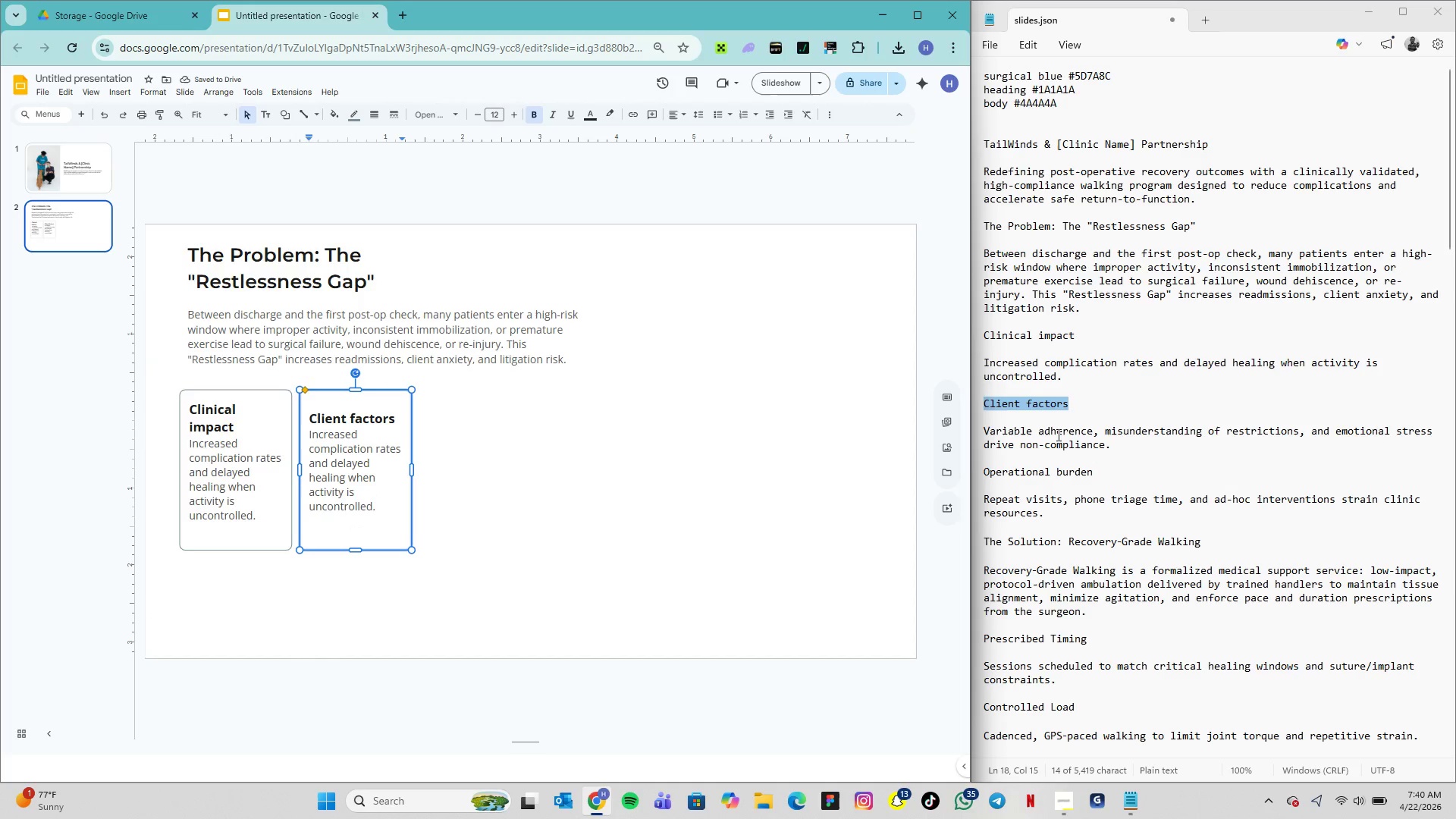 
left_click_drag(start_coordinate=[1109, 444], to_coordinate=[981, 433])
 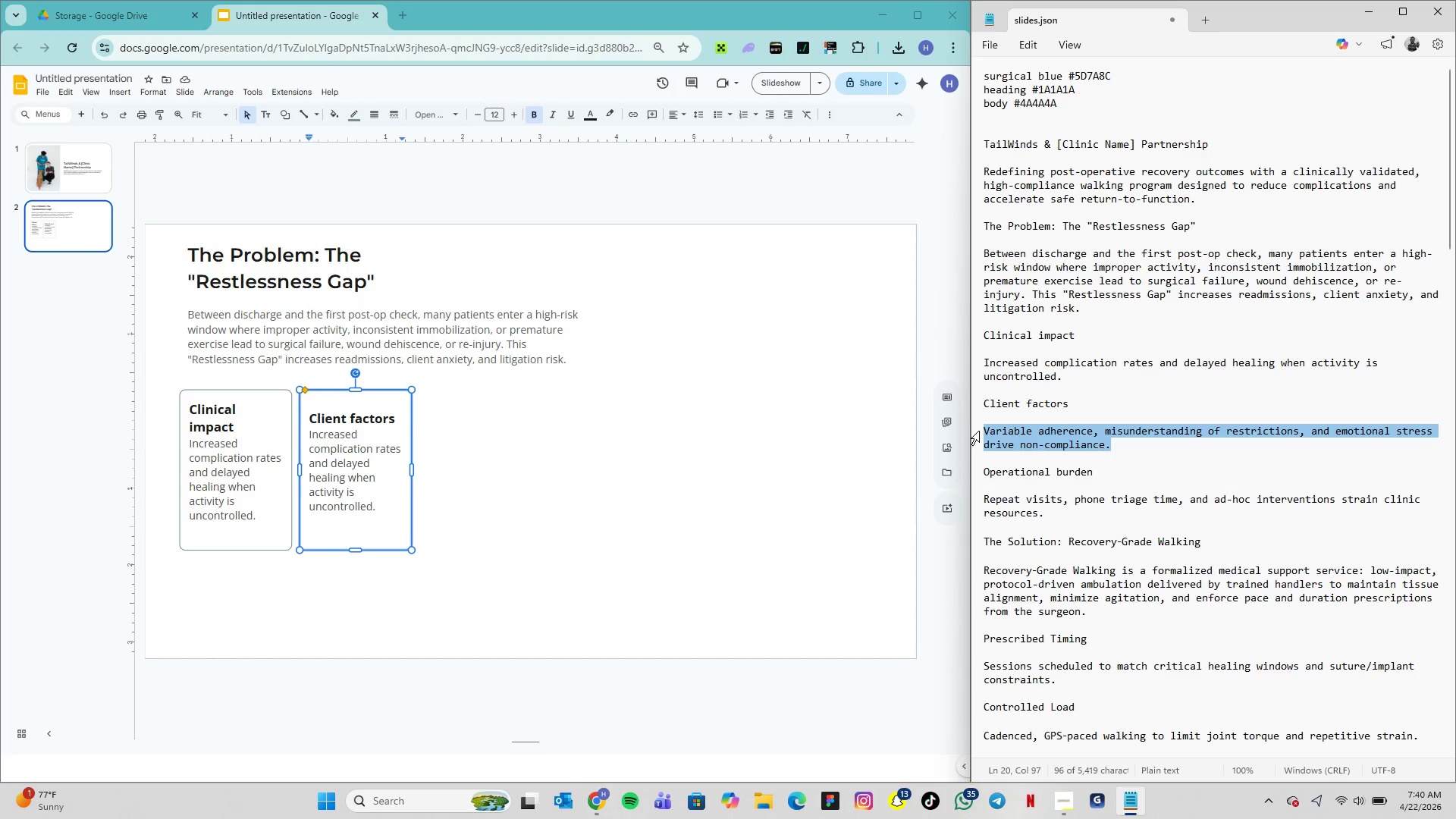 
key(Control+C)
 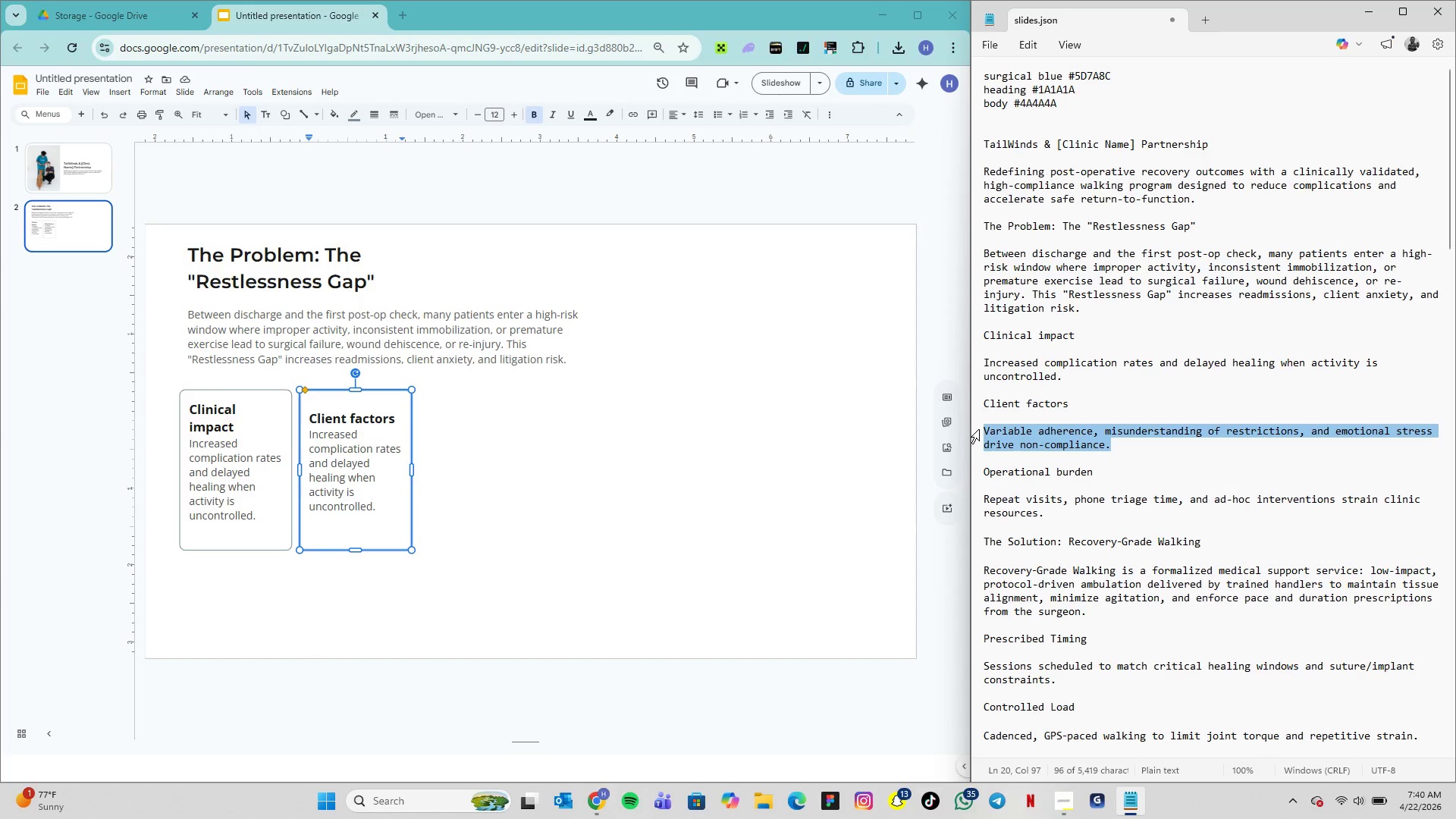 
key(Control+C)
 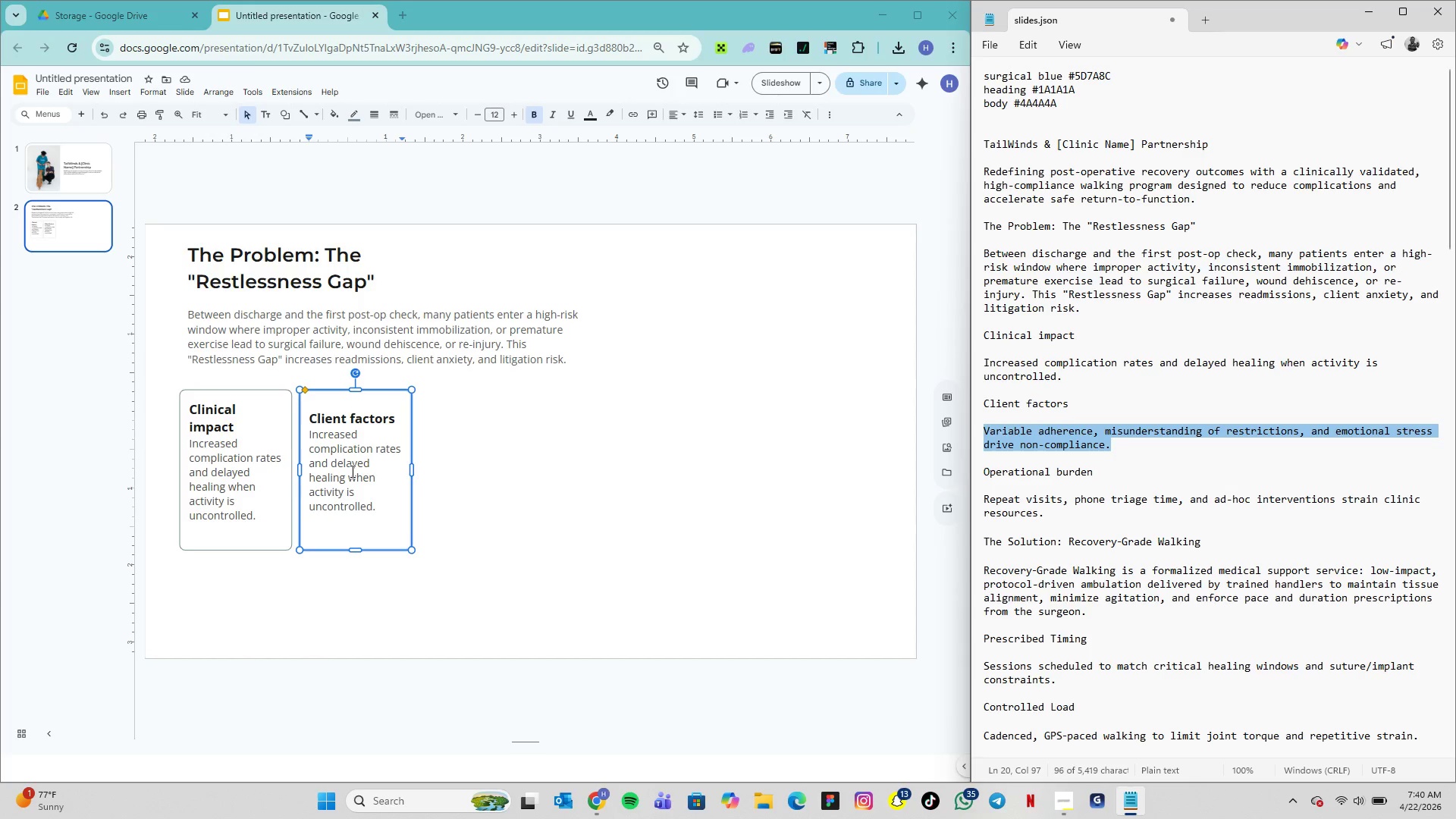 
double_click([349, 470])
 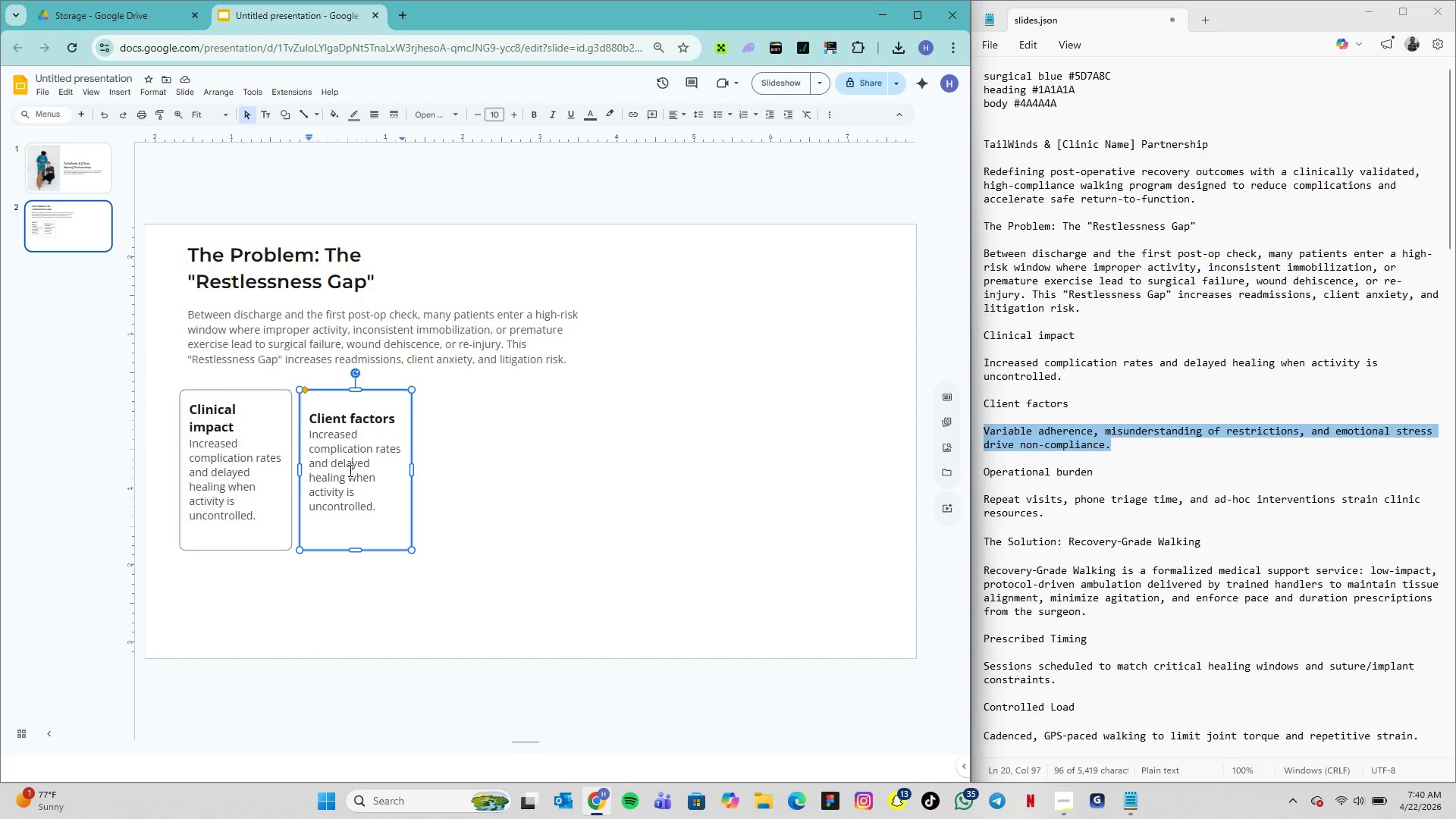 
triple_click([349, 470])
 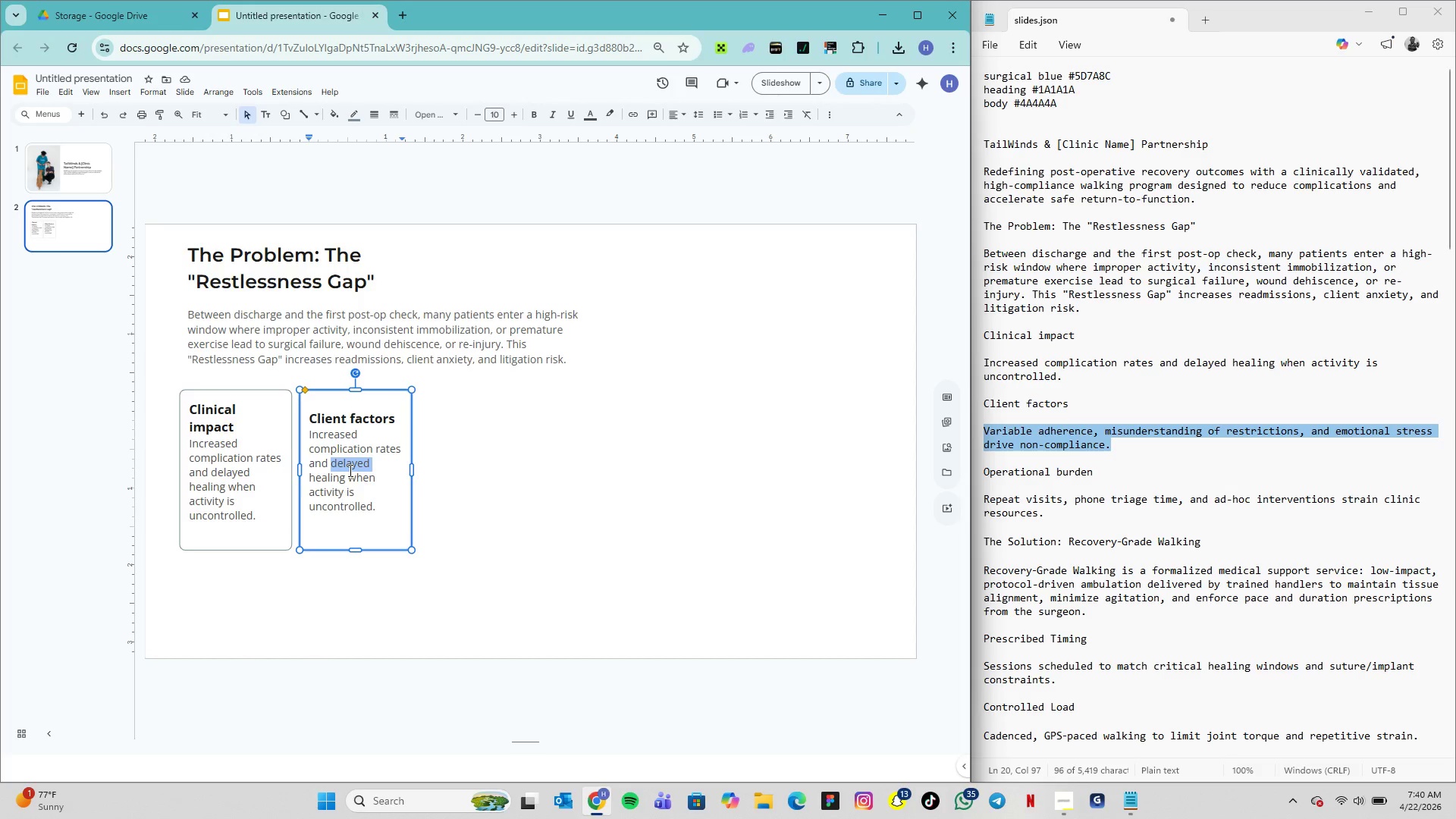 
triple_click([349, 470])
 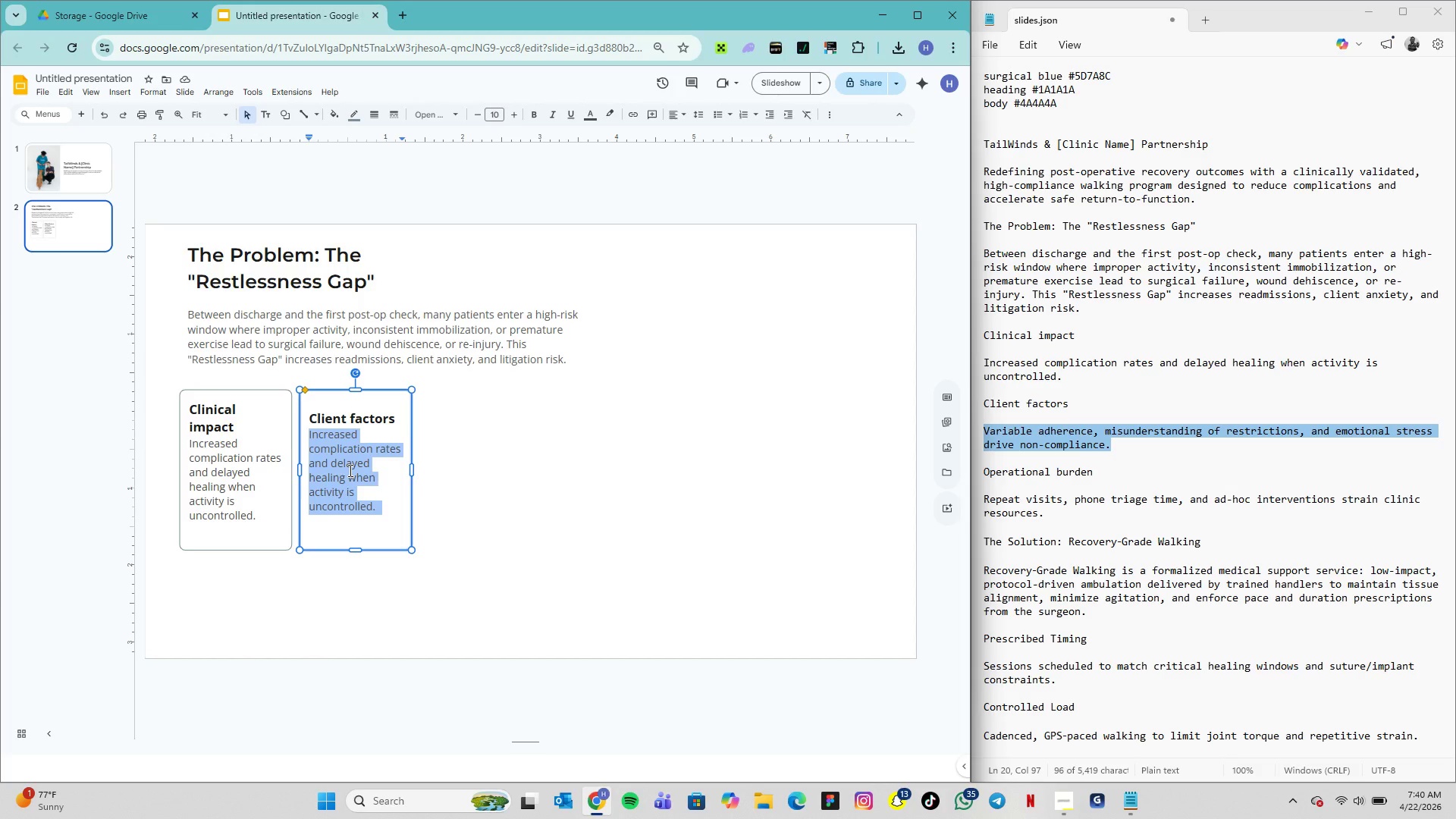 
key(Control+V)
 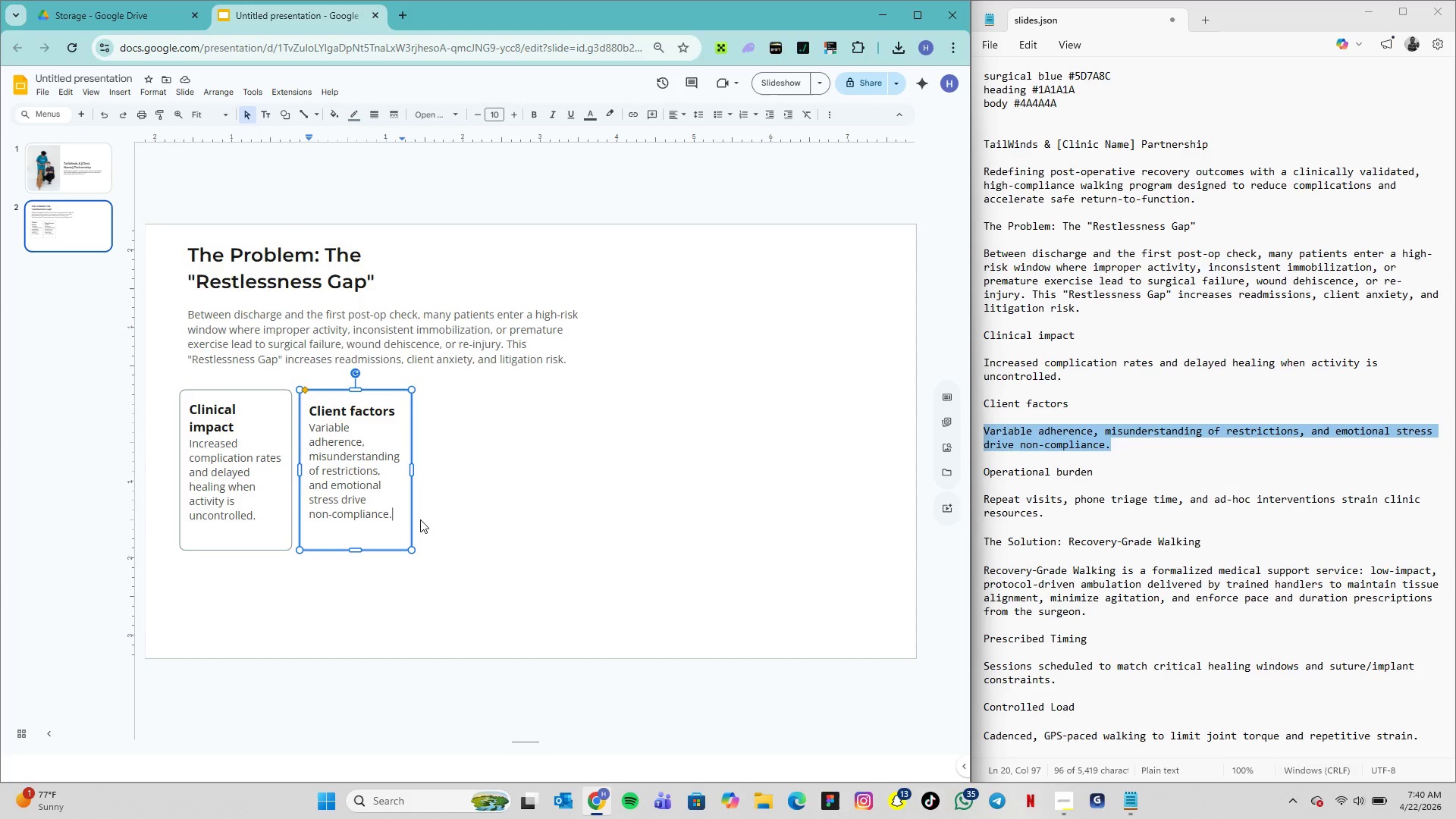 
wait(7.31)
 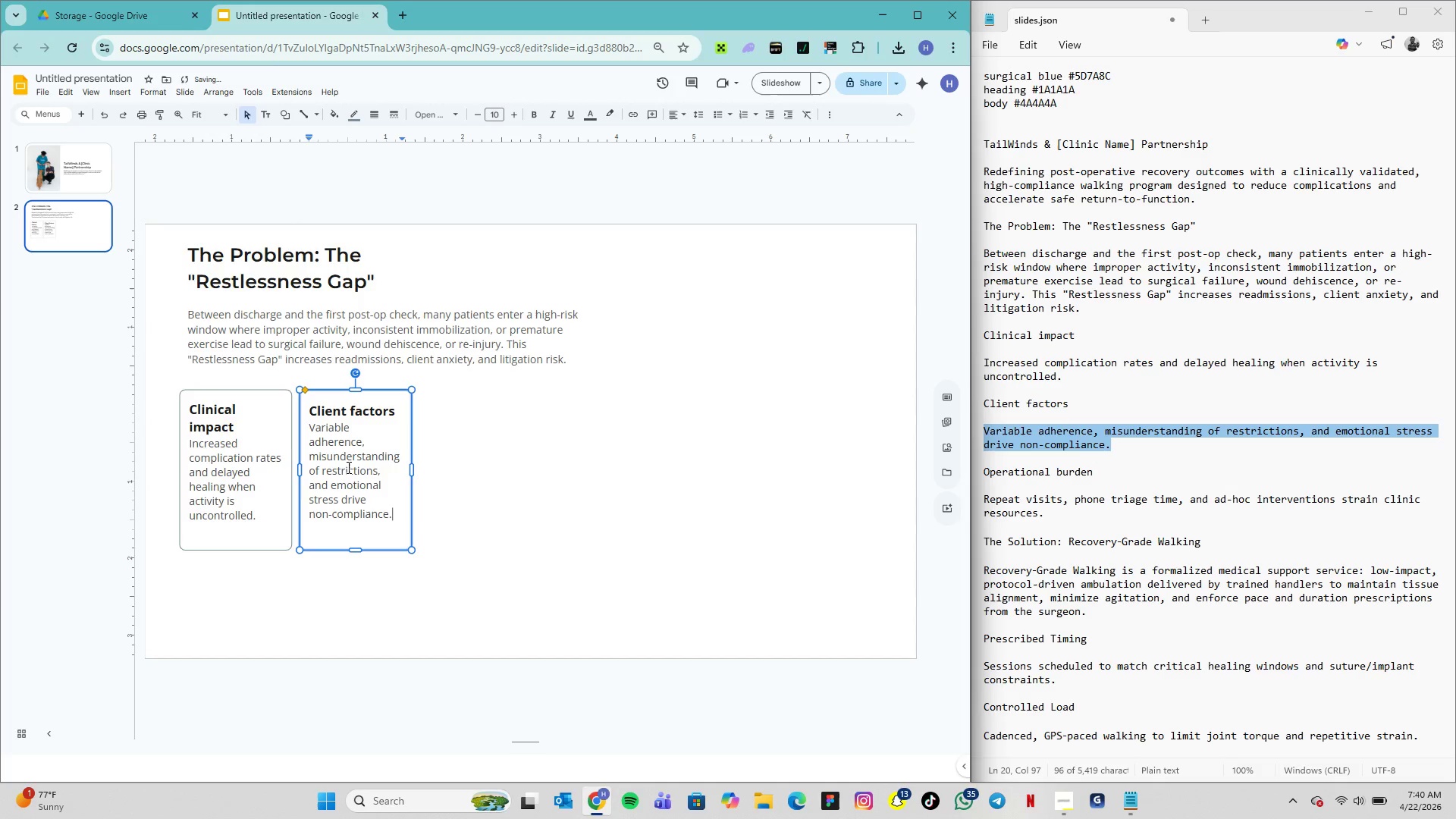 
left_click([452, 507])
 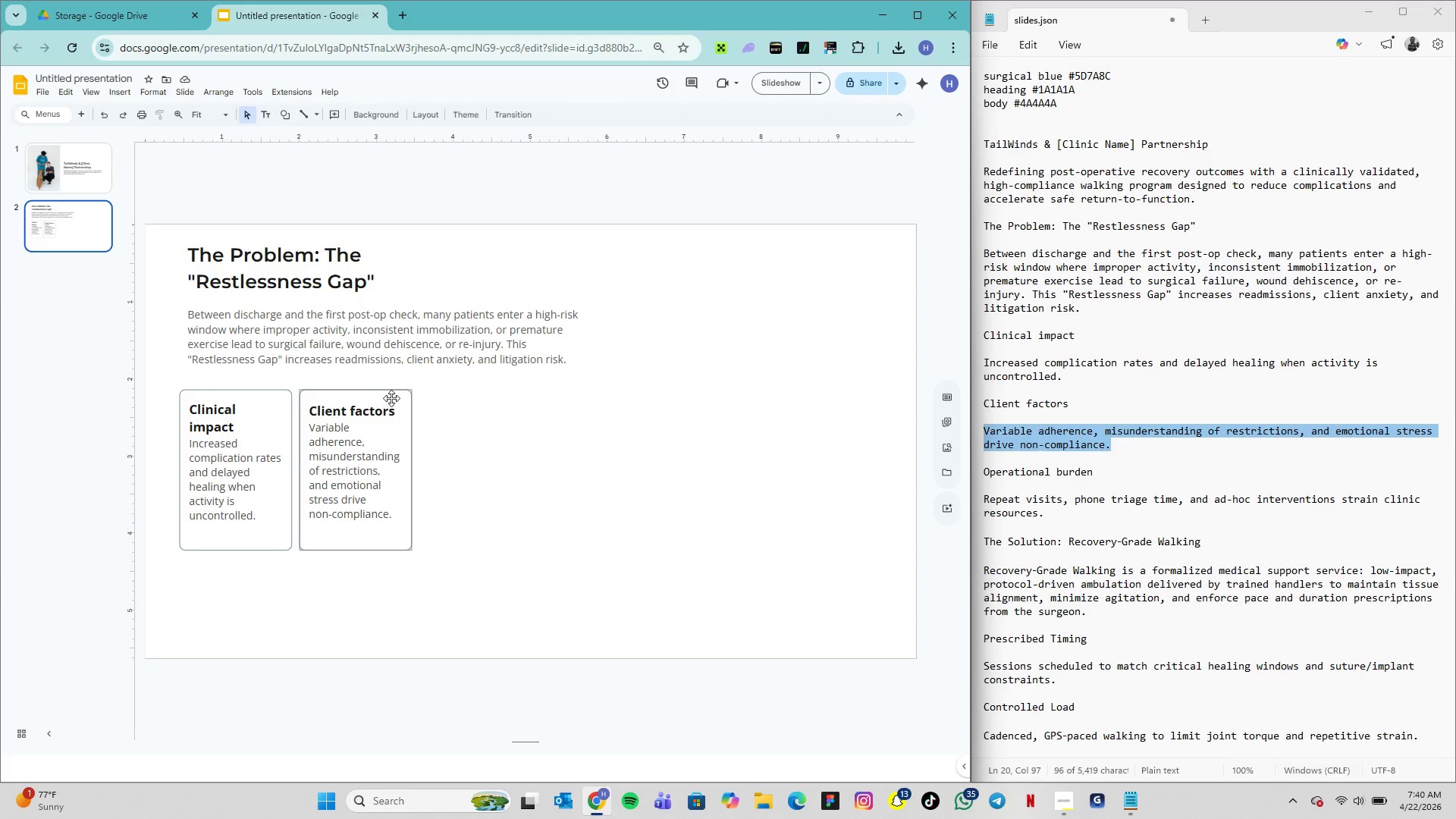 
left_click([394, 395])
 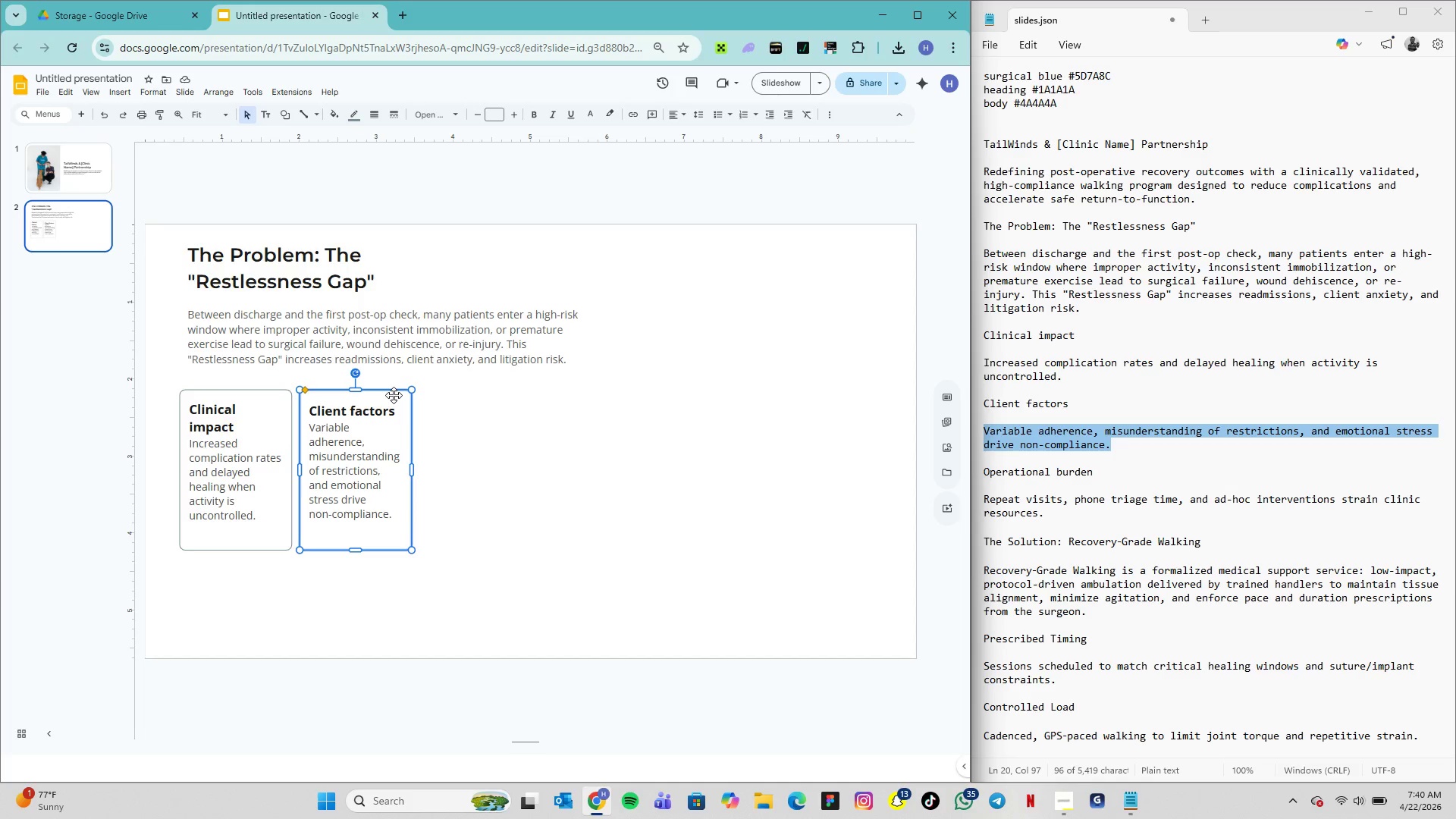 
hold_key(key=ControlLeft, duration=3.48)
 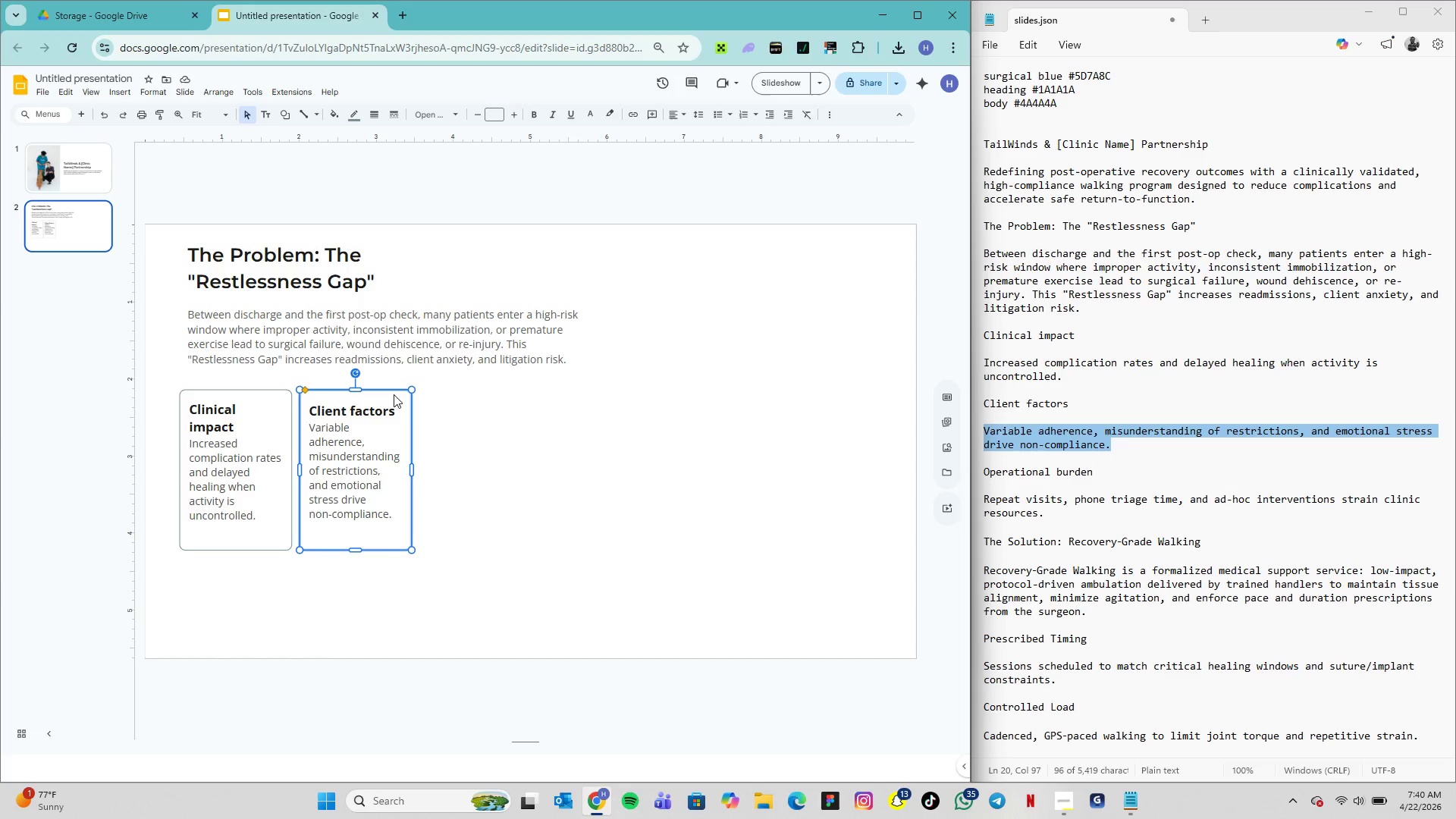 
hold_key(key=C, duration=0.38)
 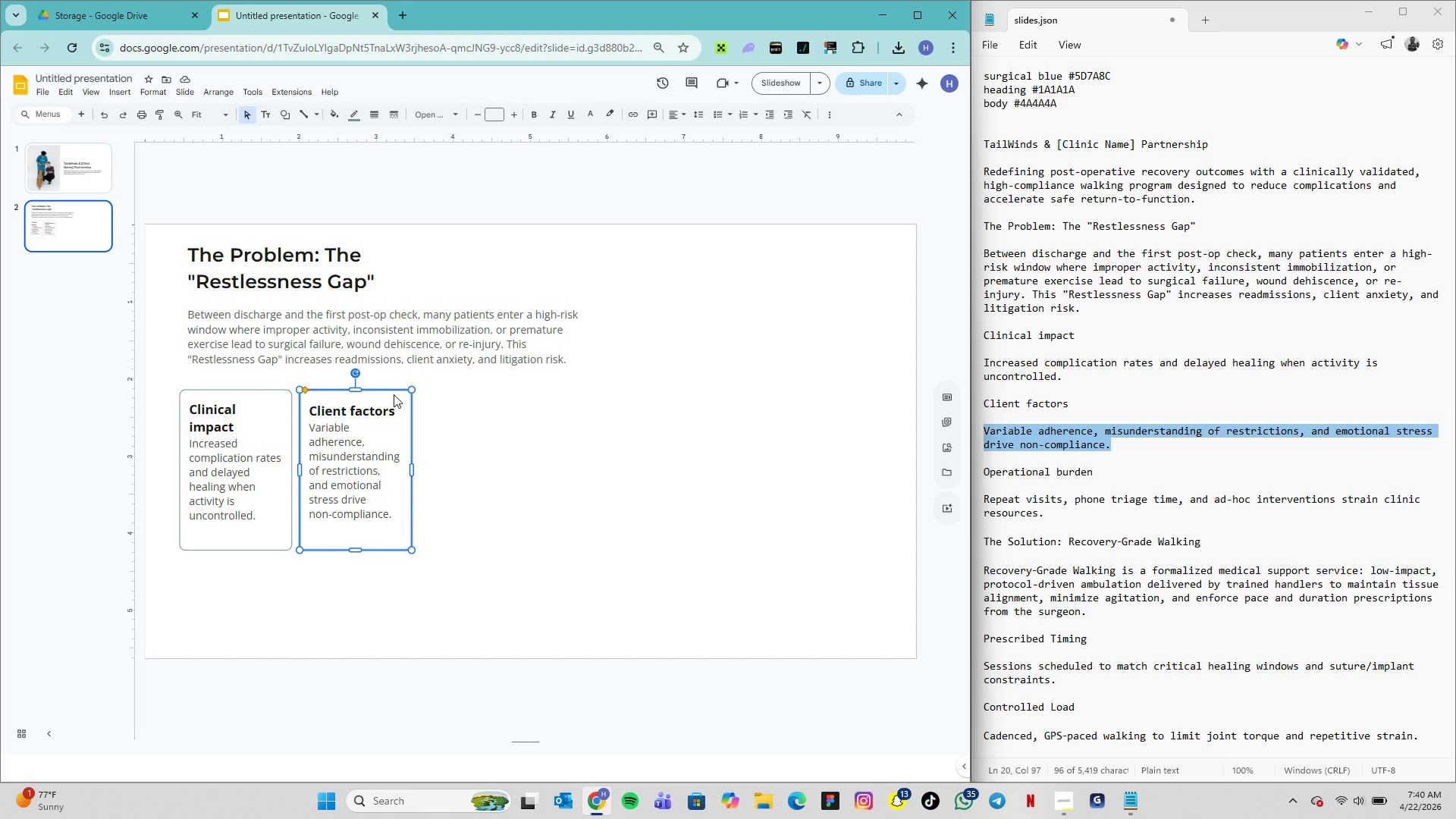 
key(Control+D)
 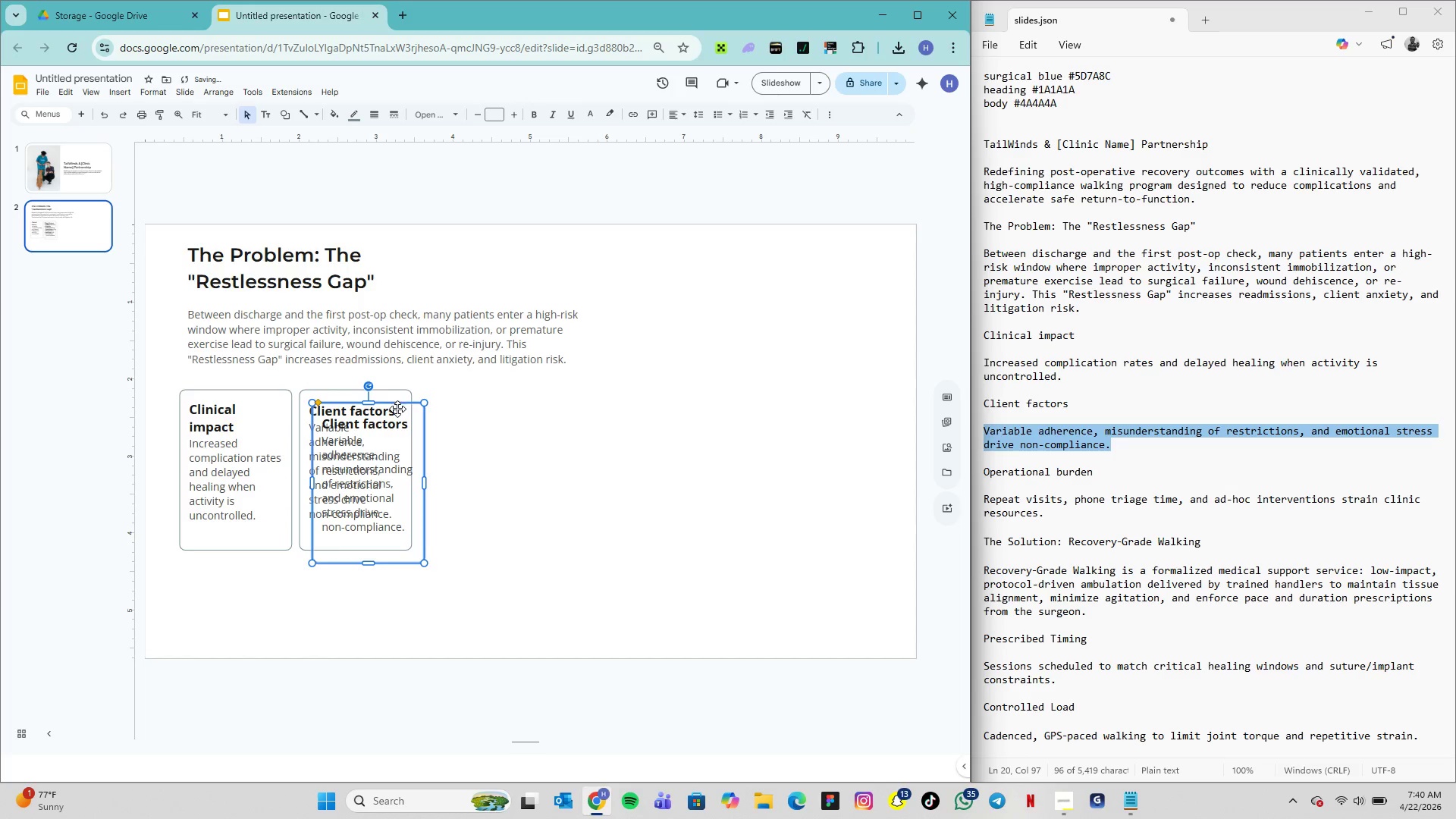 
left_click_drag(start_coordinate=[399, 410], to_coordinate=[505, 396])
 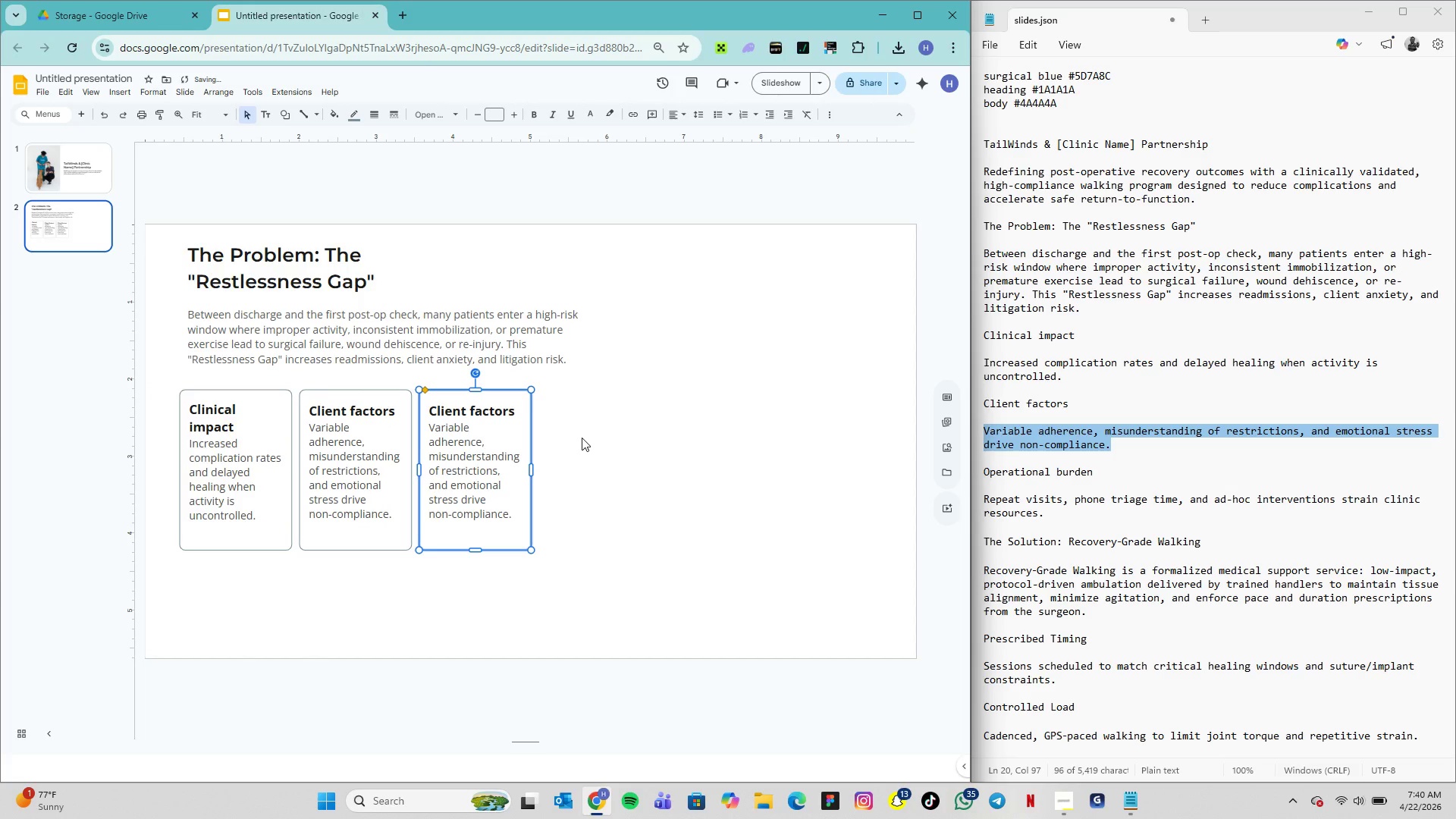 
left_click([582, 438])
 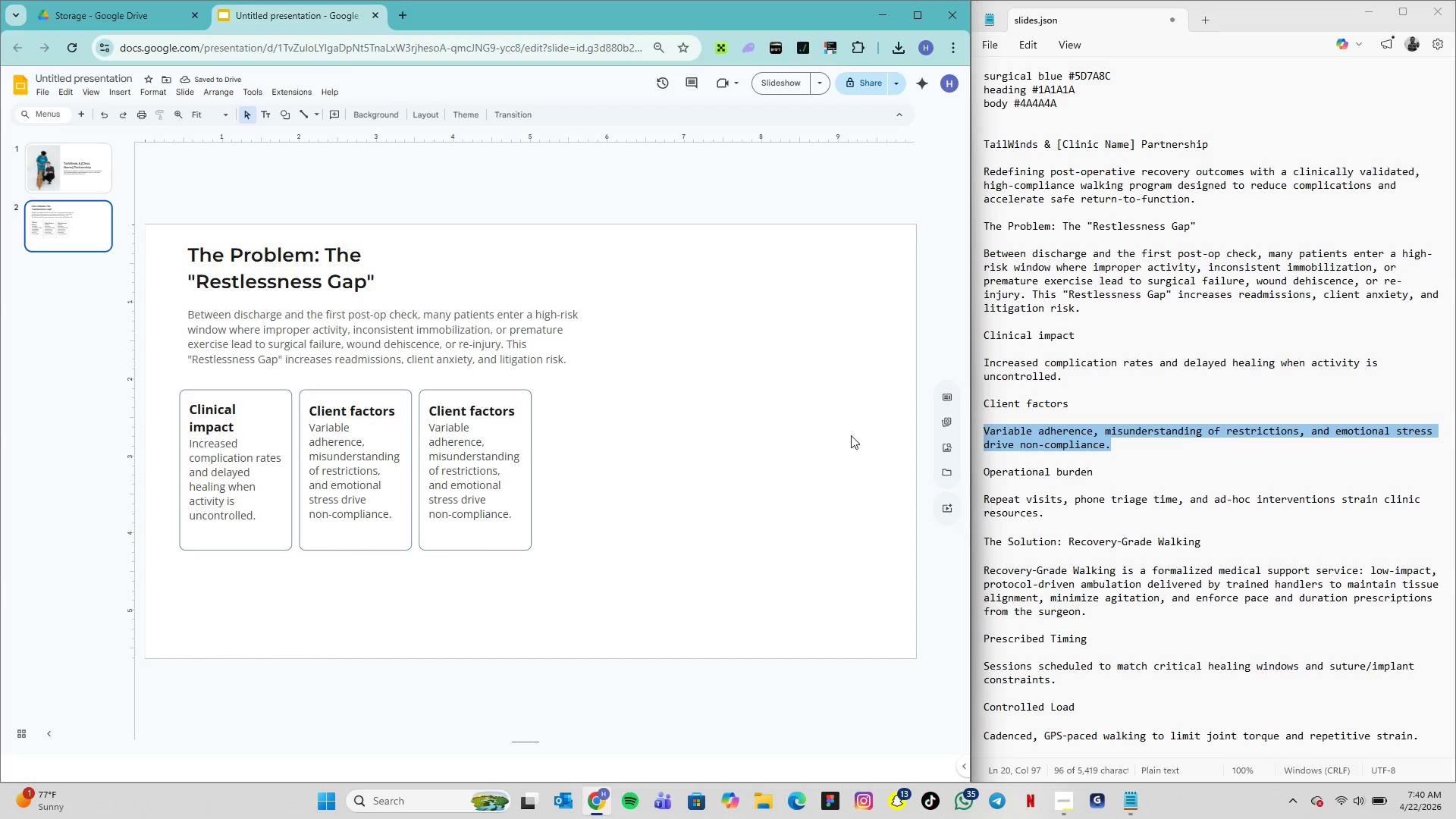 
left_click_drag(start_coordinate=[1097, 473], to_coordinate=[979, 477])
 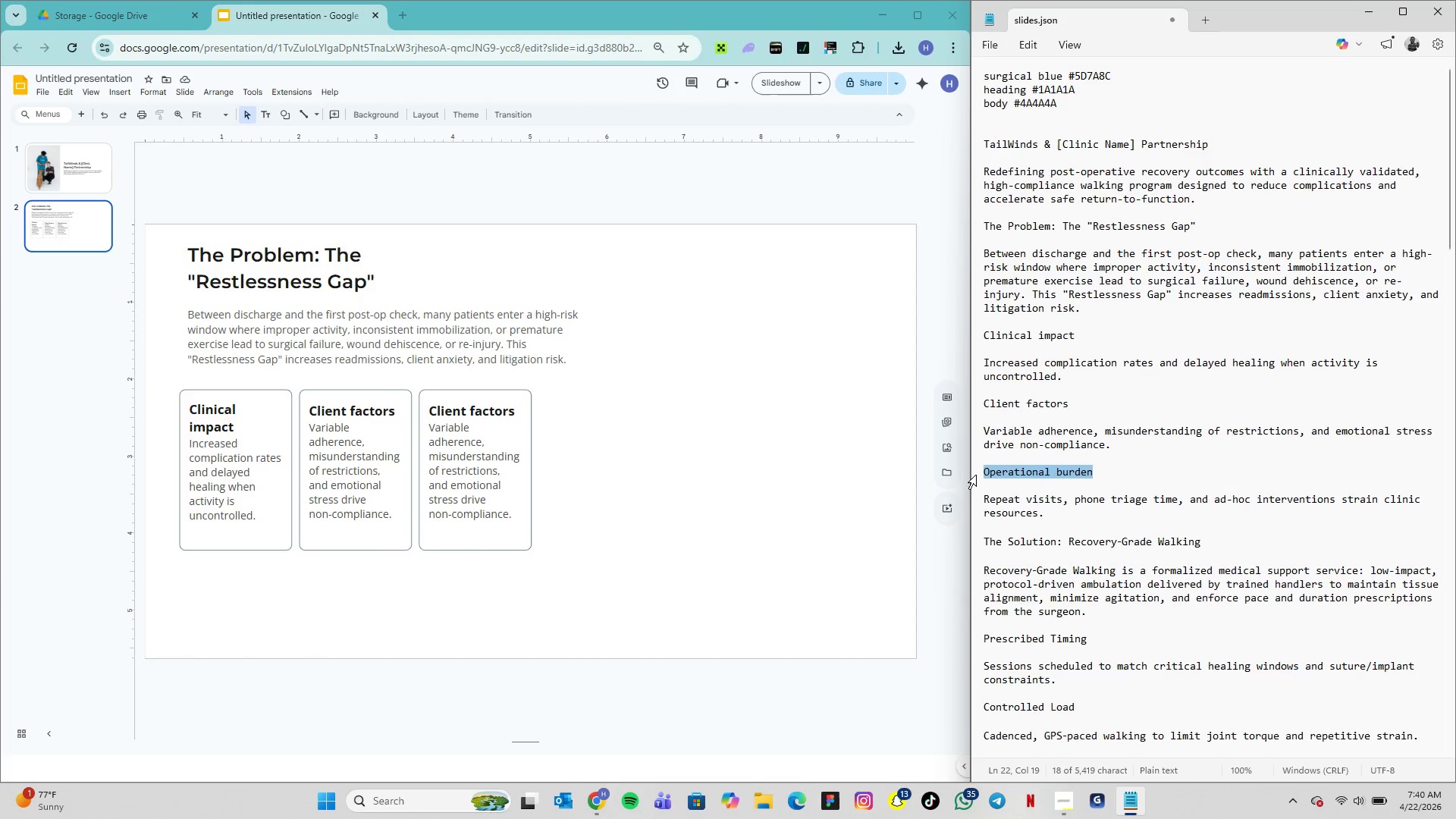 
key(Control+C)
 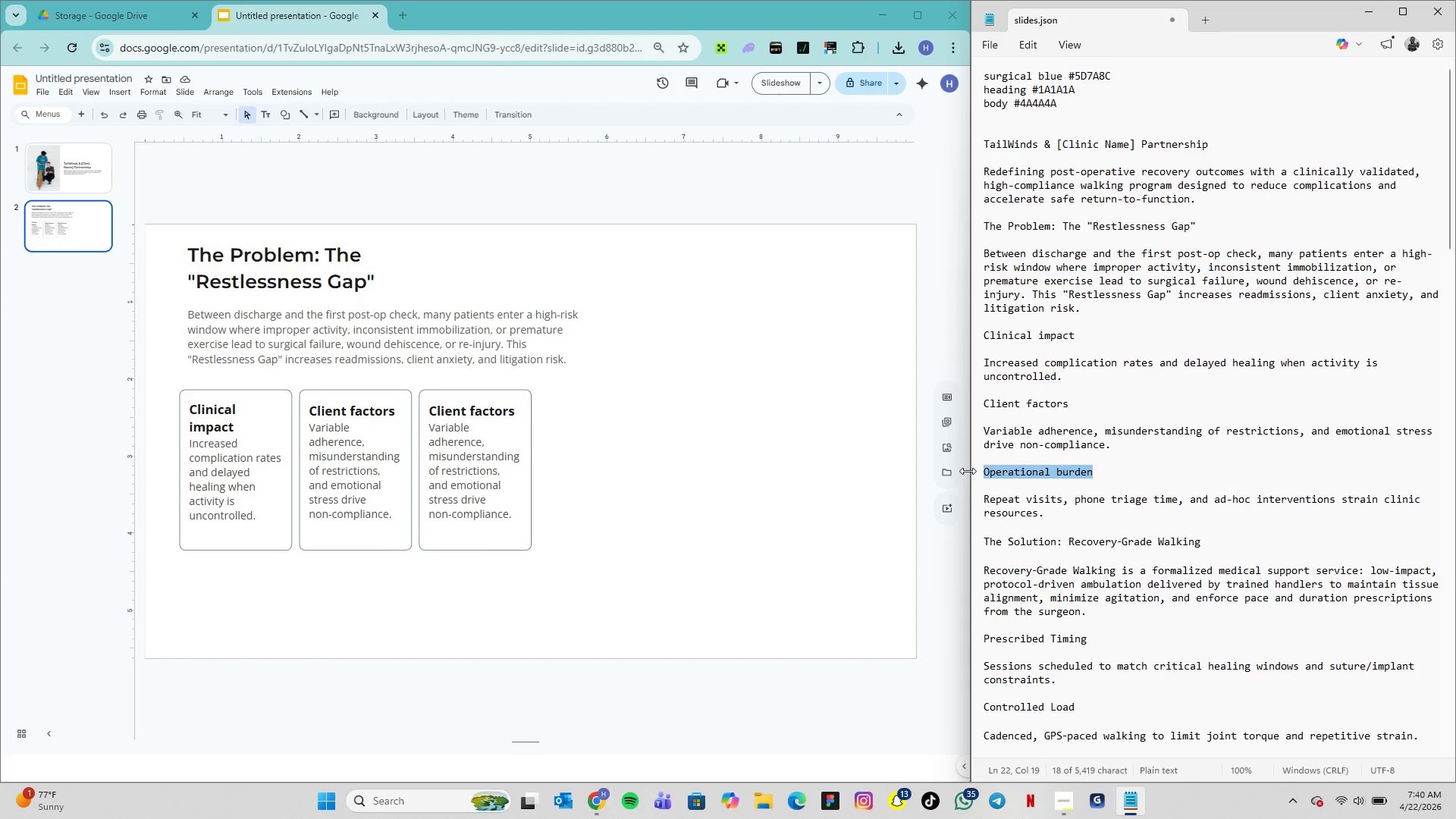 
key(Control+C)
 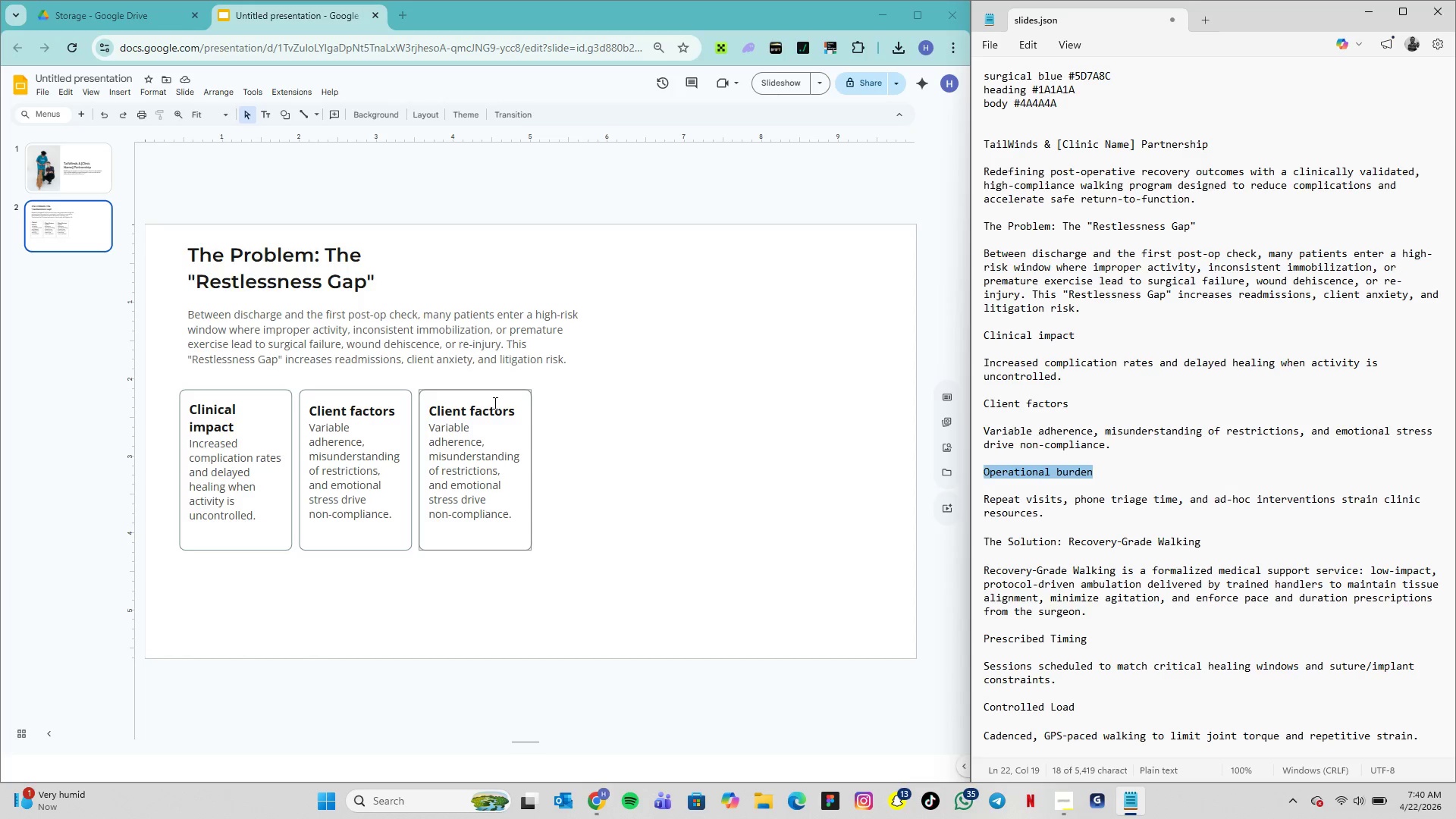 
wait(10.74)
 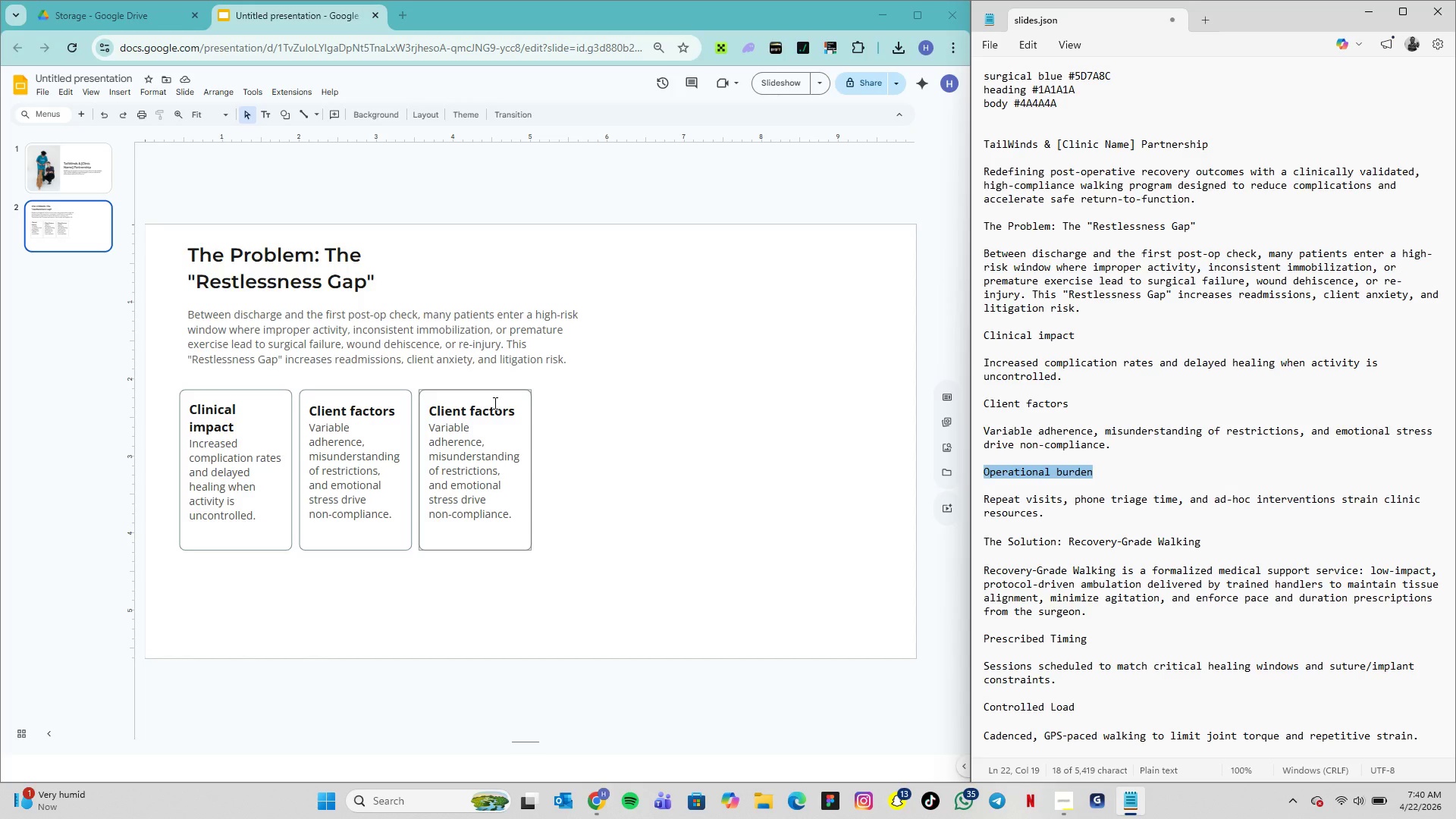 
key(Control+C)
 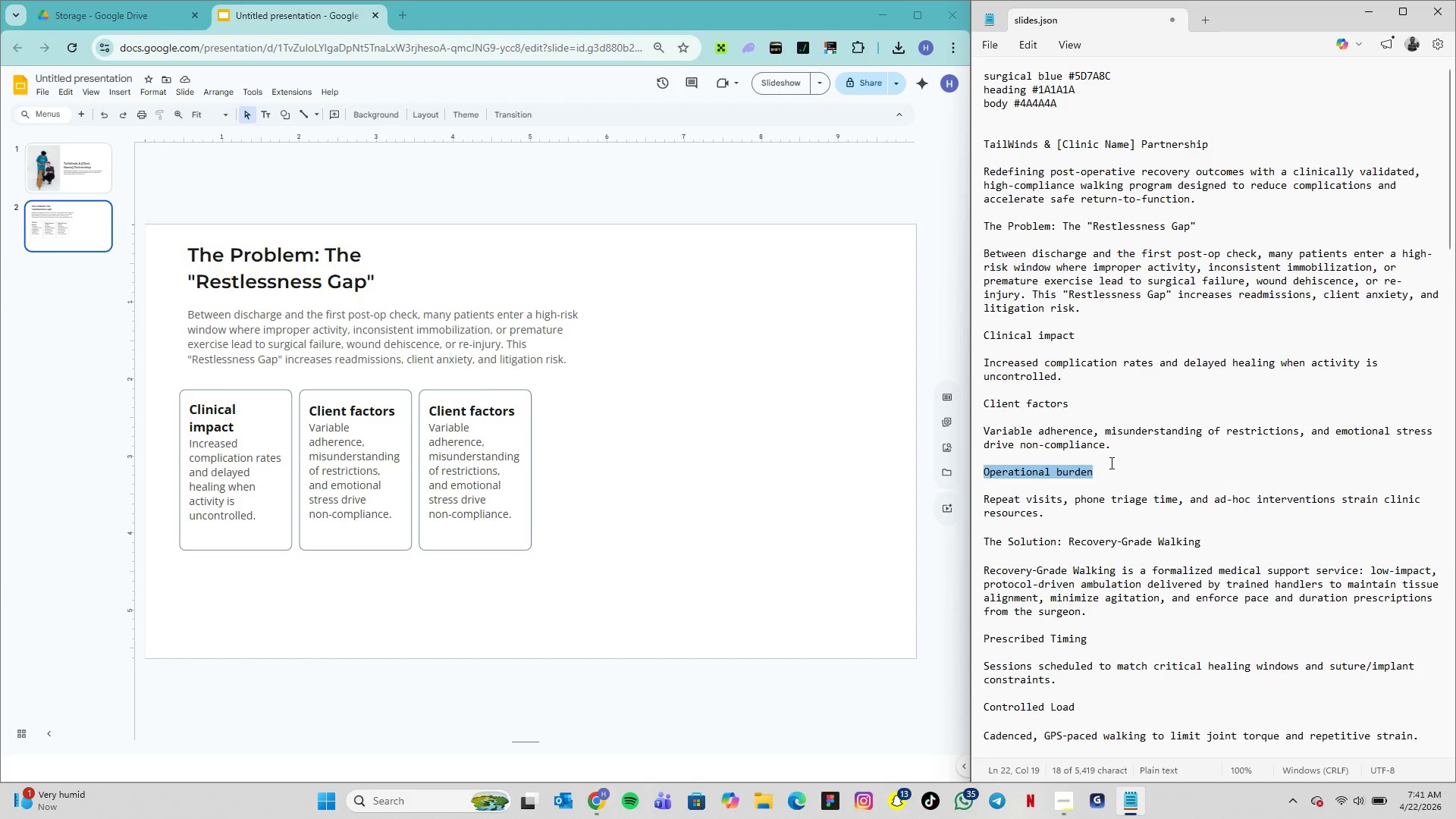 
key(Control+C)
 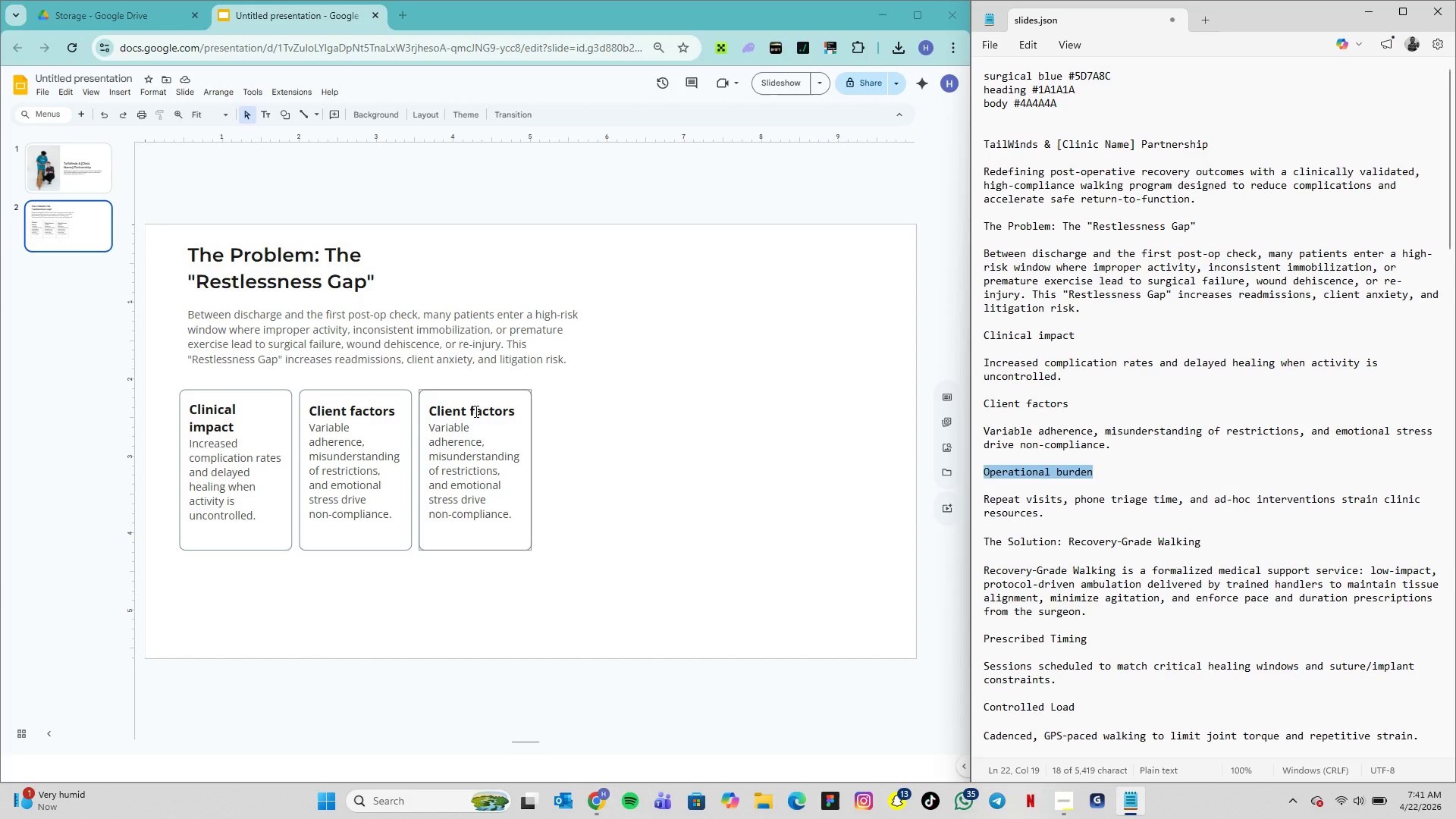 
double_click([474, 407])
 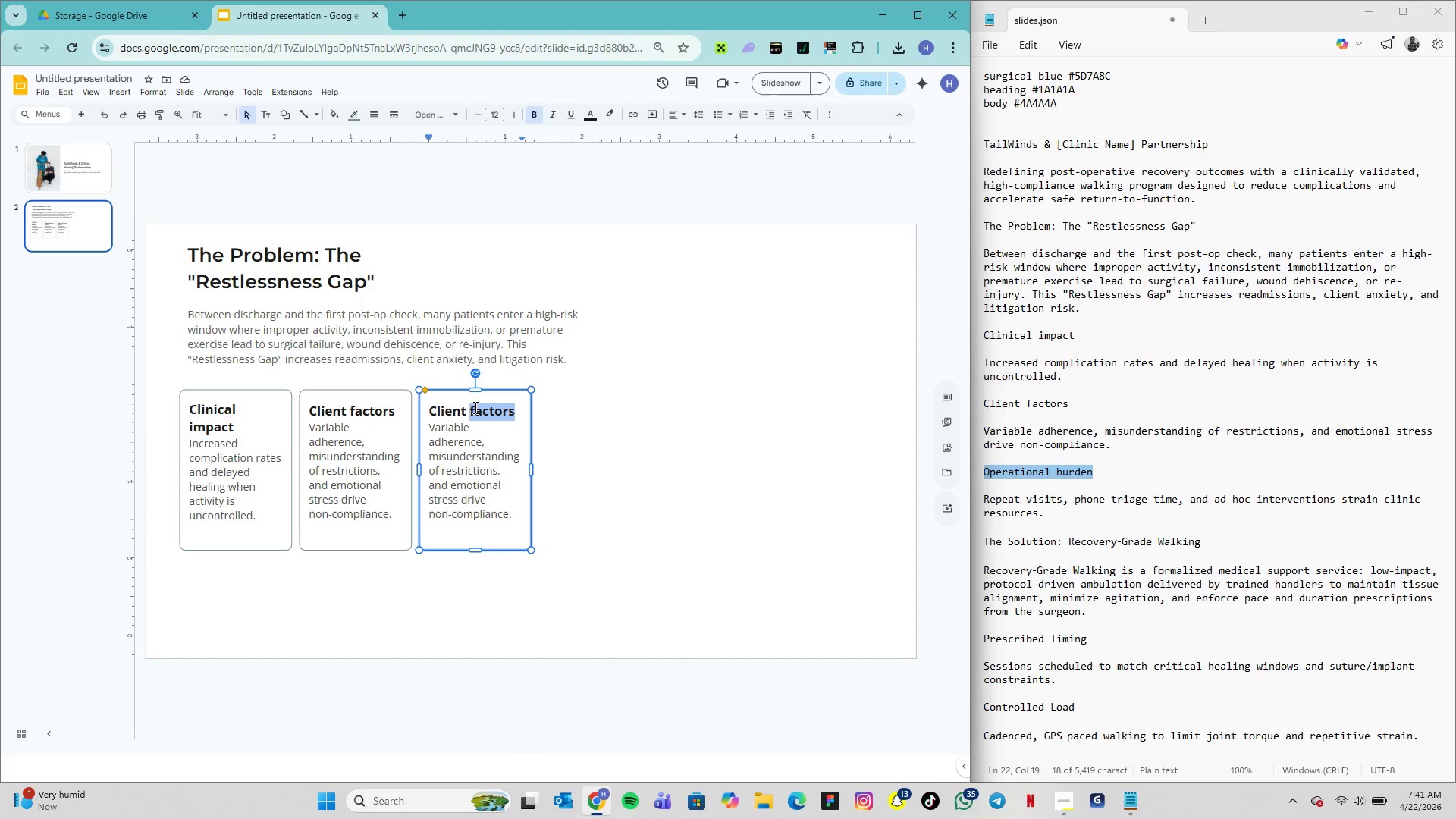 
triple_click([474, 407])
 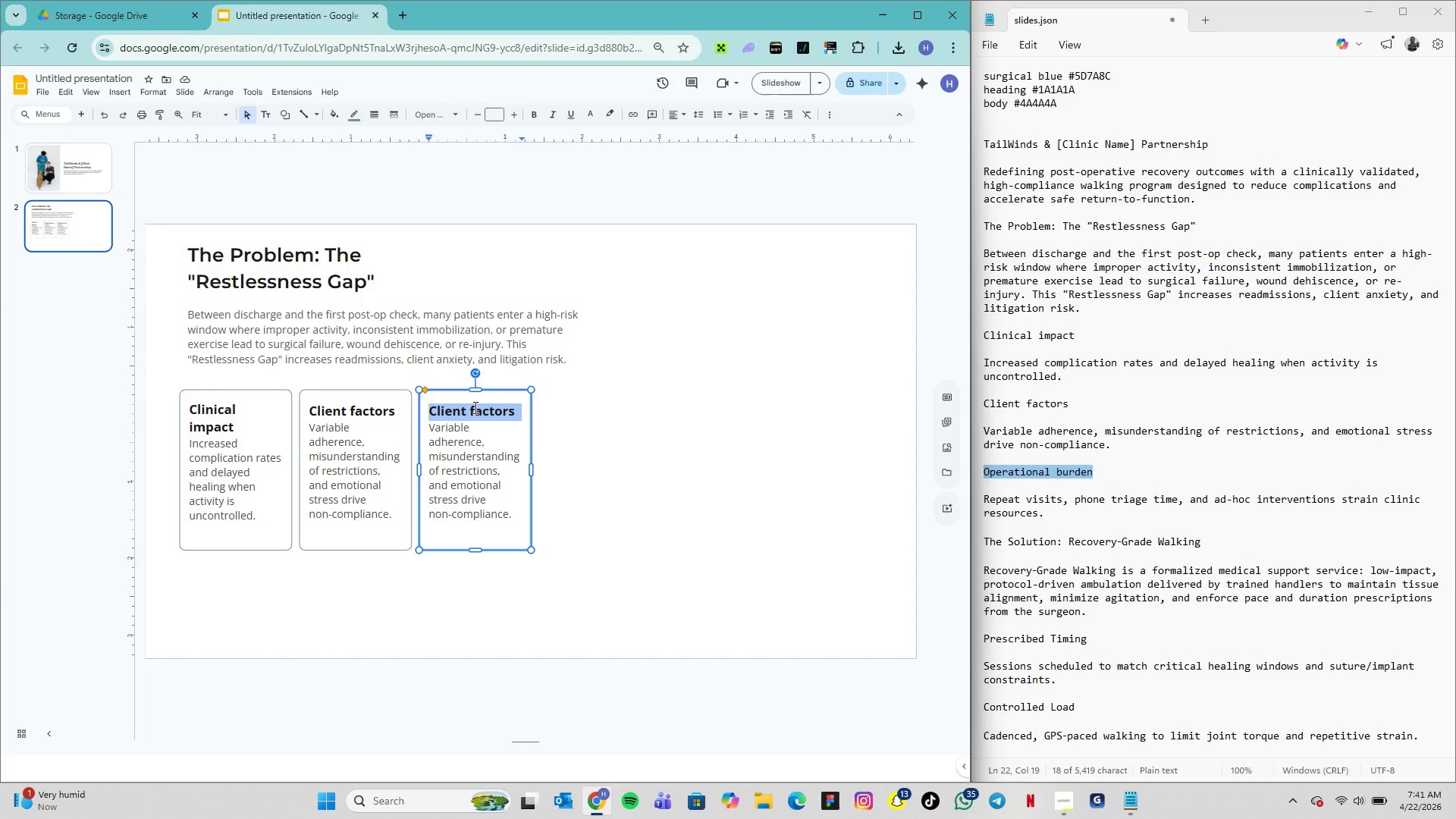 
key(Control+V)
 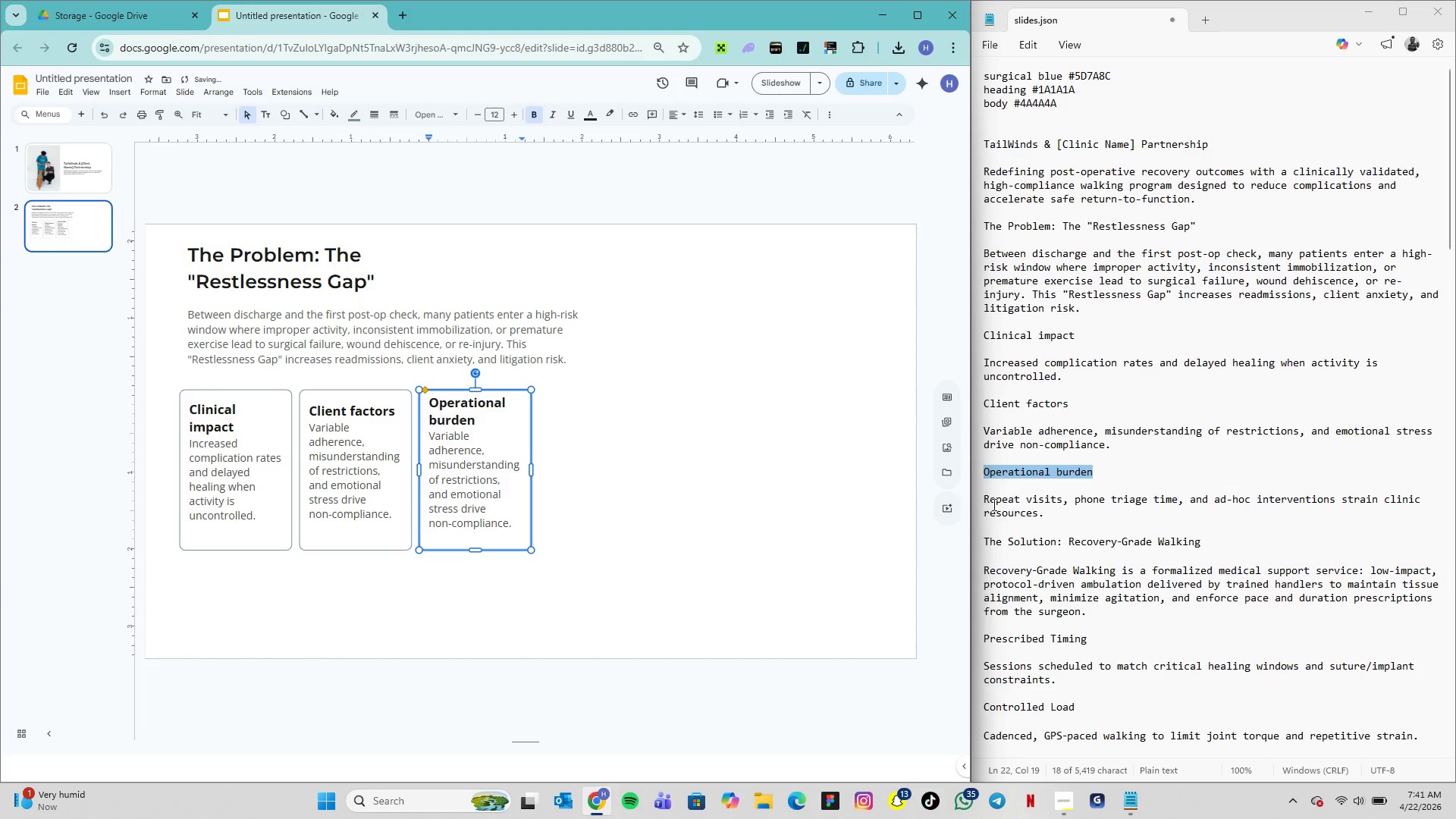 
left_click_drag(start_coordinate=[985, 497], to_coordinate=[1044, 513])
 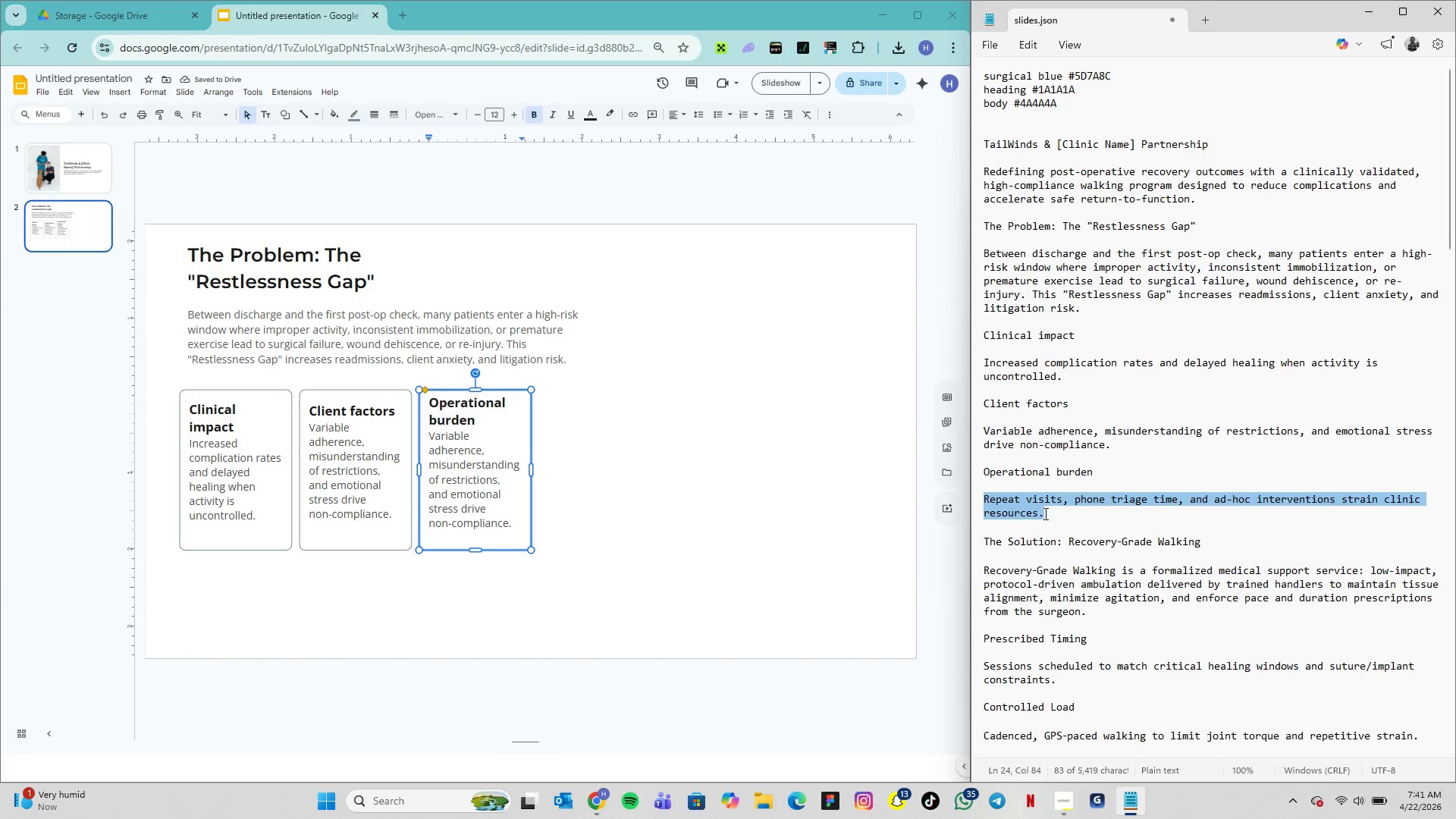 
key(Control+C)
 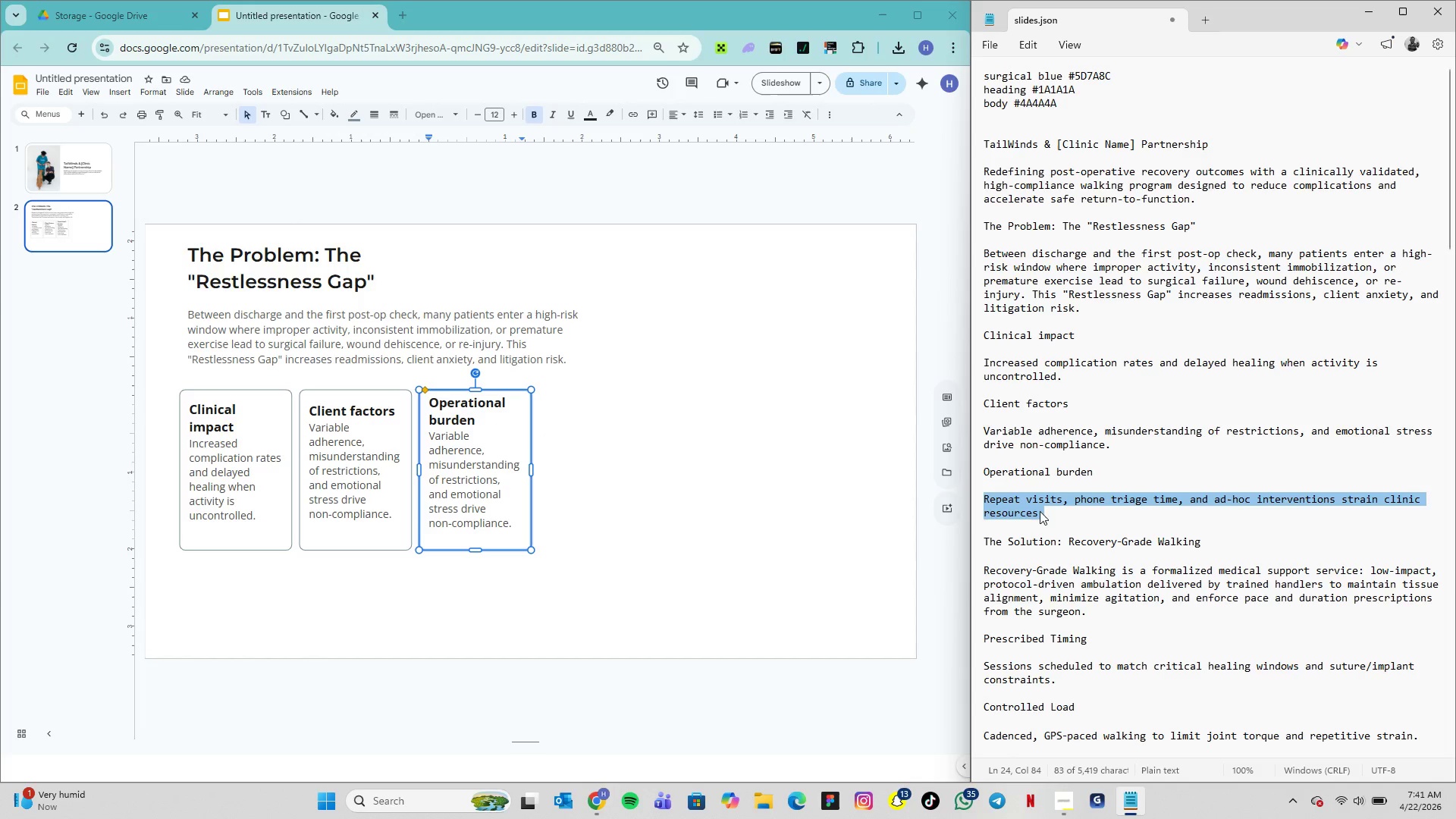 
key(Control+C)
 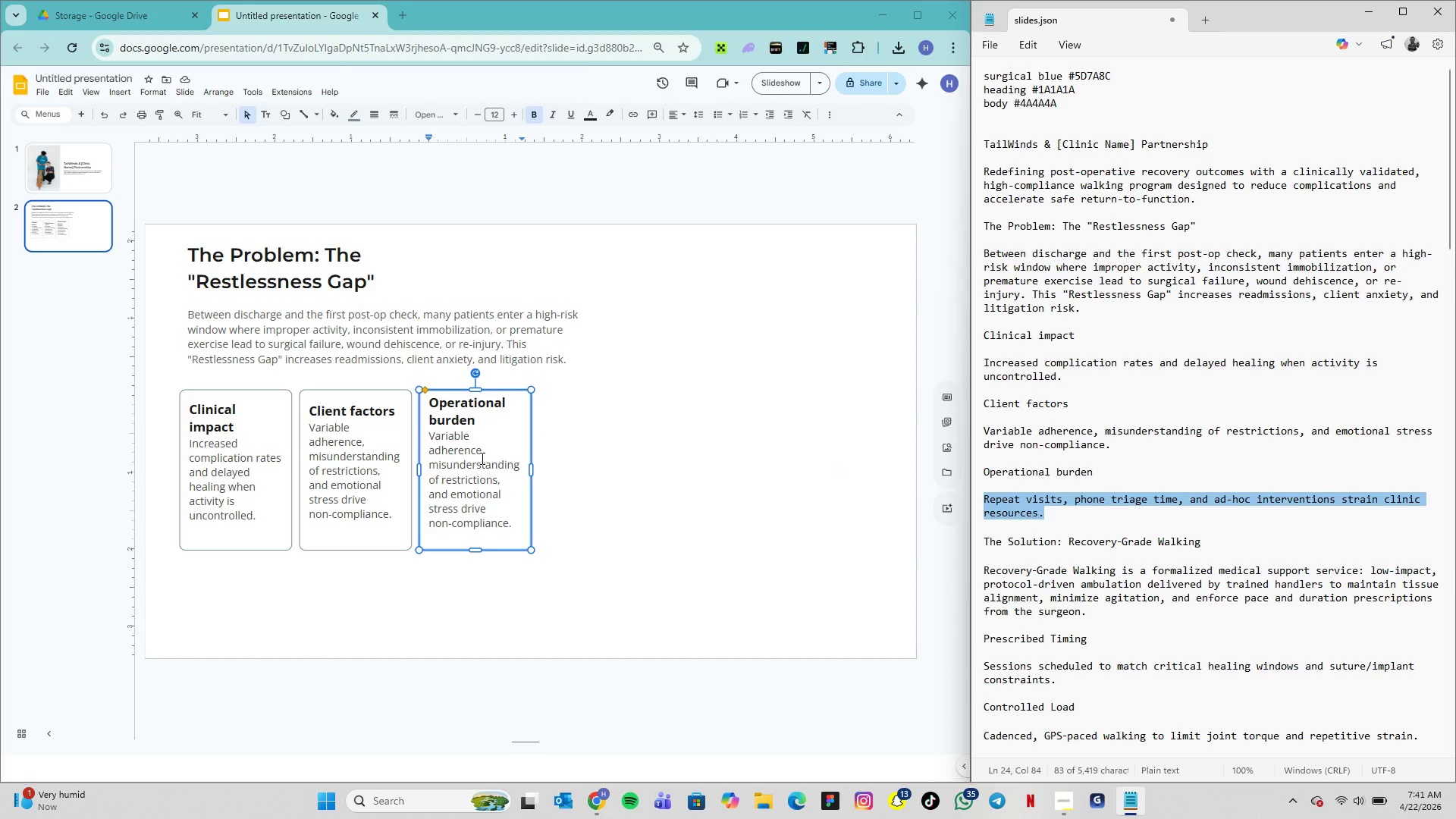 
double_click([476, 460])
 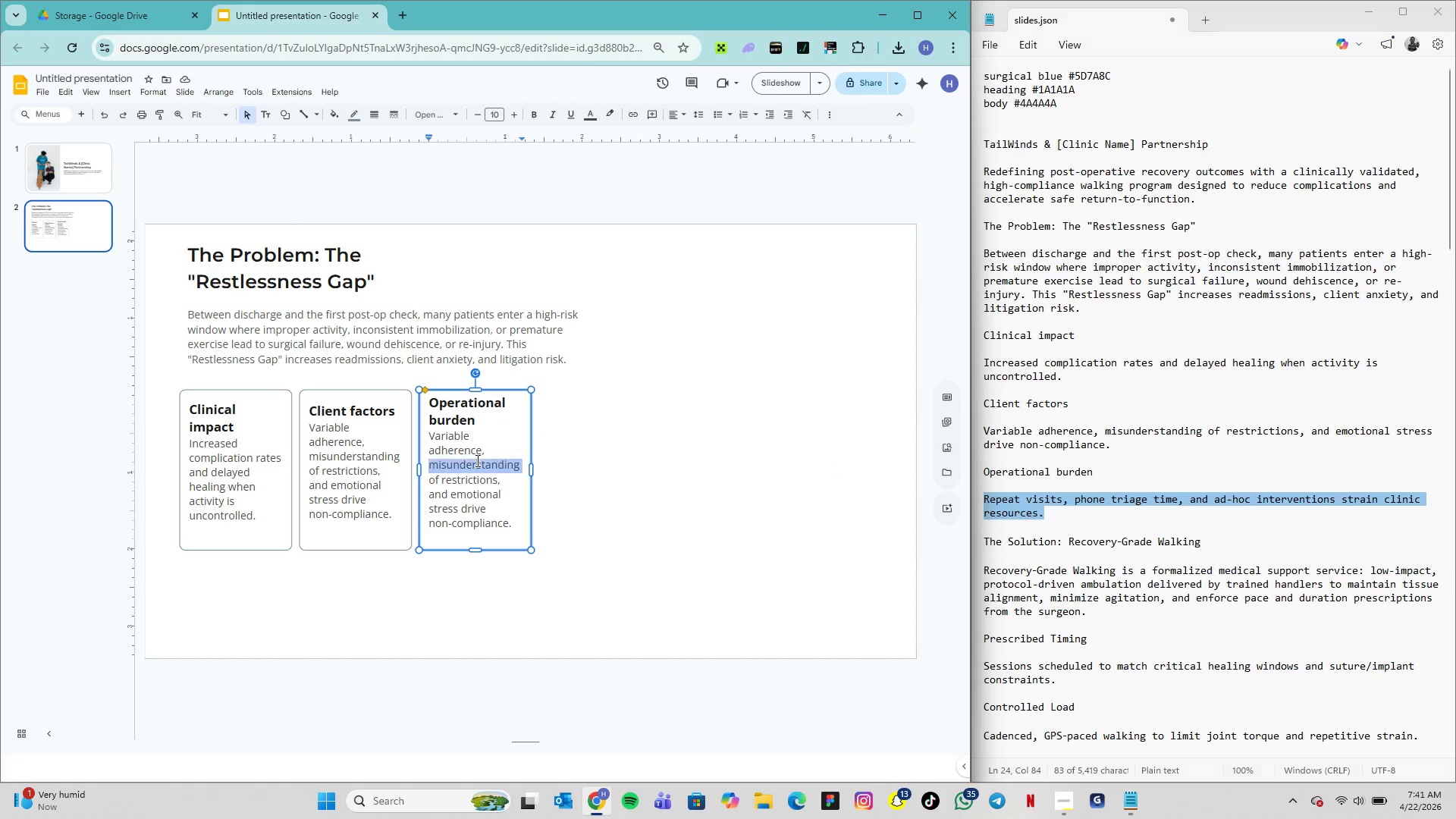 
triple_click([476, 460])
 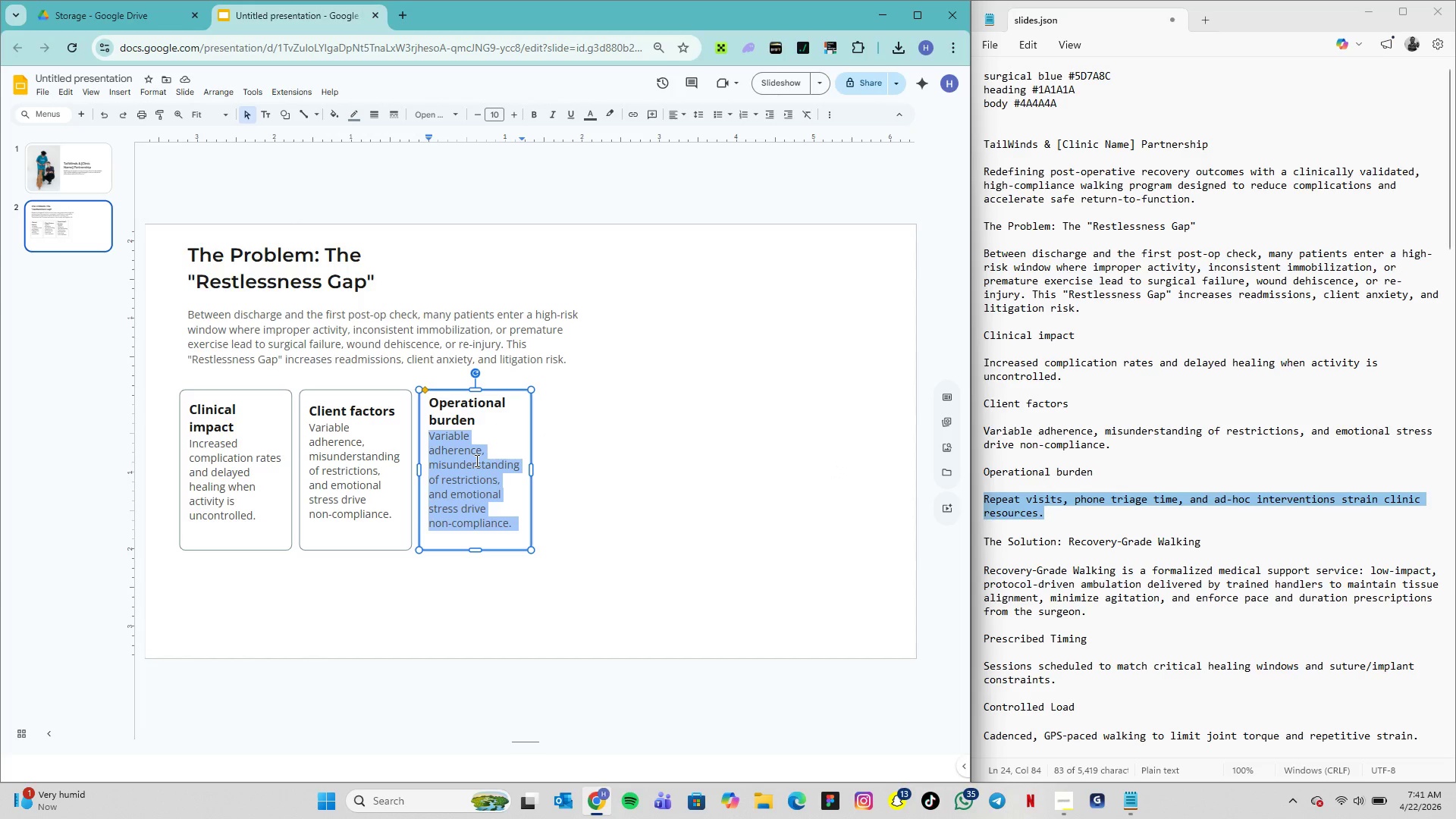 
key(Control+V)
 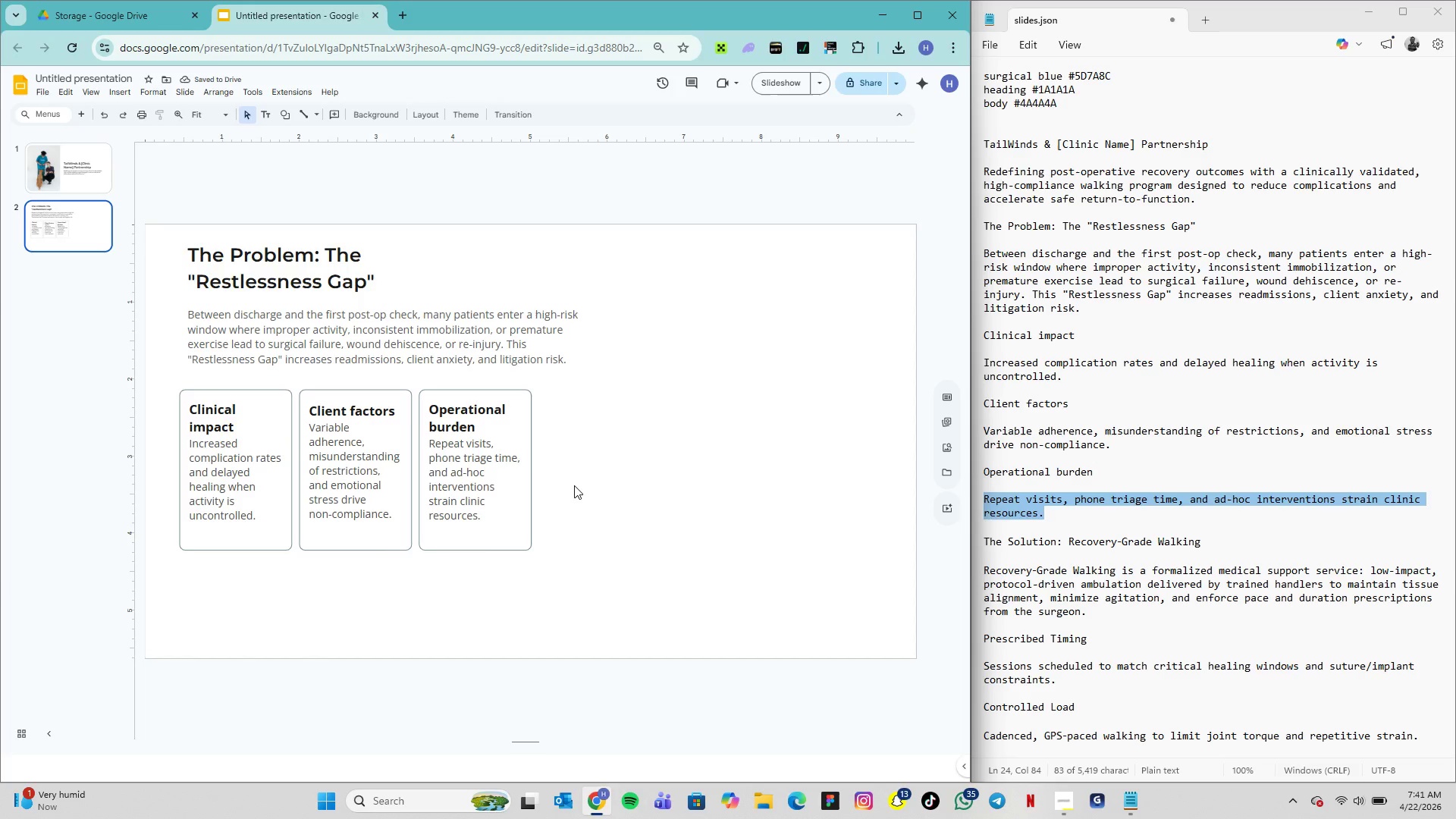 
wait(8.28)
 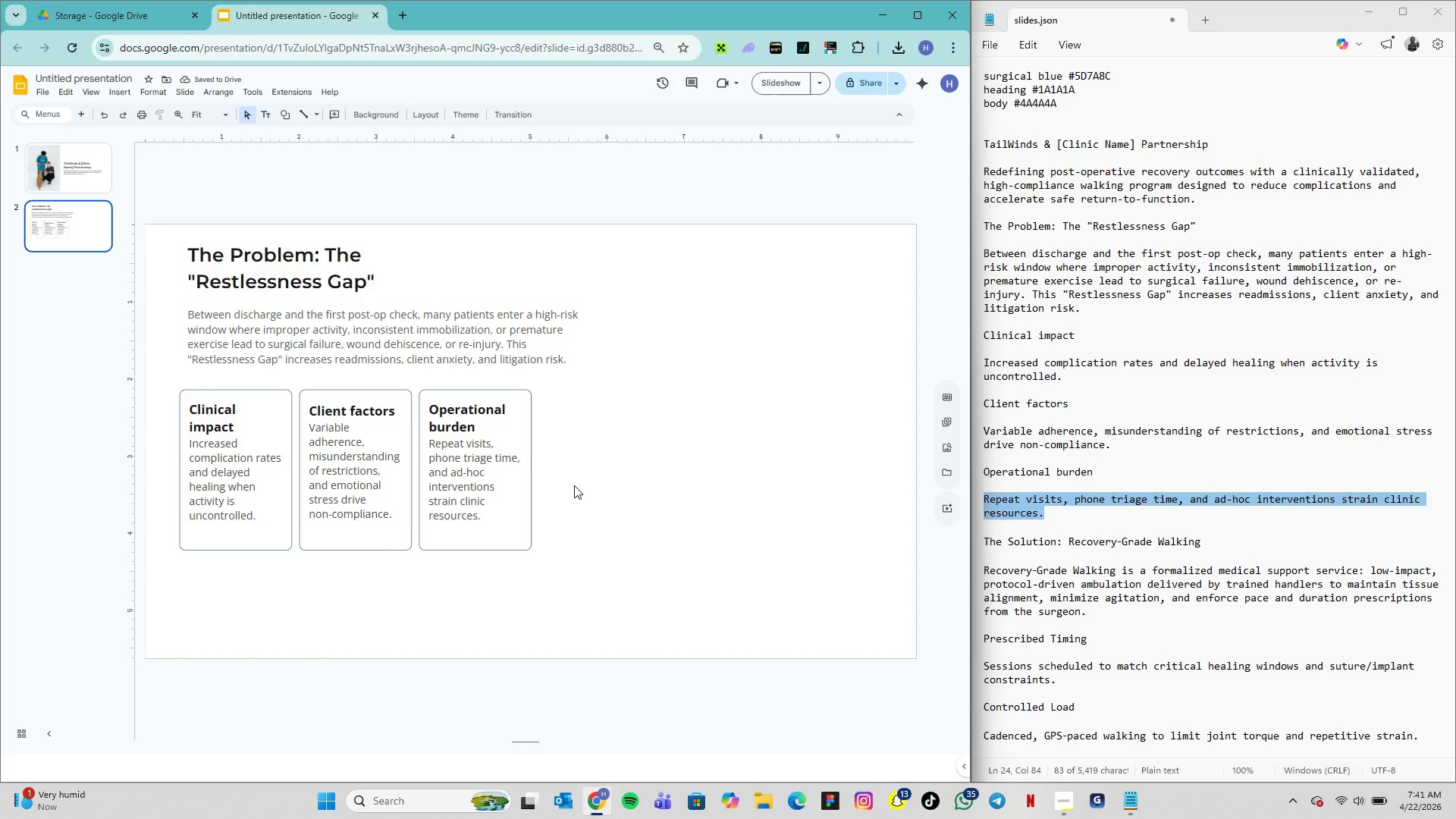 
left_click([118, 90])
 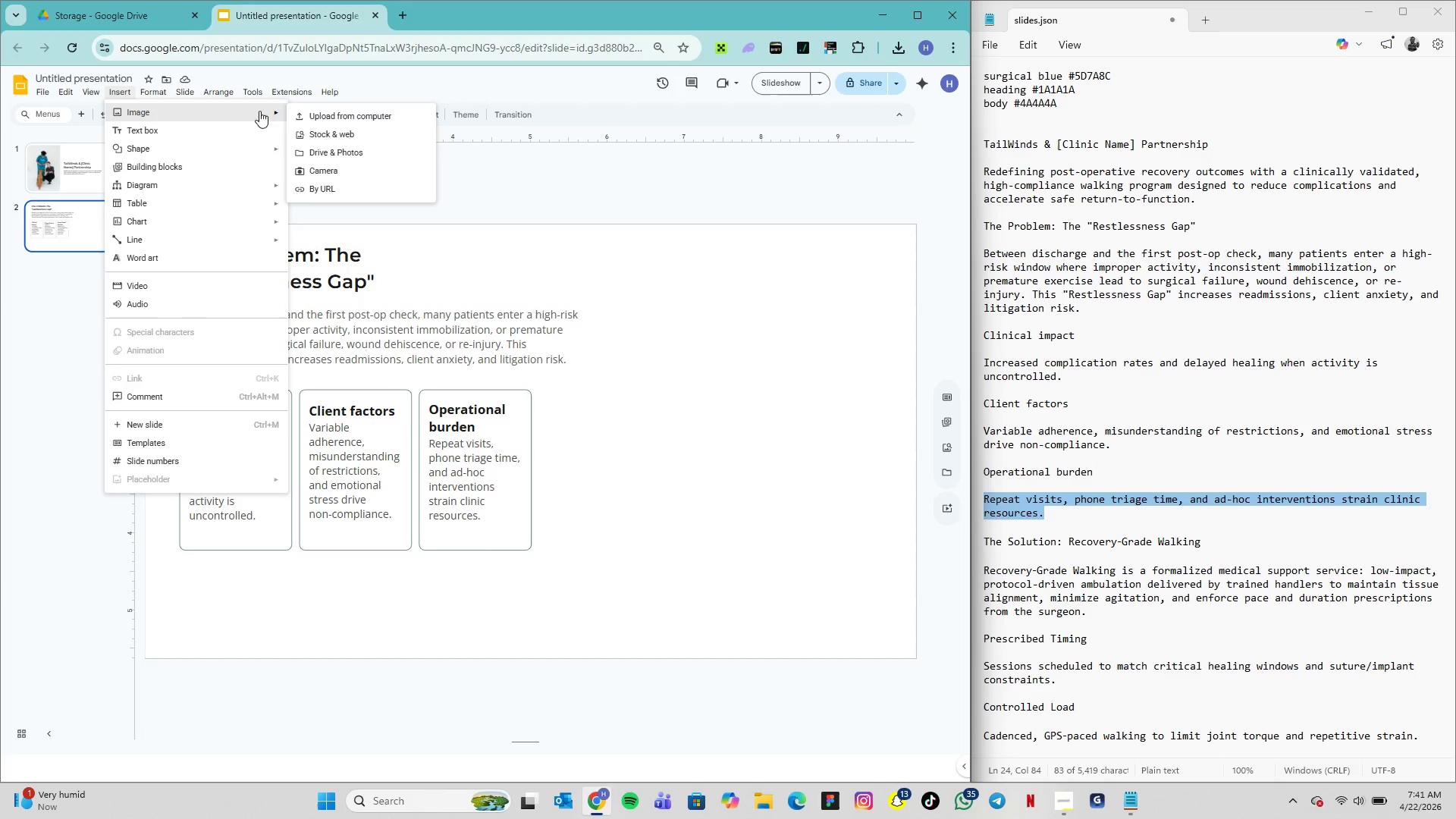 
left_click([312, 112])
 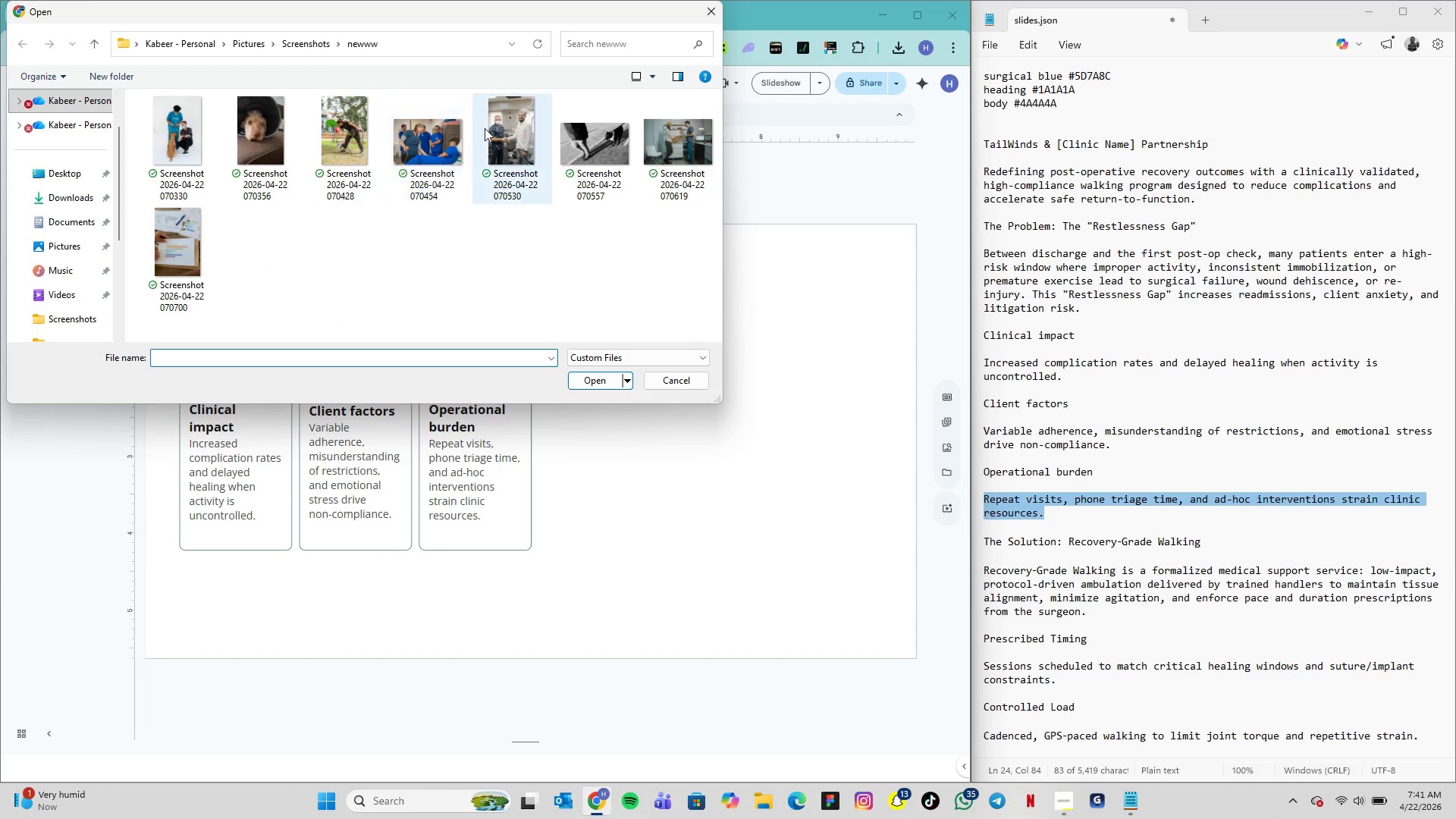 
left_click([282, 135])
 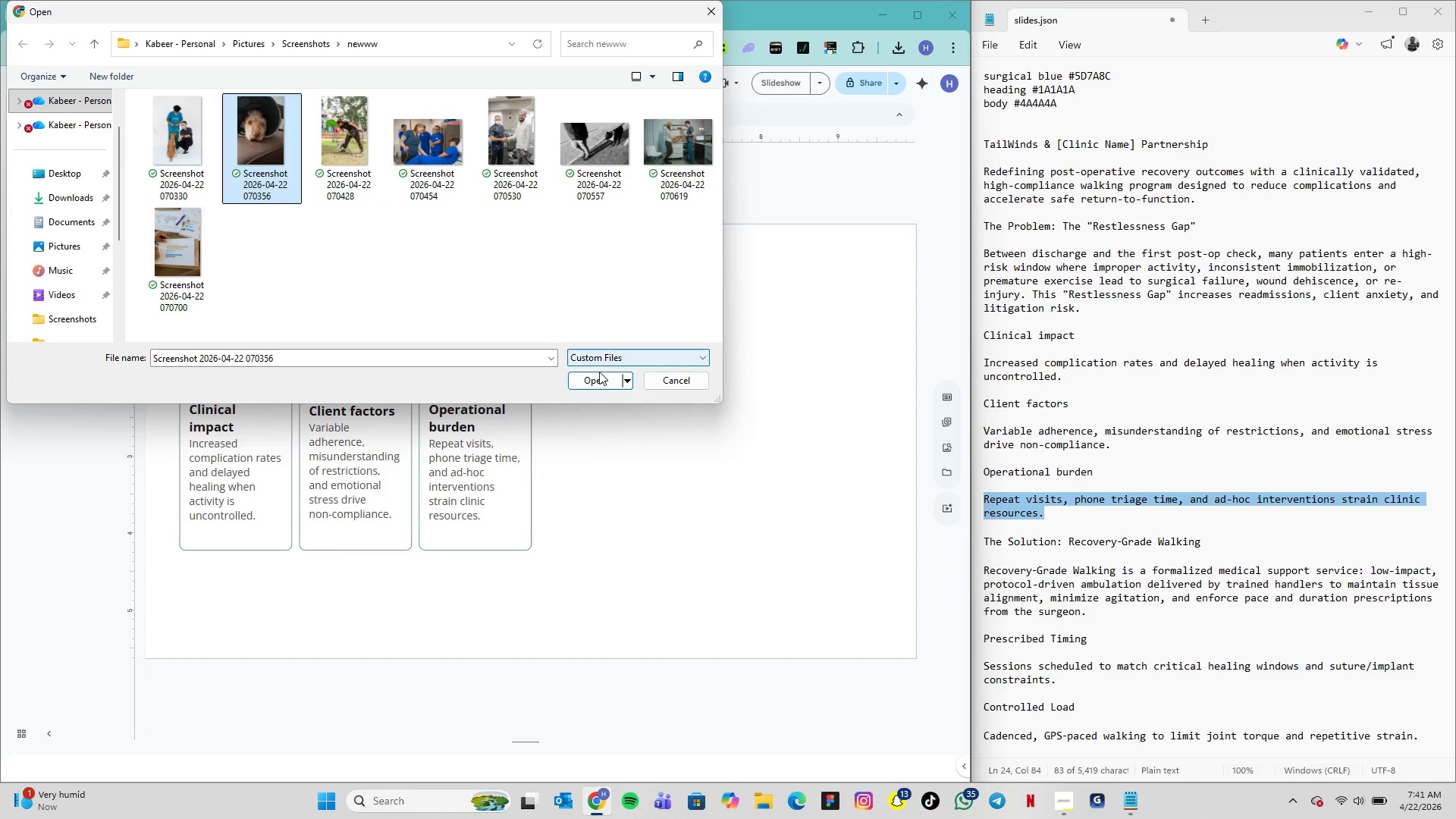 
left_click([592, 377])
 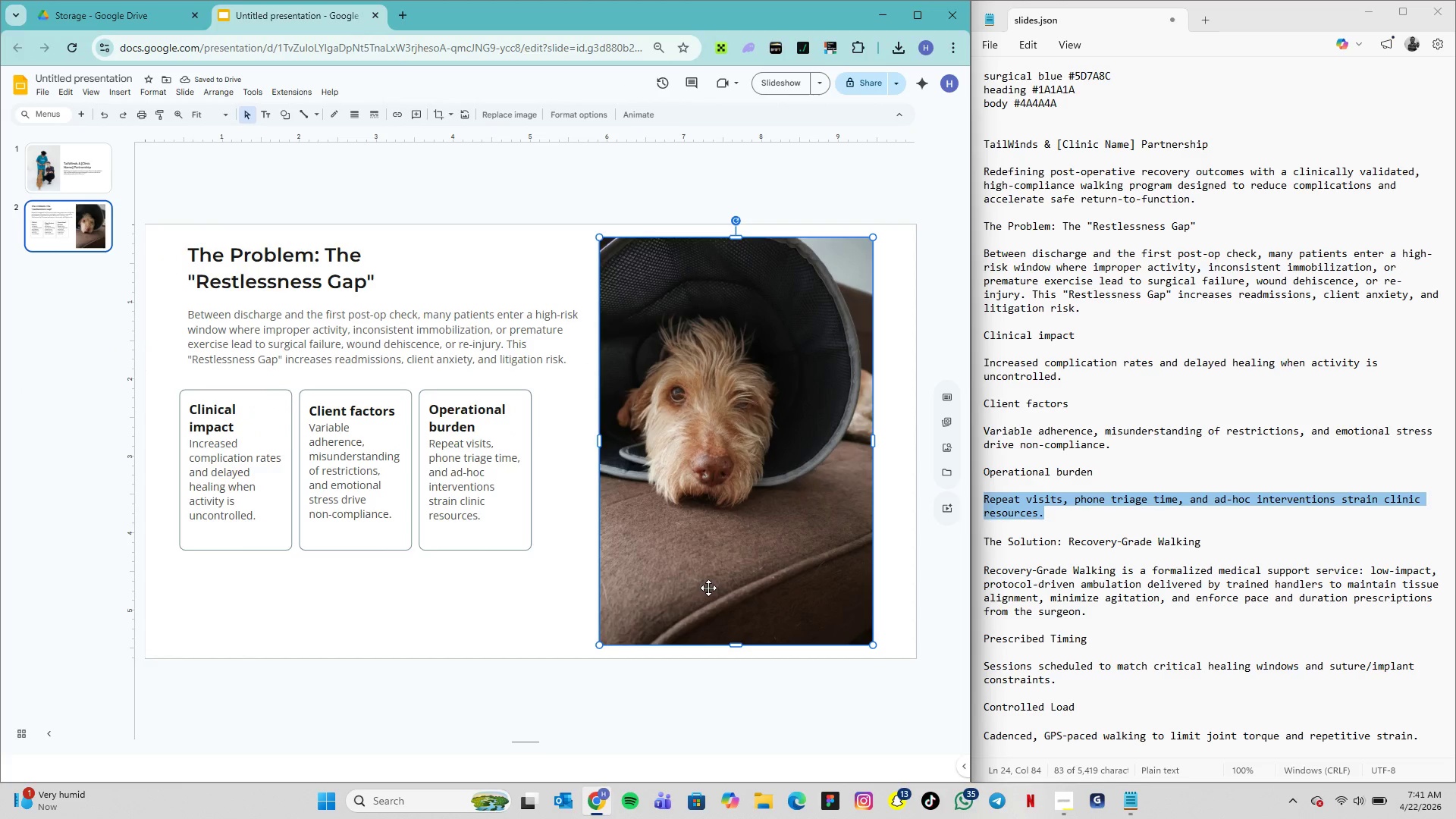 
wait(5.42)
 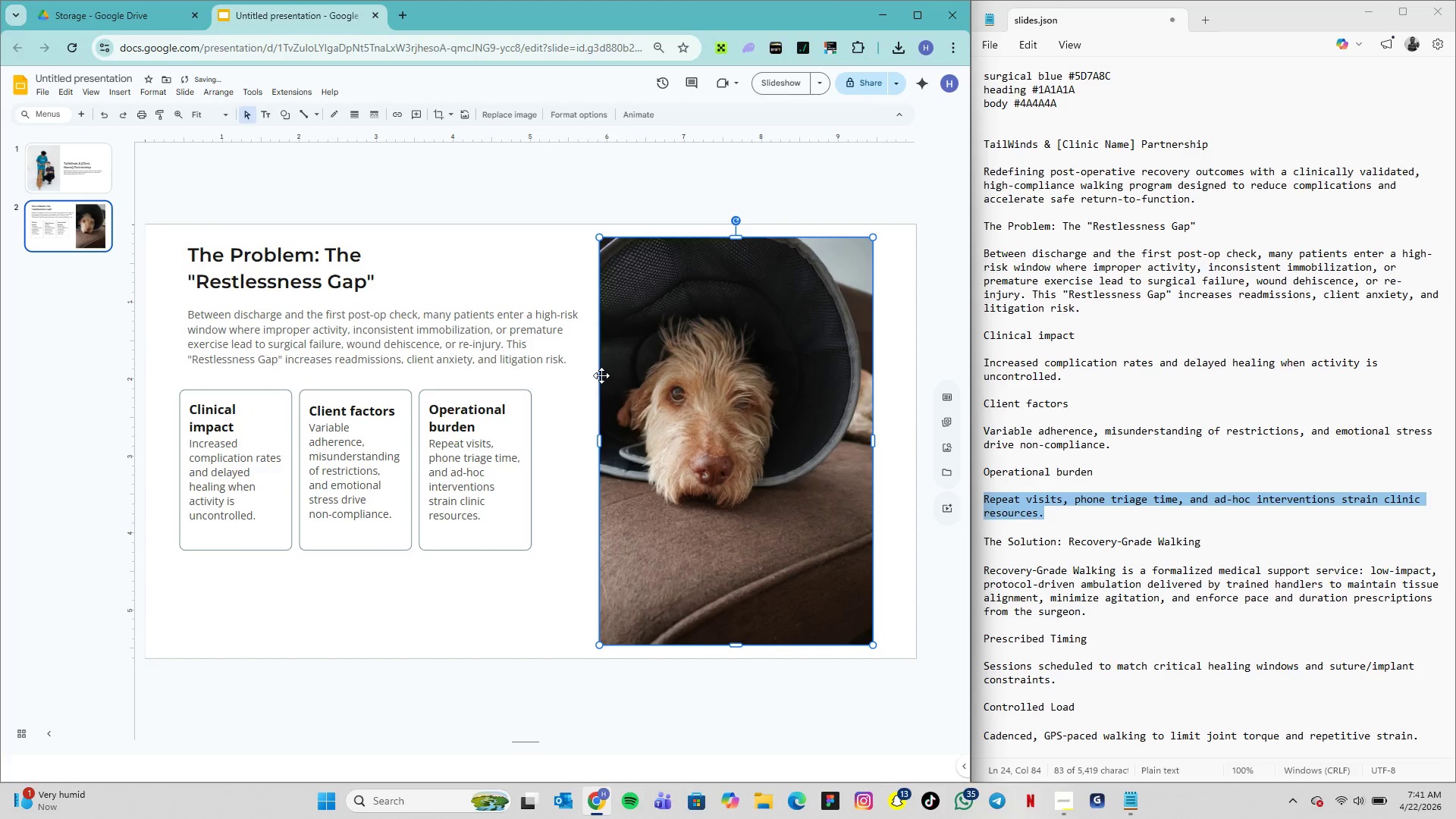 
left_click_drag(start_coordinate=[719, 466], to_coordinate=[763, 454])
 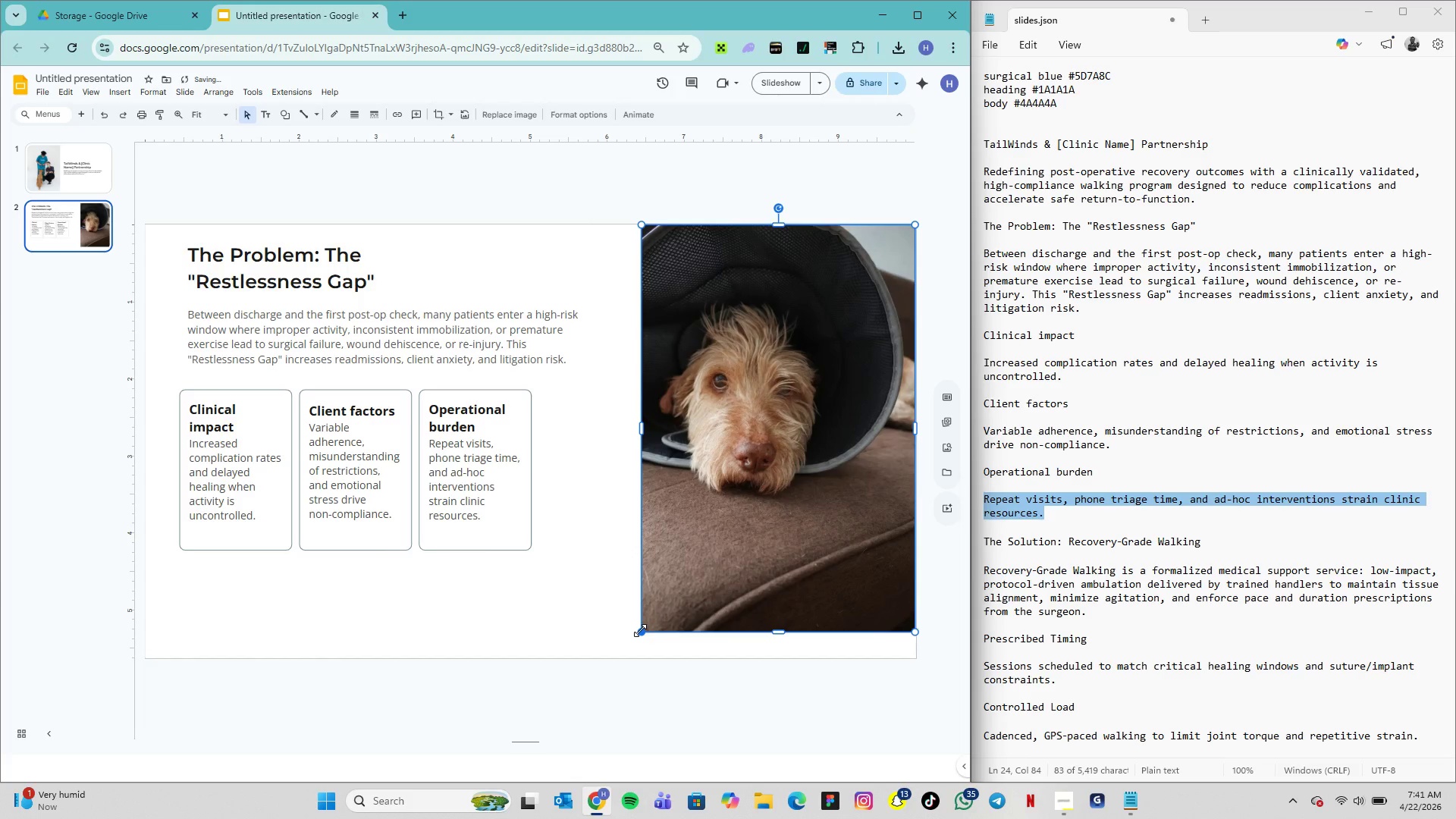 
left_click_drag(start_coordinate=[640, 630], to_coordinate=[623, 650])
 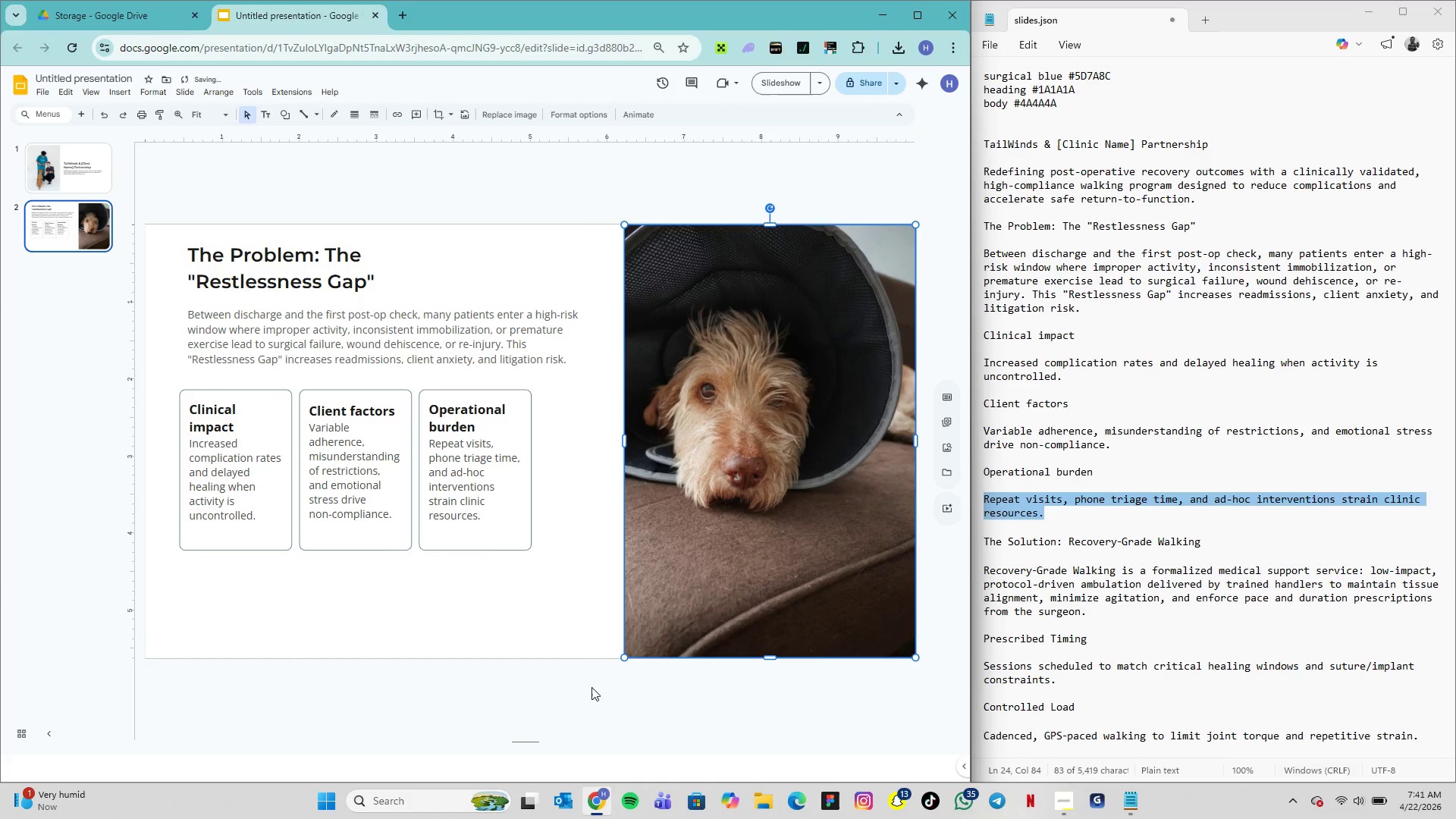 
left_click([588, 695])
 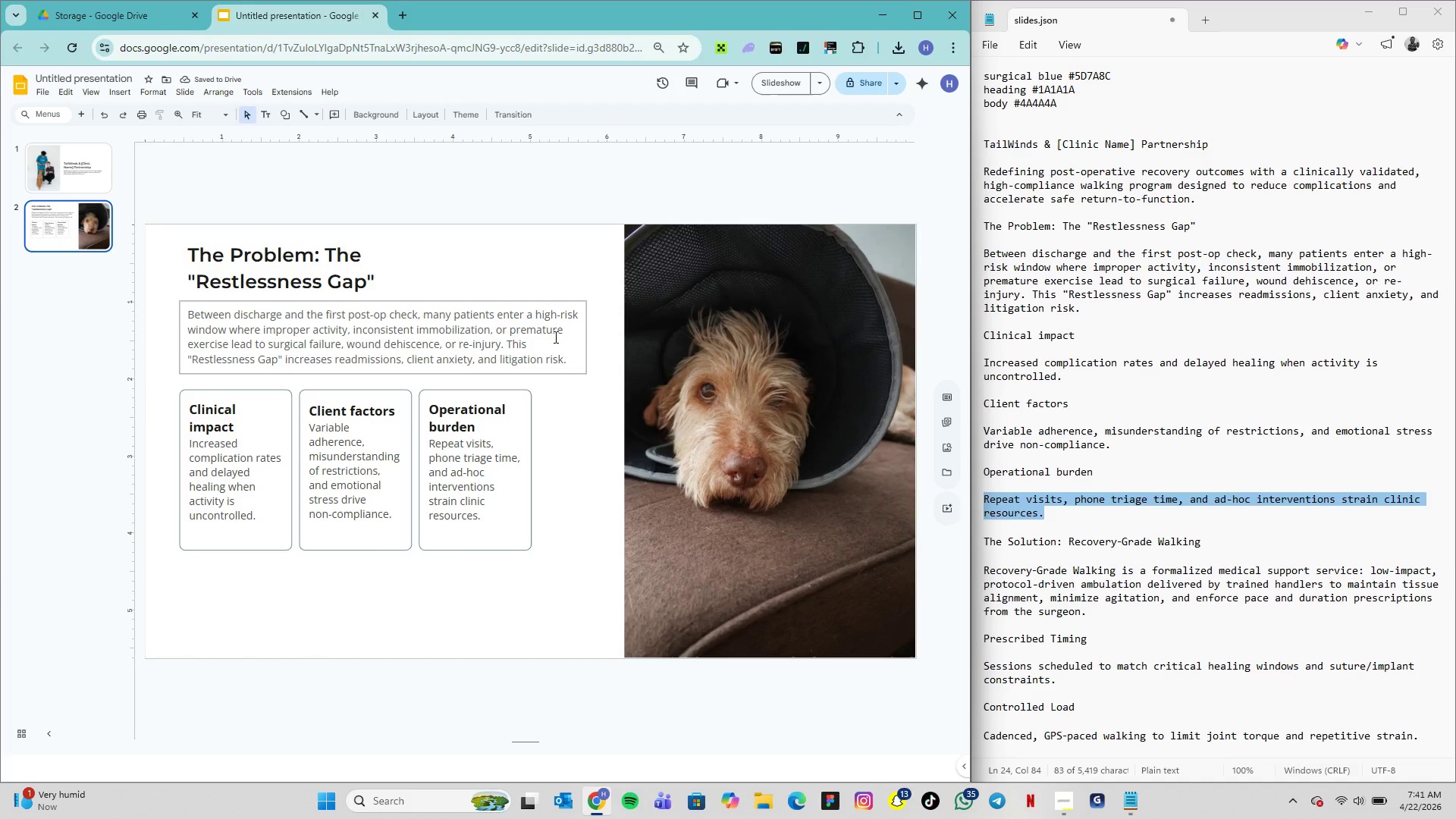 
left_click([634, 337])
 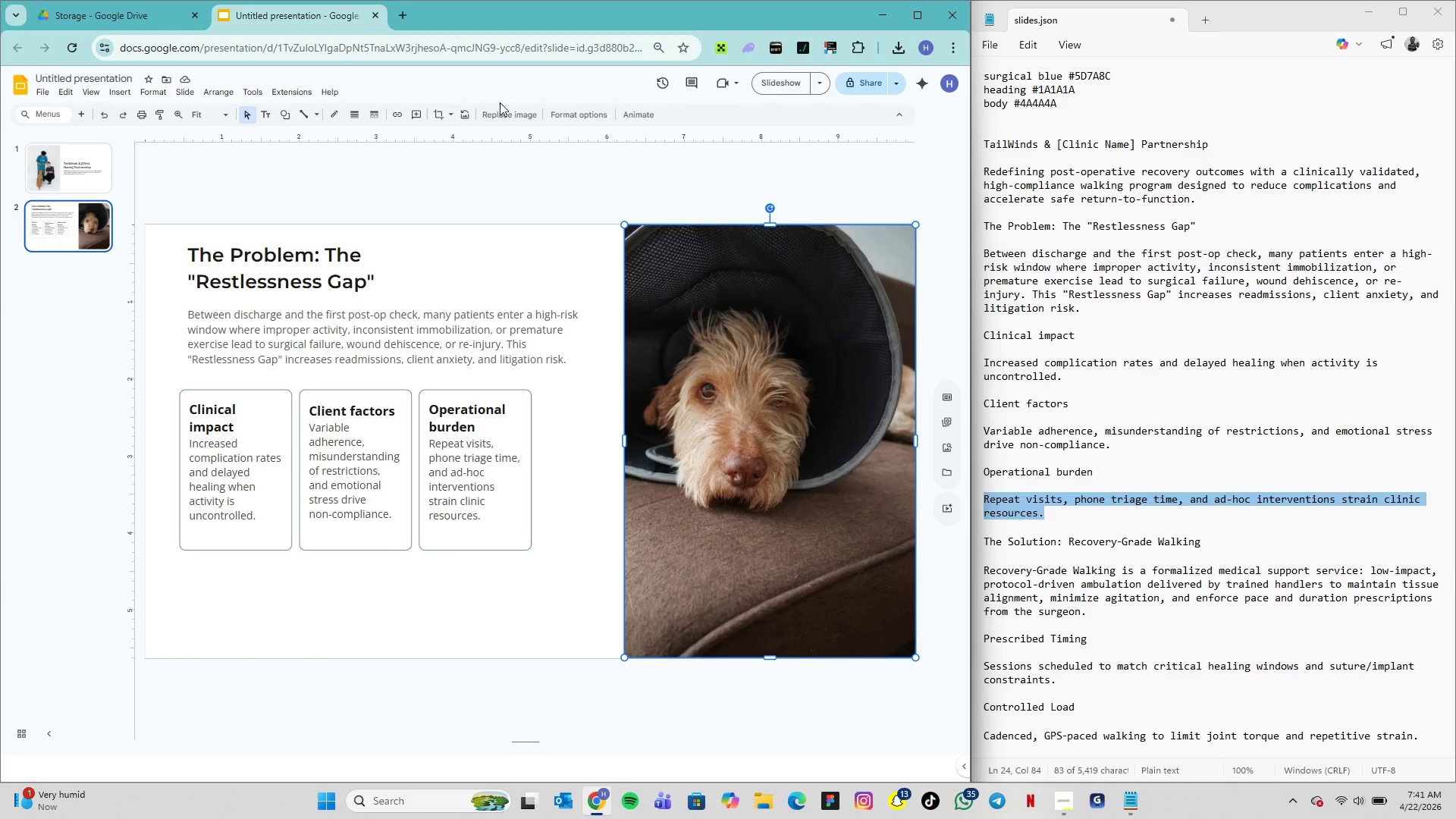 
mouse_move([454, 120])
 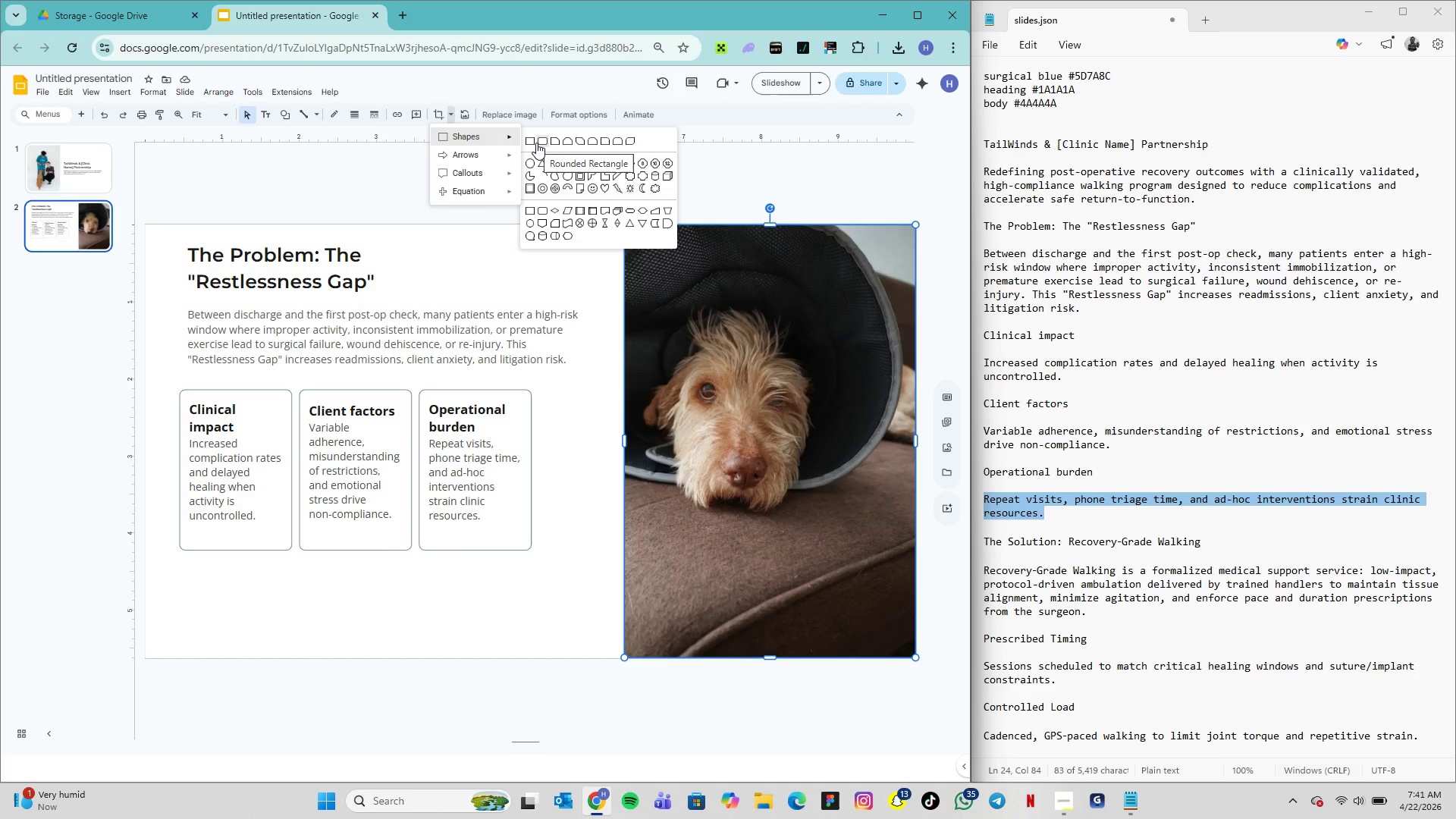 
left_click([535, 143])
 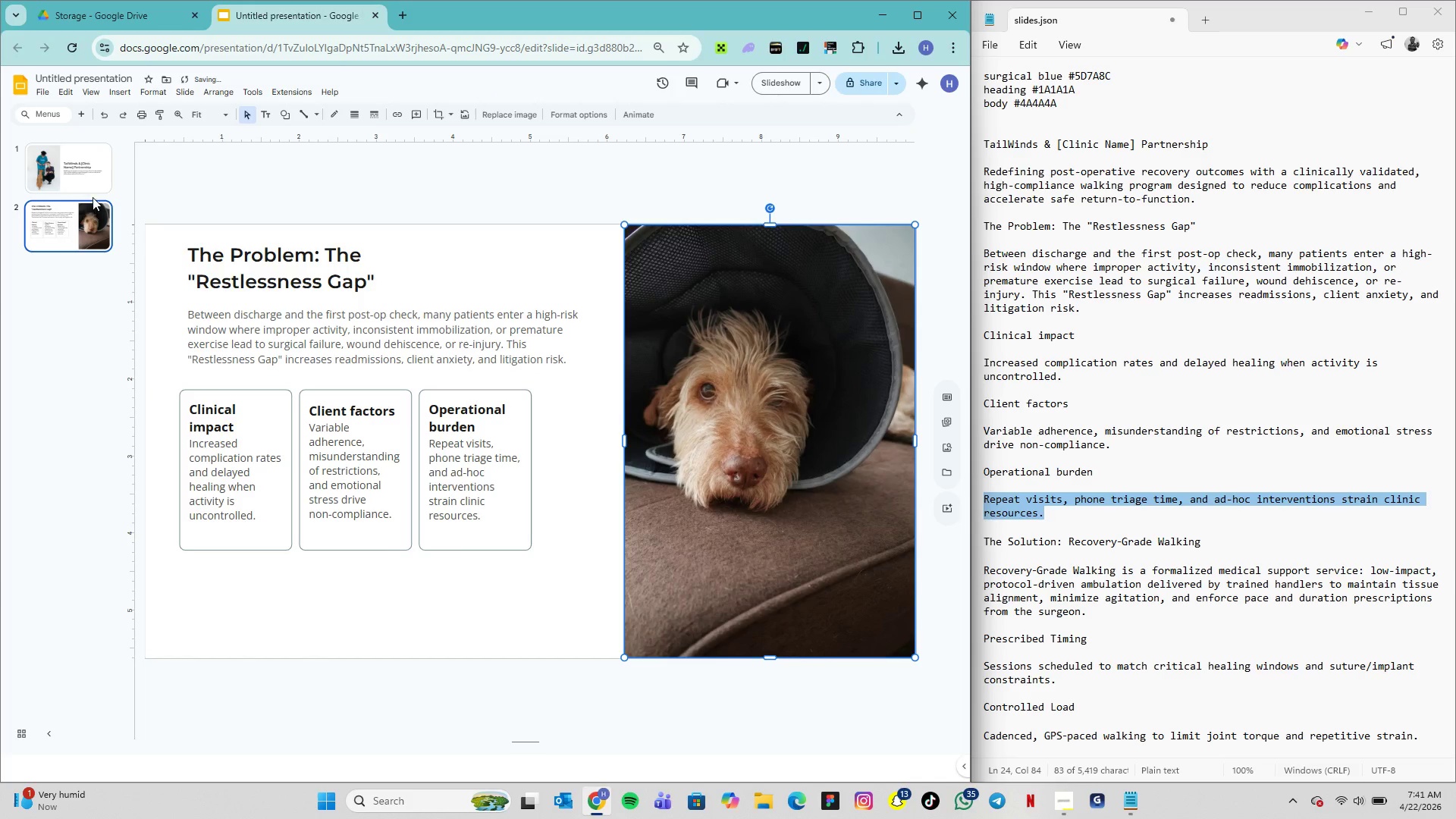 
left_click([93, 187])
 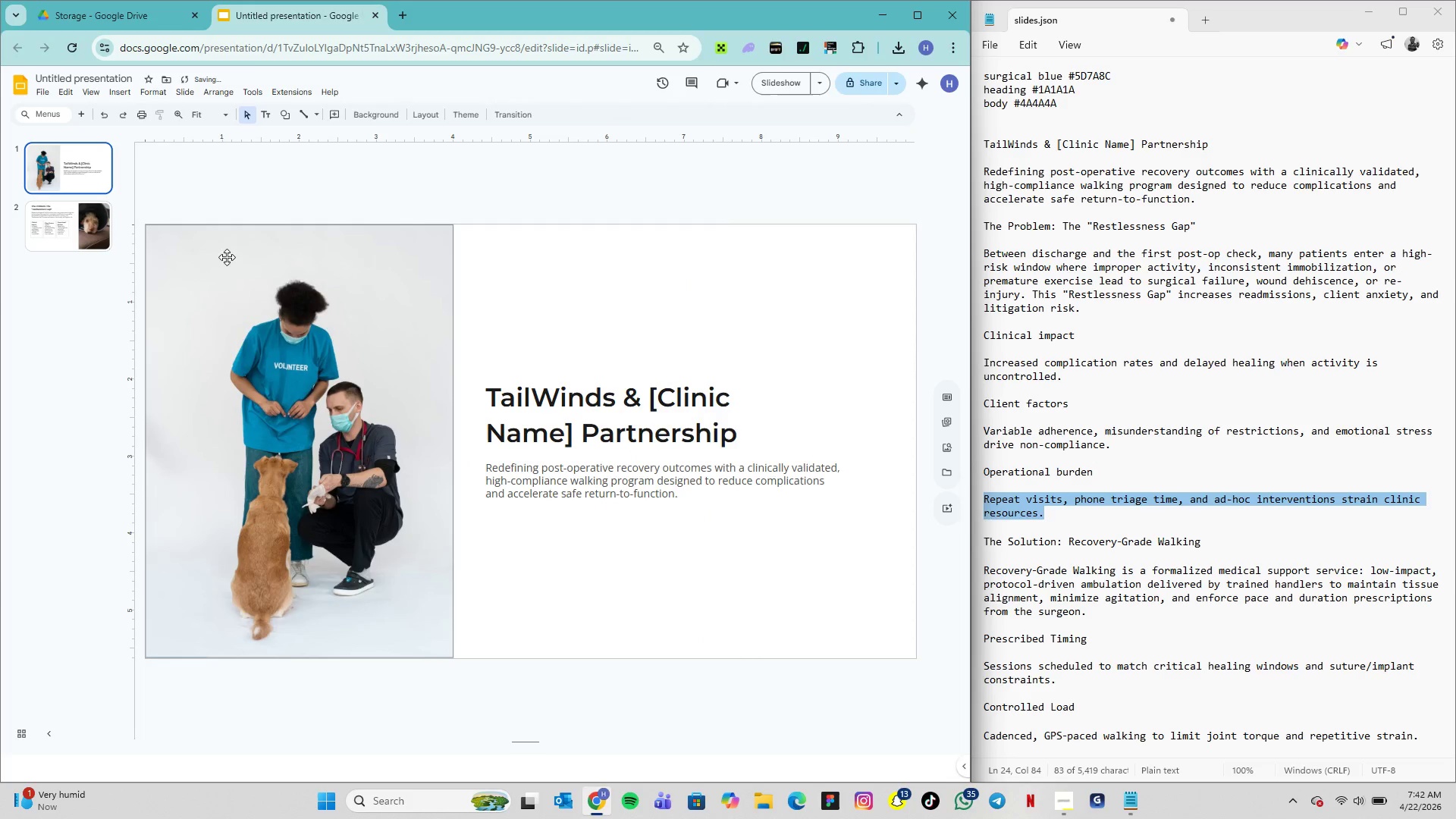 
left_click([281, 286])
 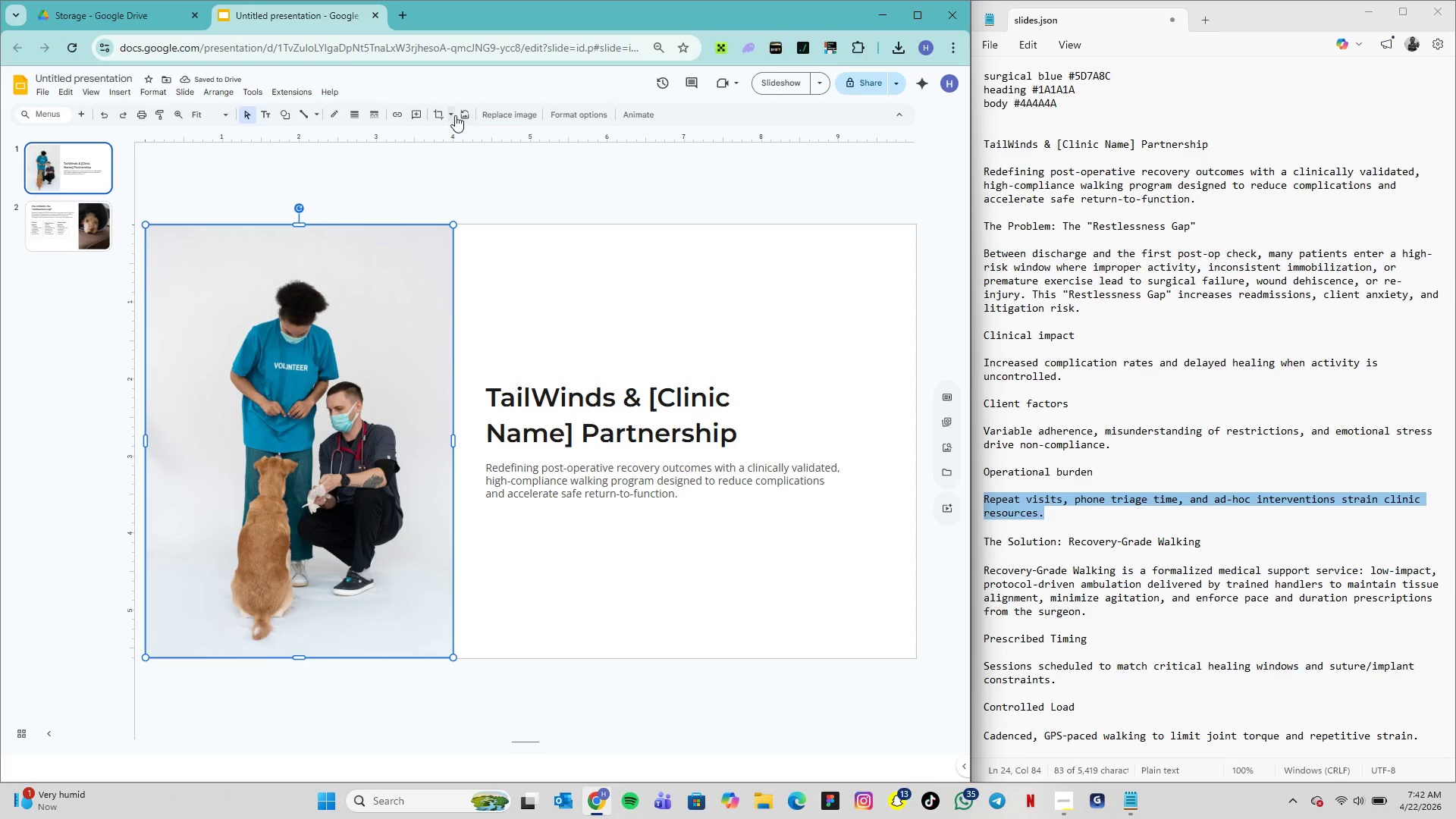 
left_click([454, 115])
 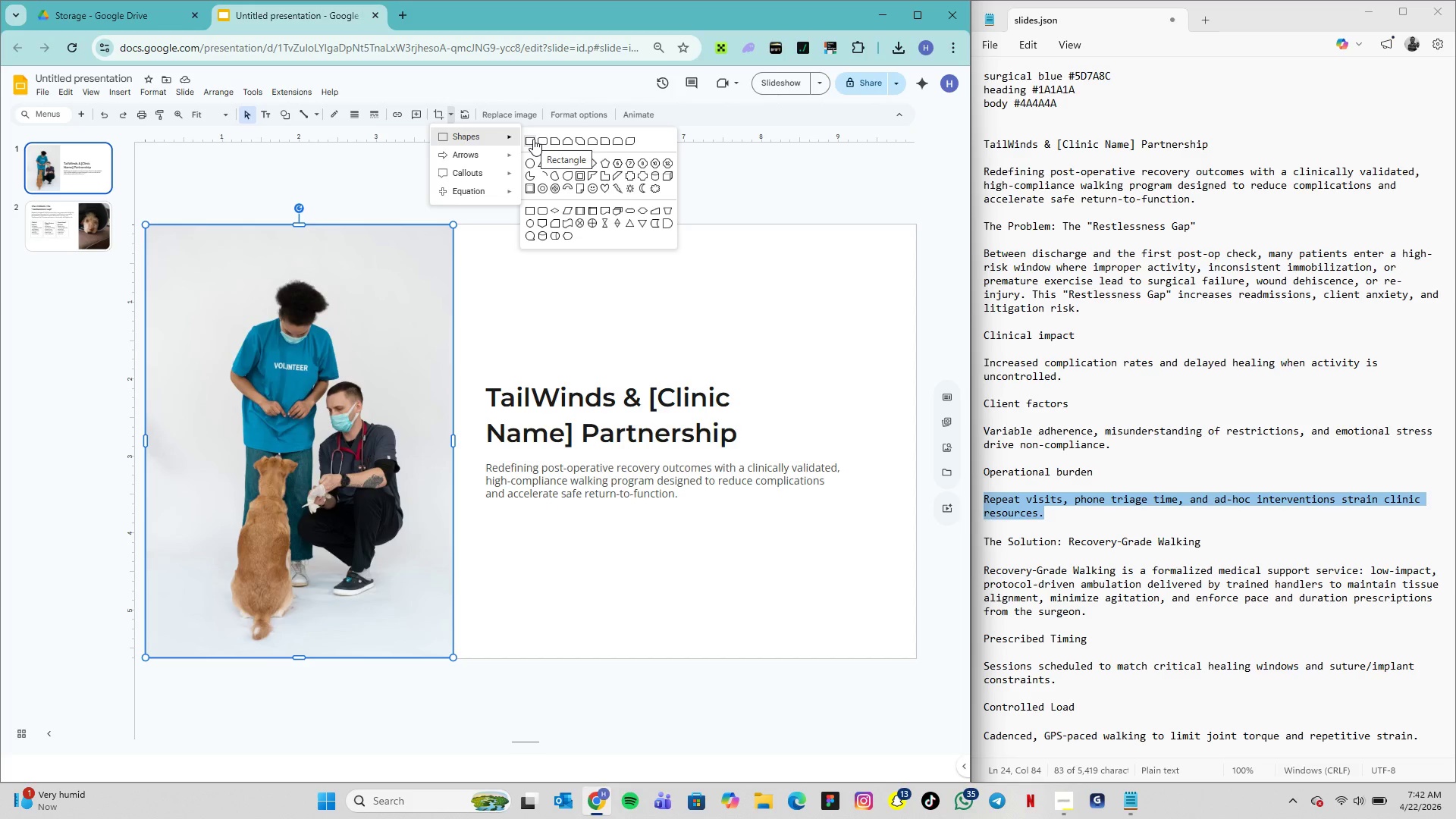 
wait(5.86)
 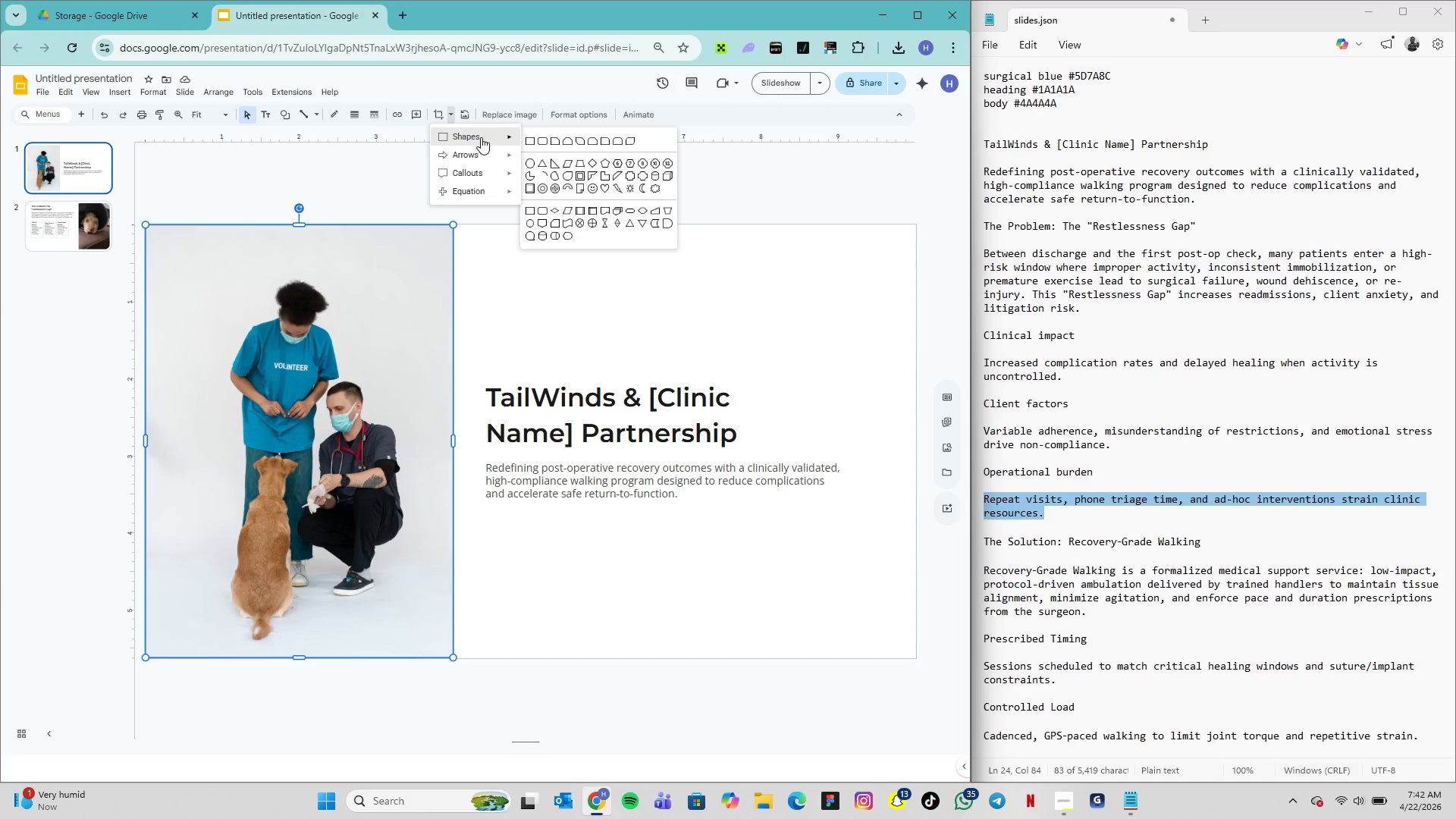 
left_click([529, 139])
 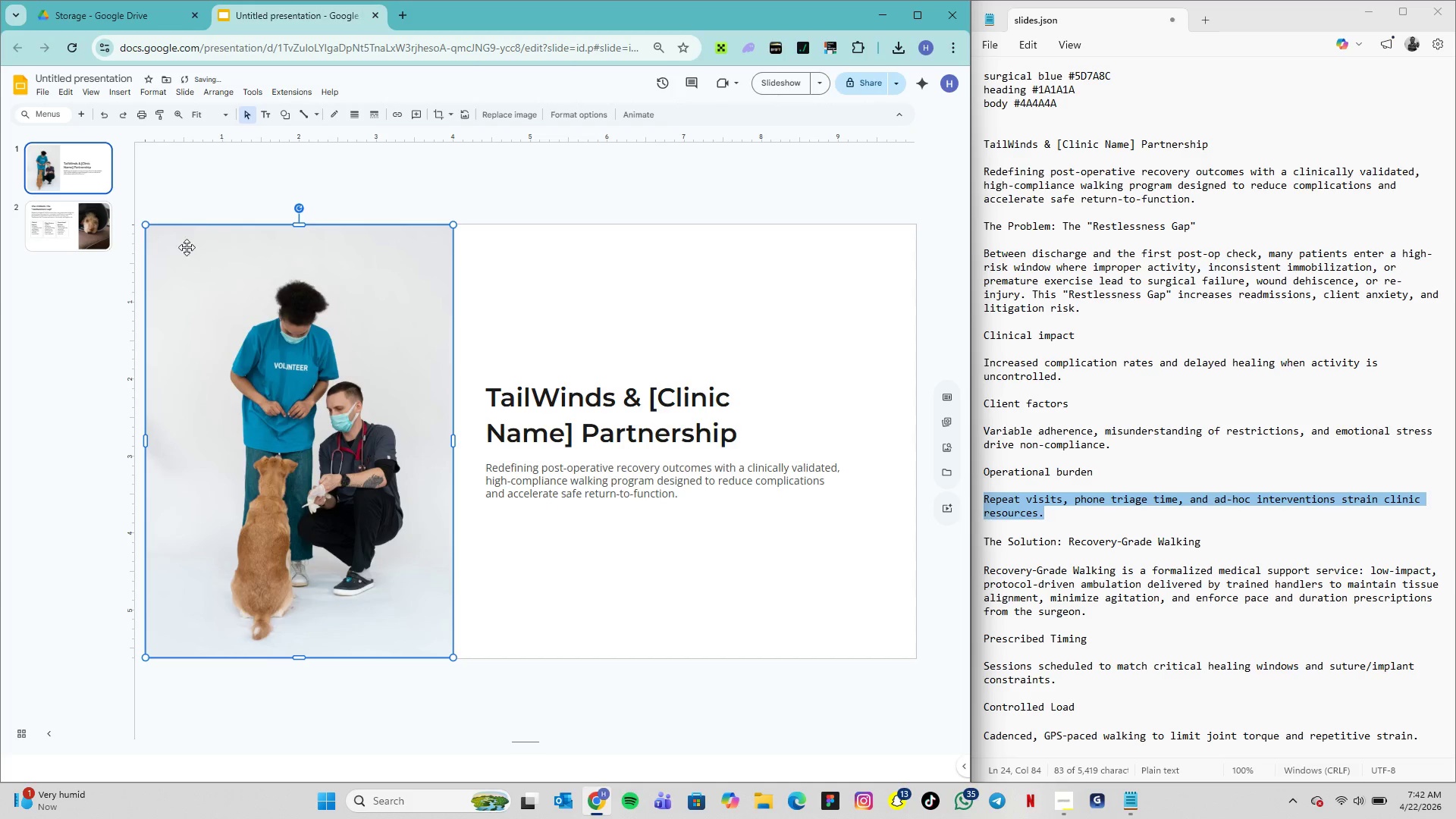 
left_click([83, 236])
 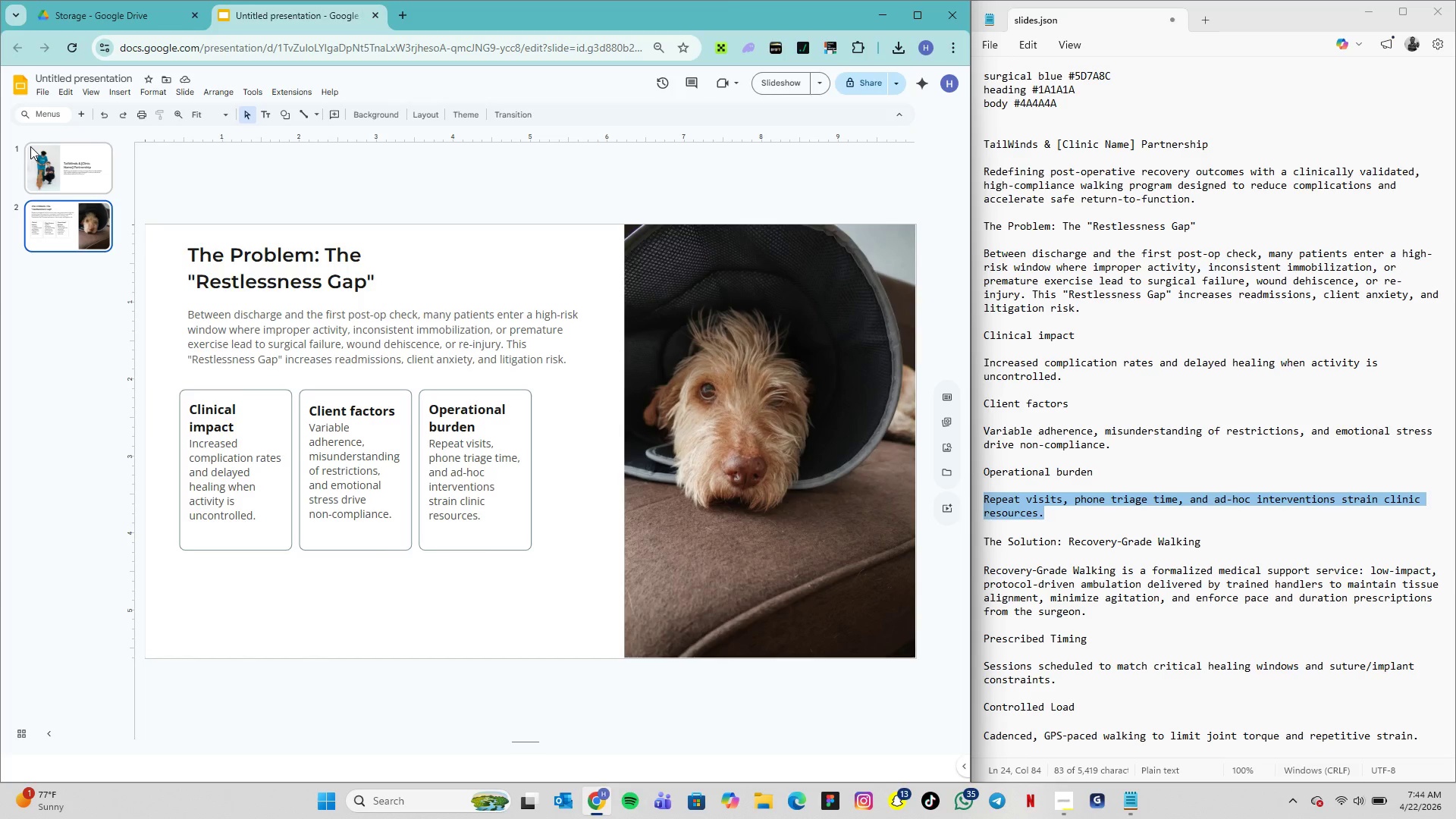 
wait(125.33)
 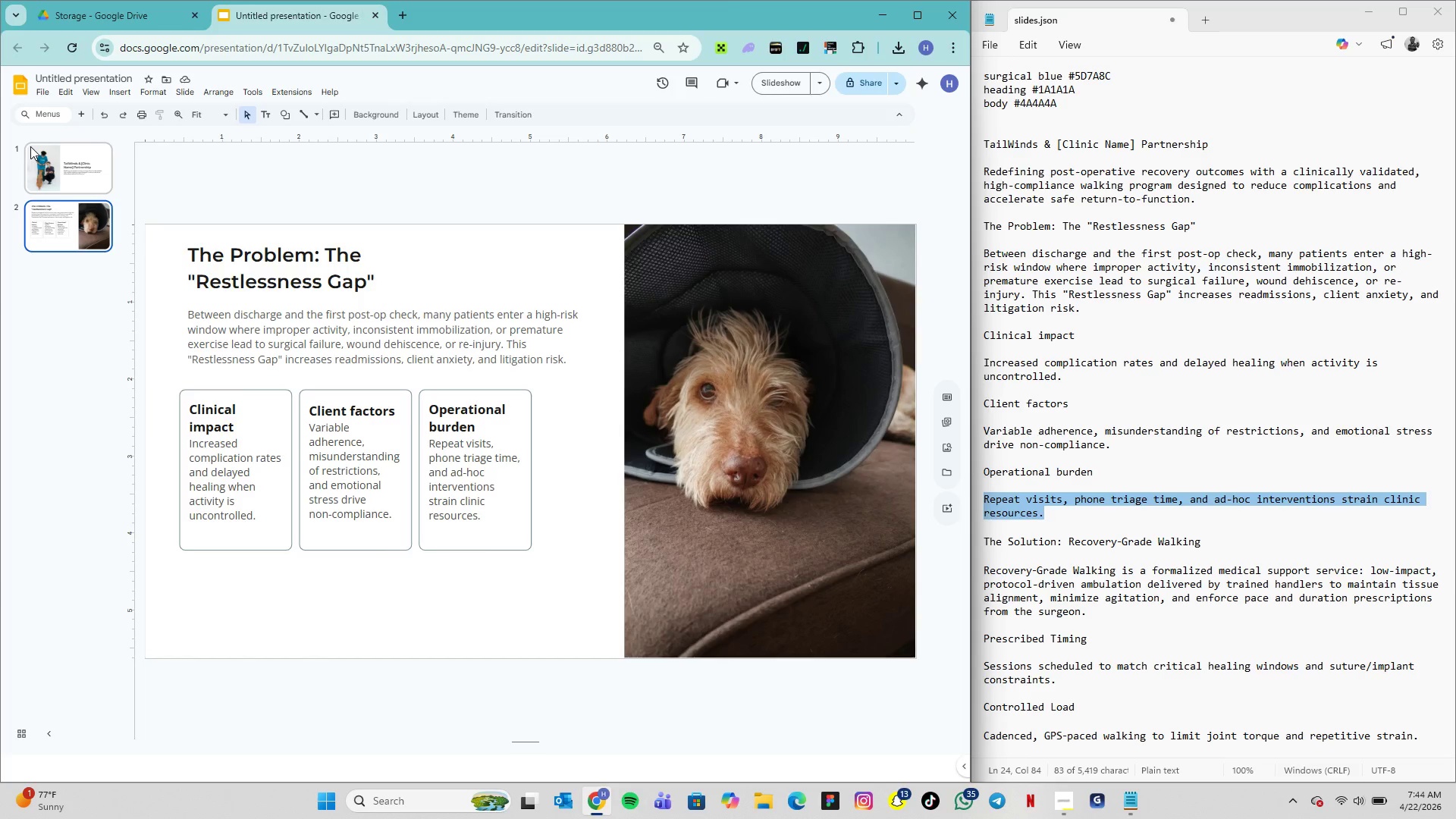 
left_click([246, 395])
 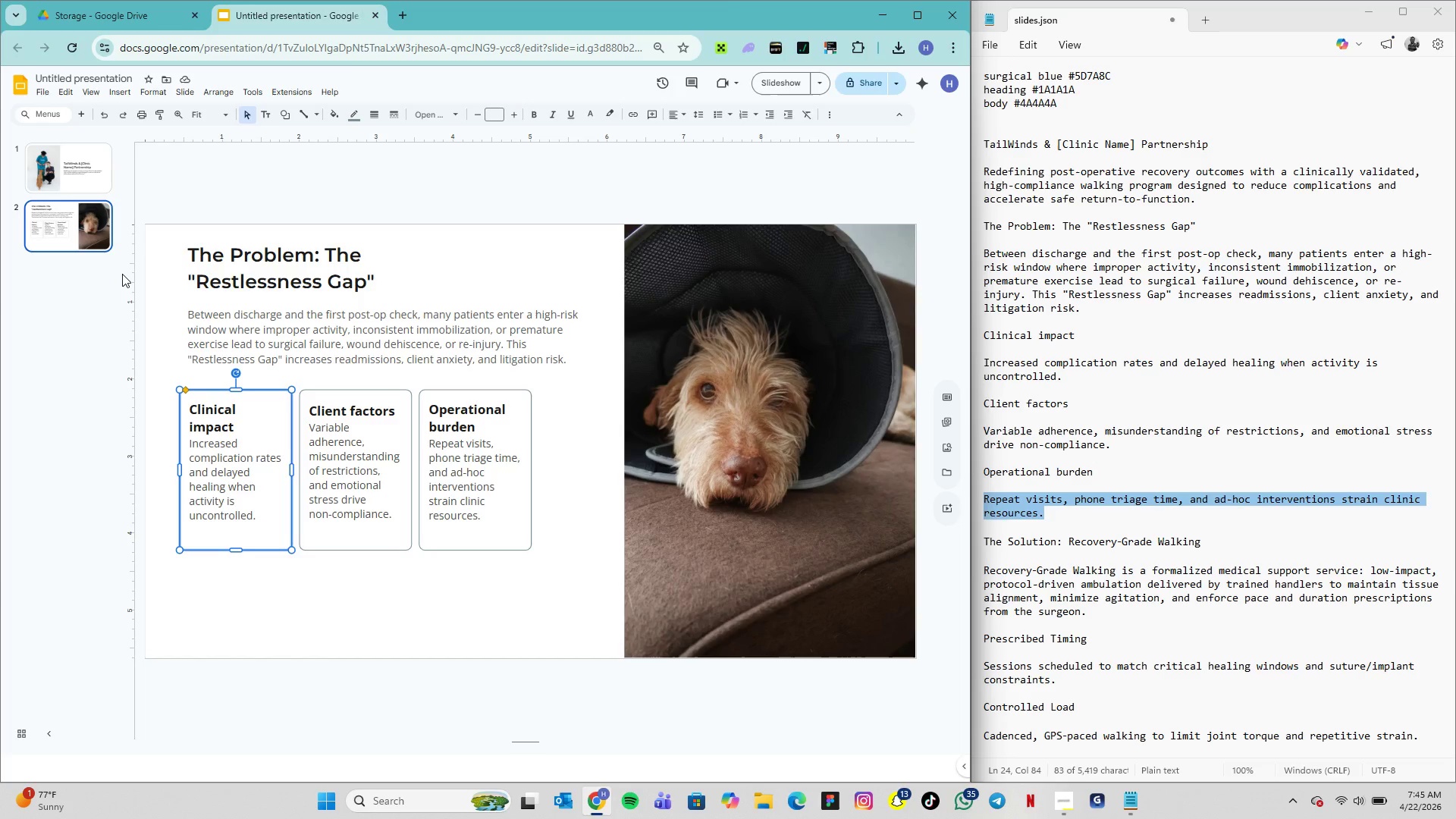 
wait(72.75)
 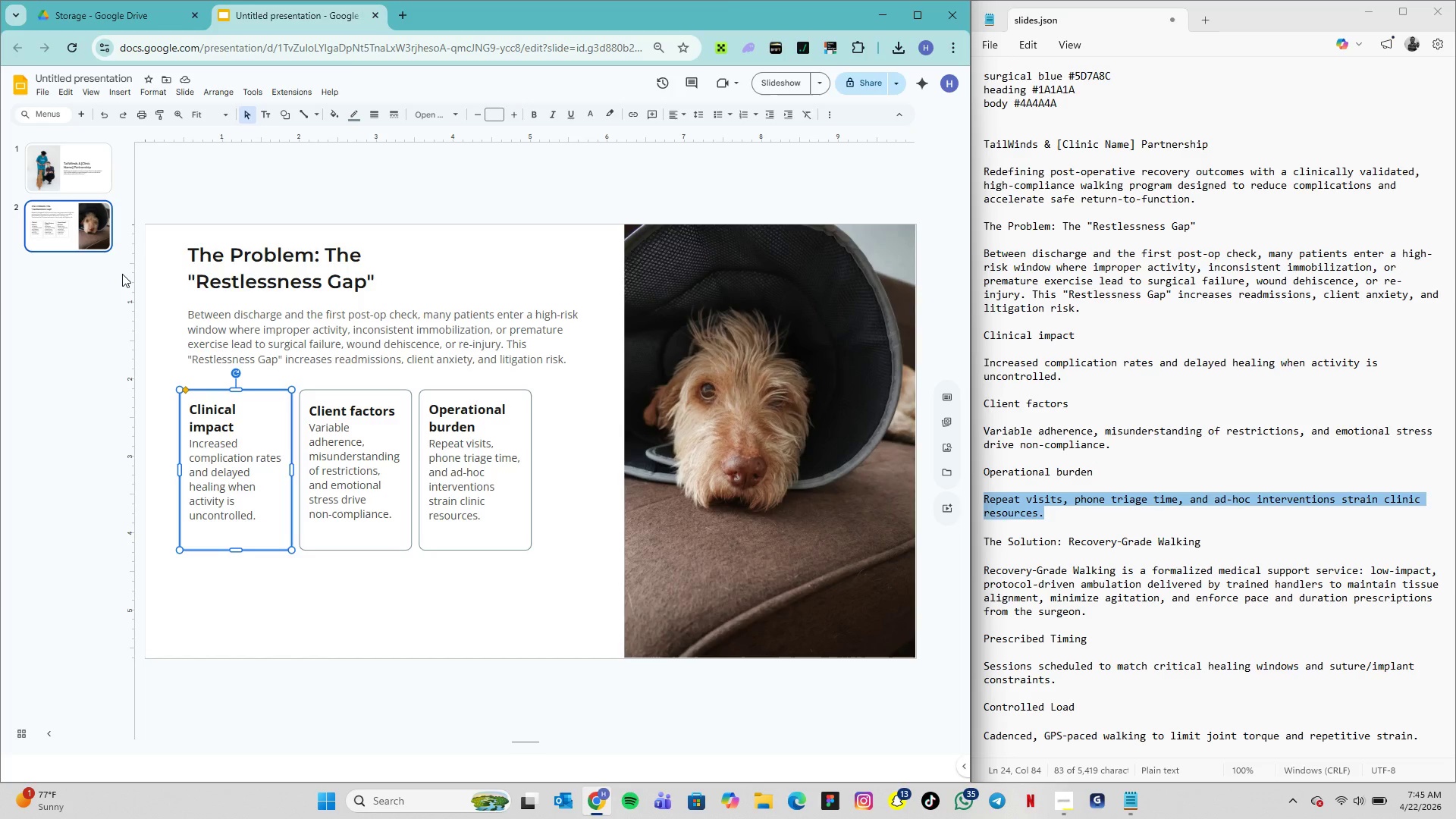 
left_click([316, 468])
 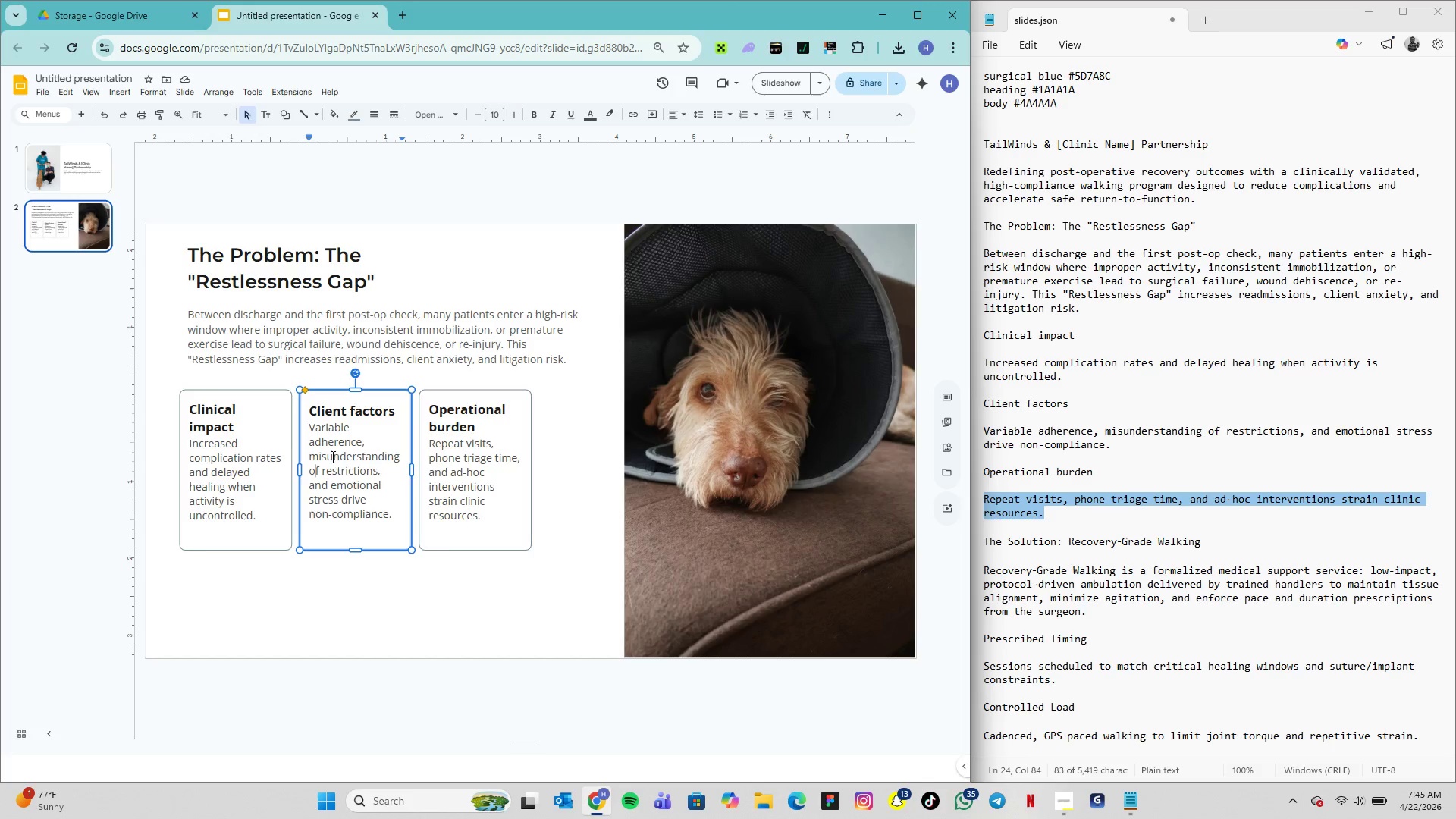 
wait(5.36)
 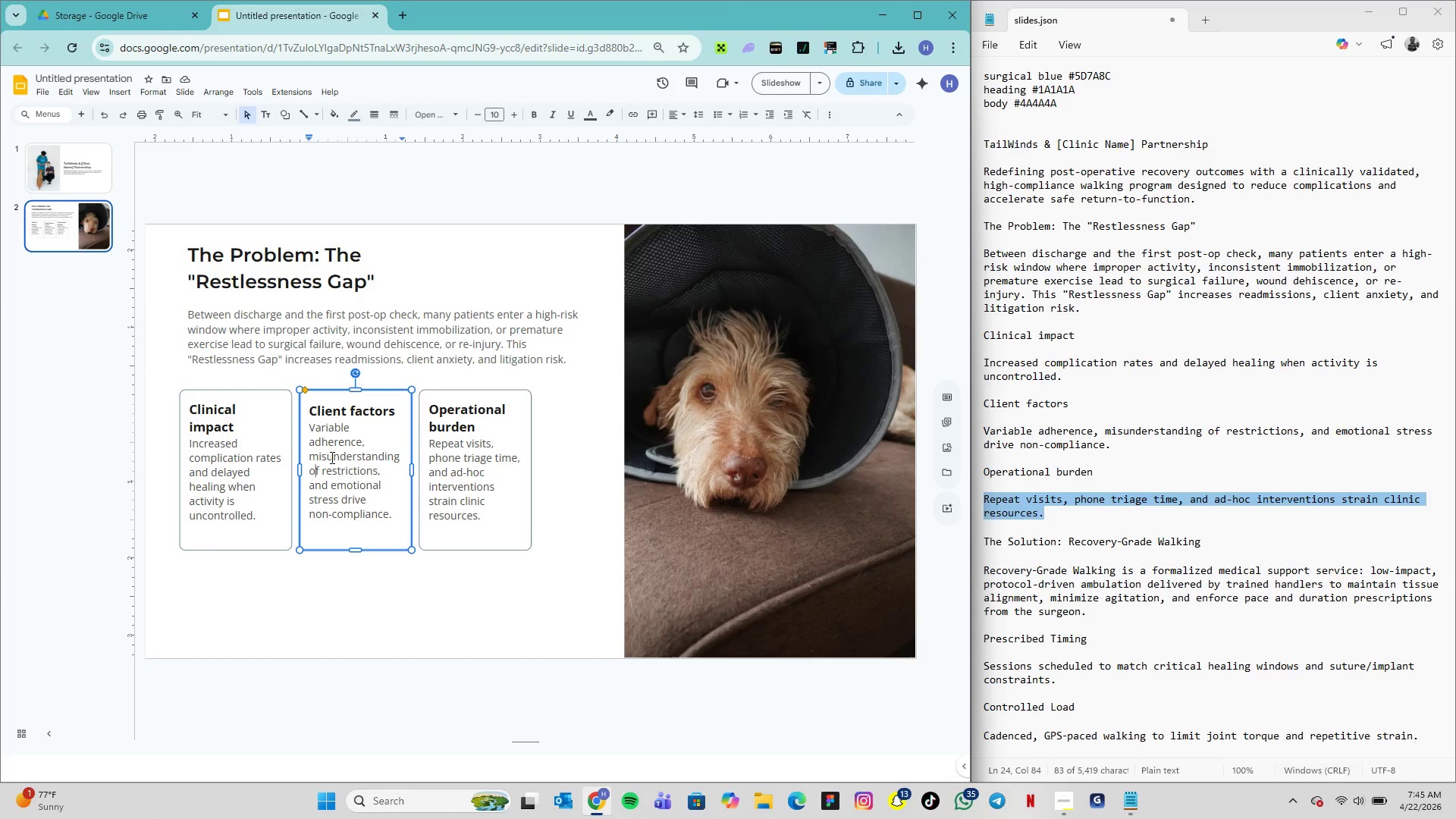 
left_click([644, 497])
 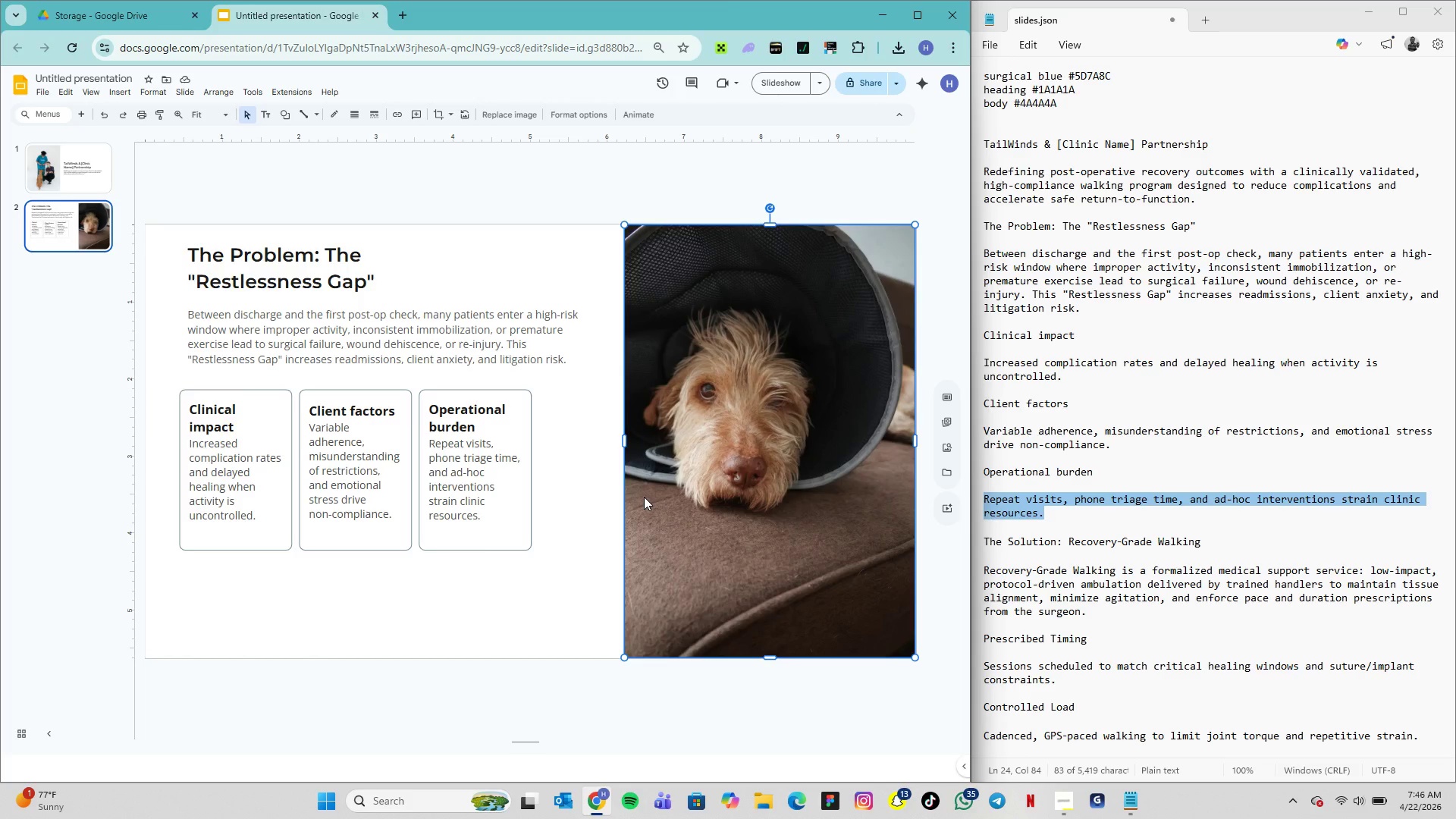 
wait(73.09)
 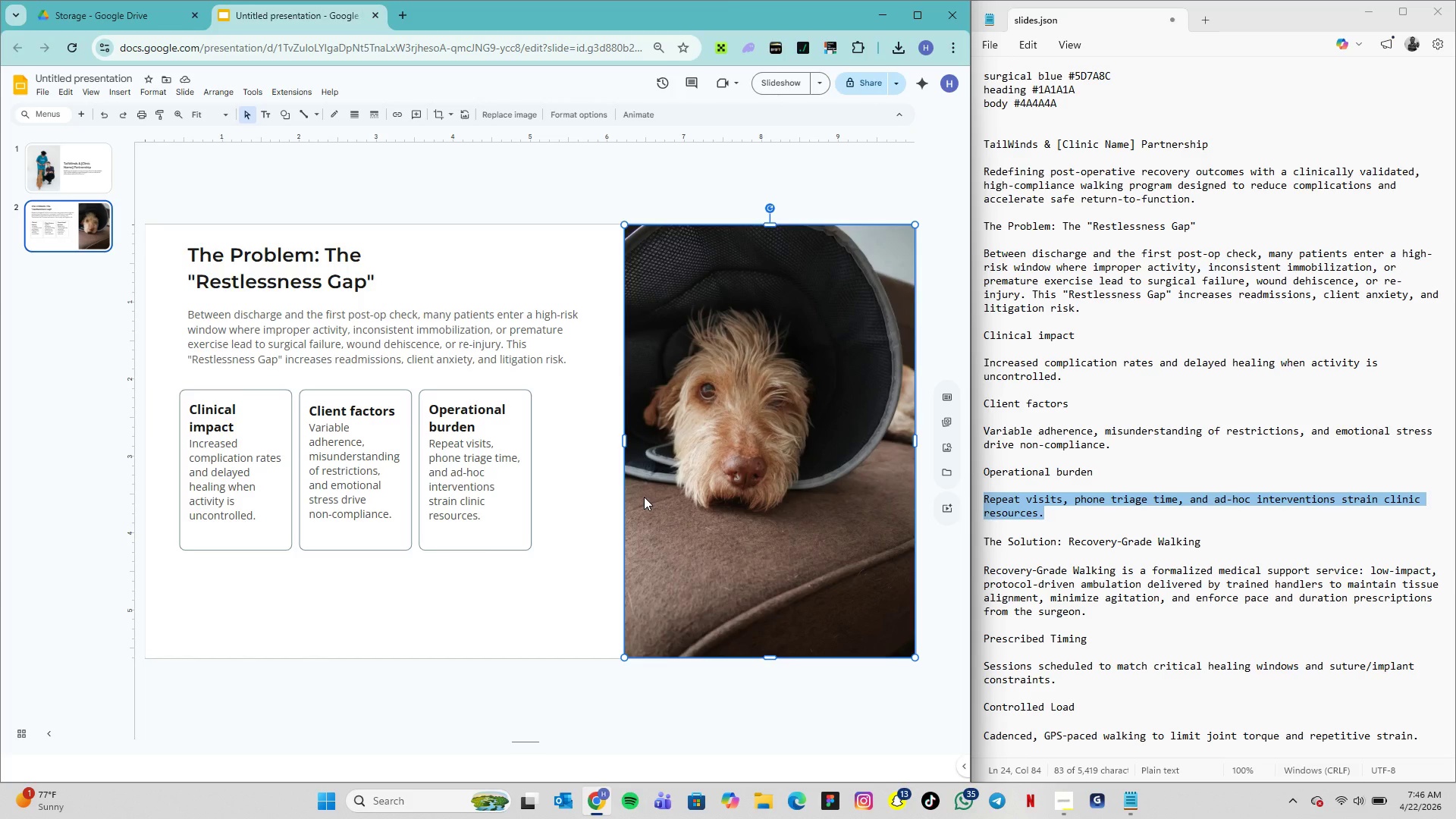 
left_click([285, 394])
 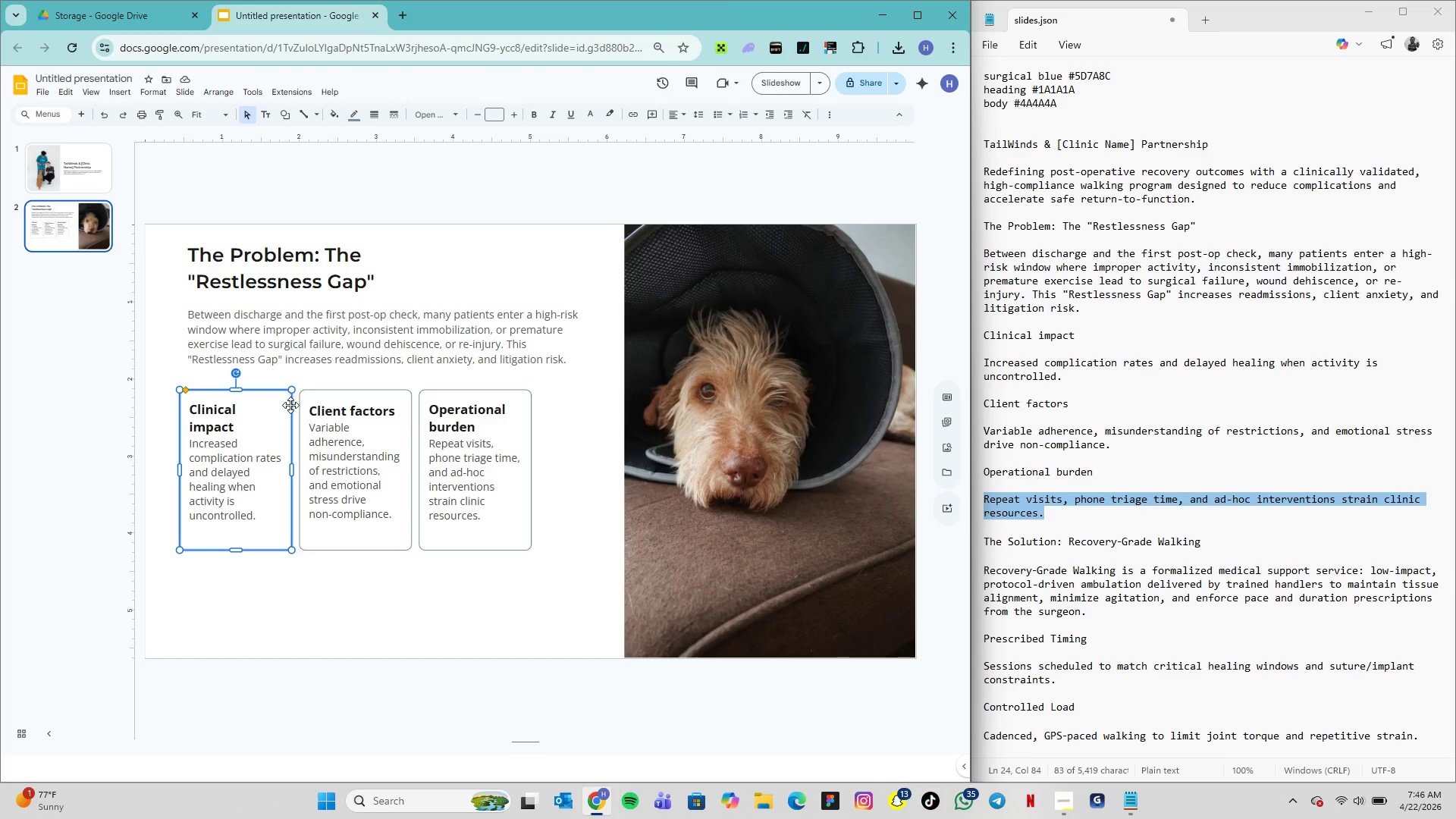 
hold_key(key=ShiftLeft, duration=2.7)
left_click([325, 402])
 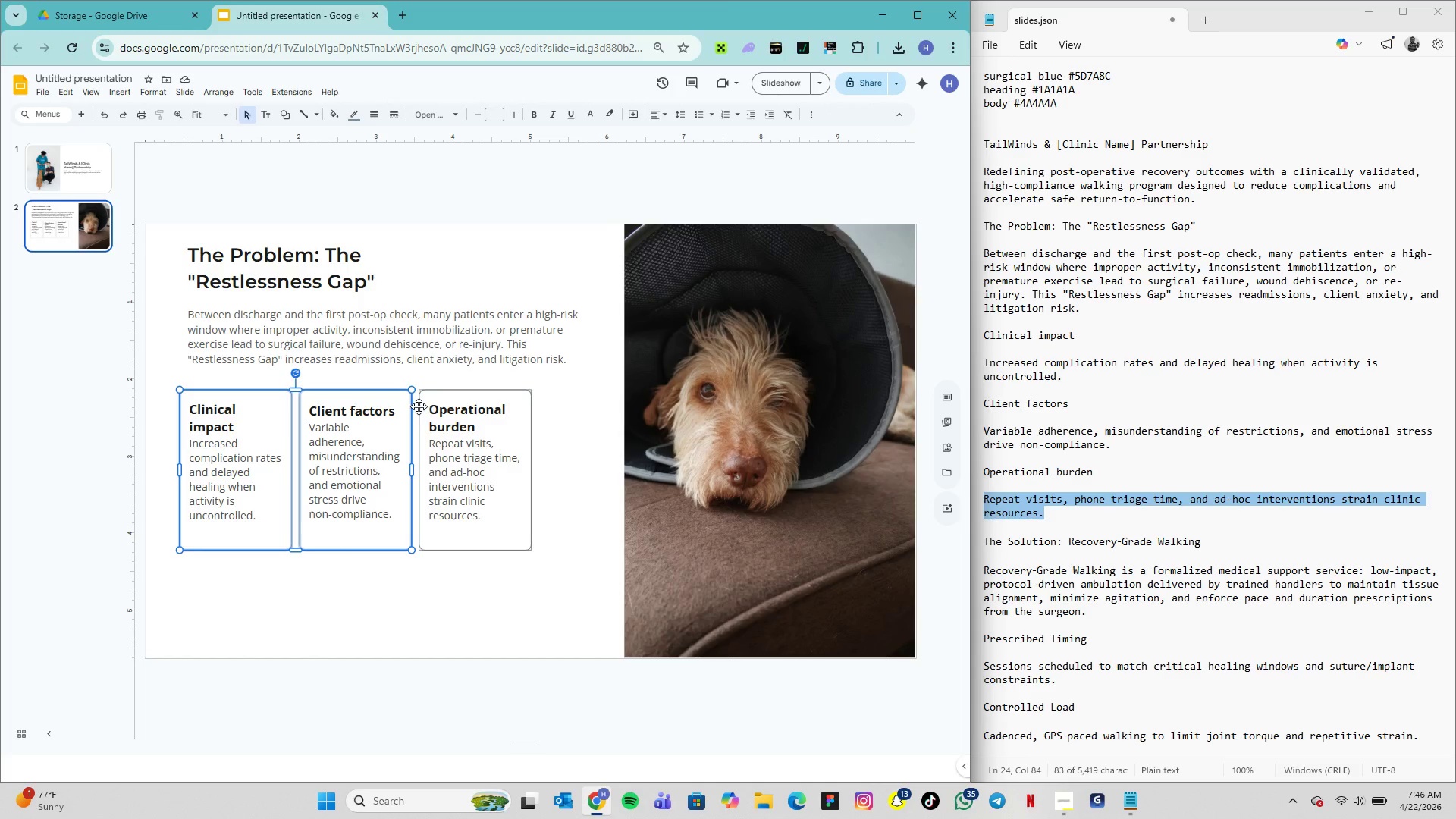 
left_click([427, 406])
 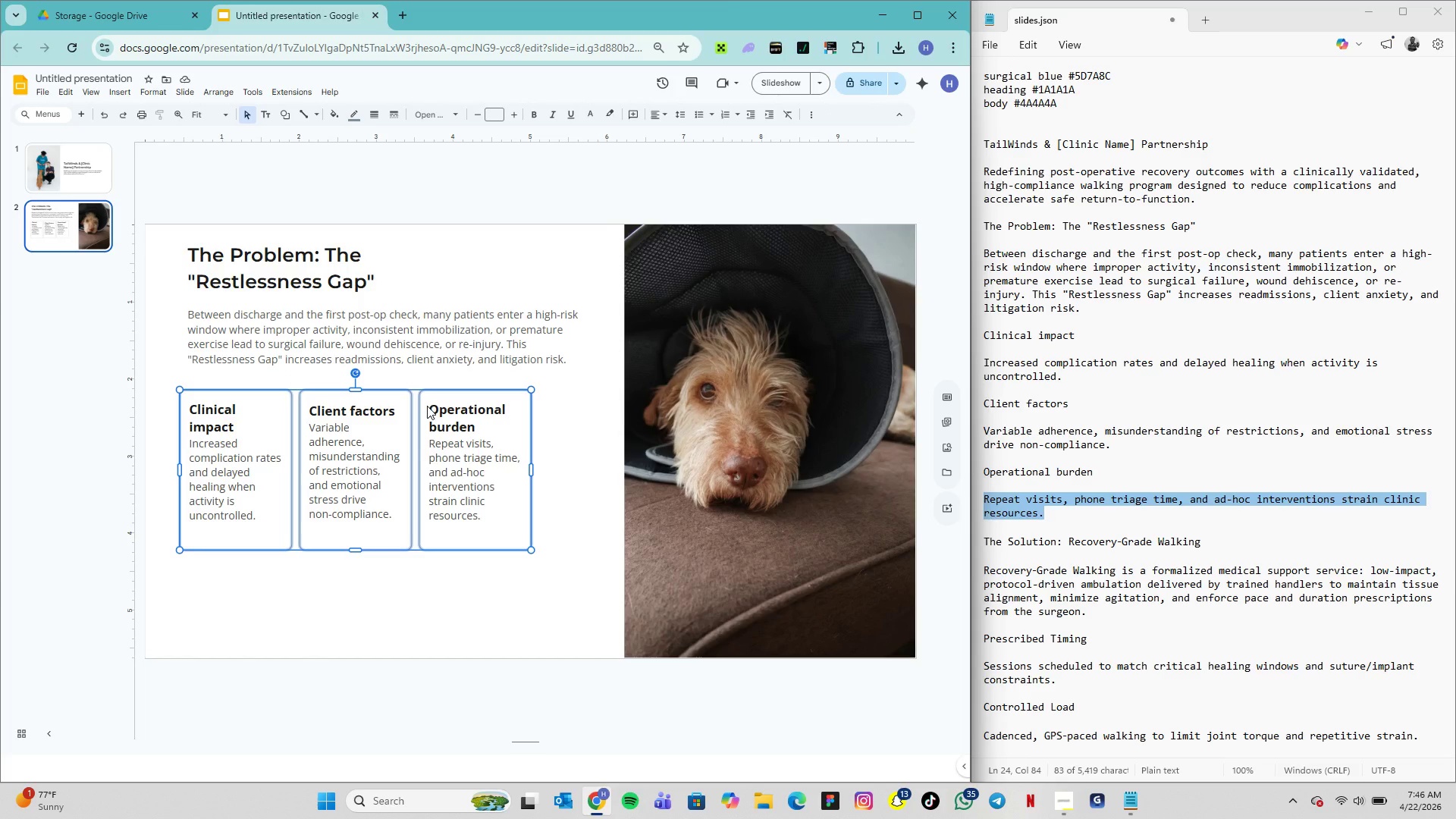 
right_click([431, 413])
 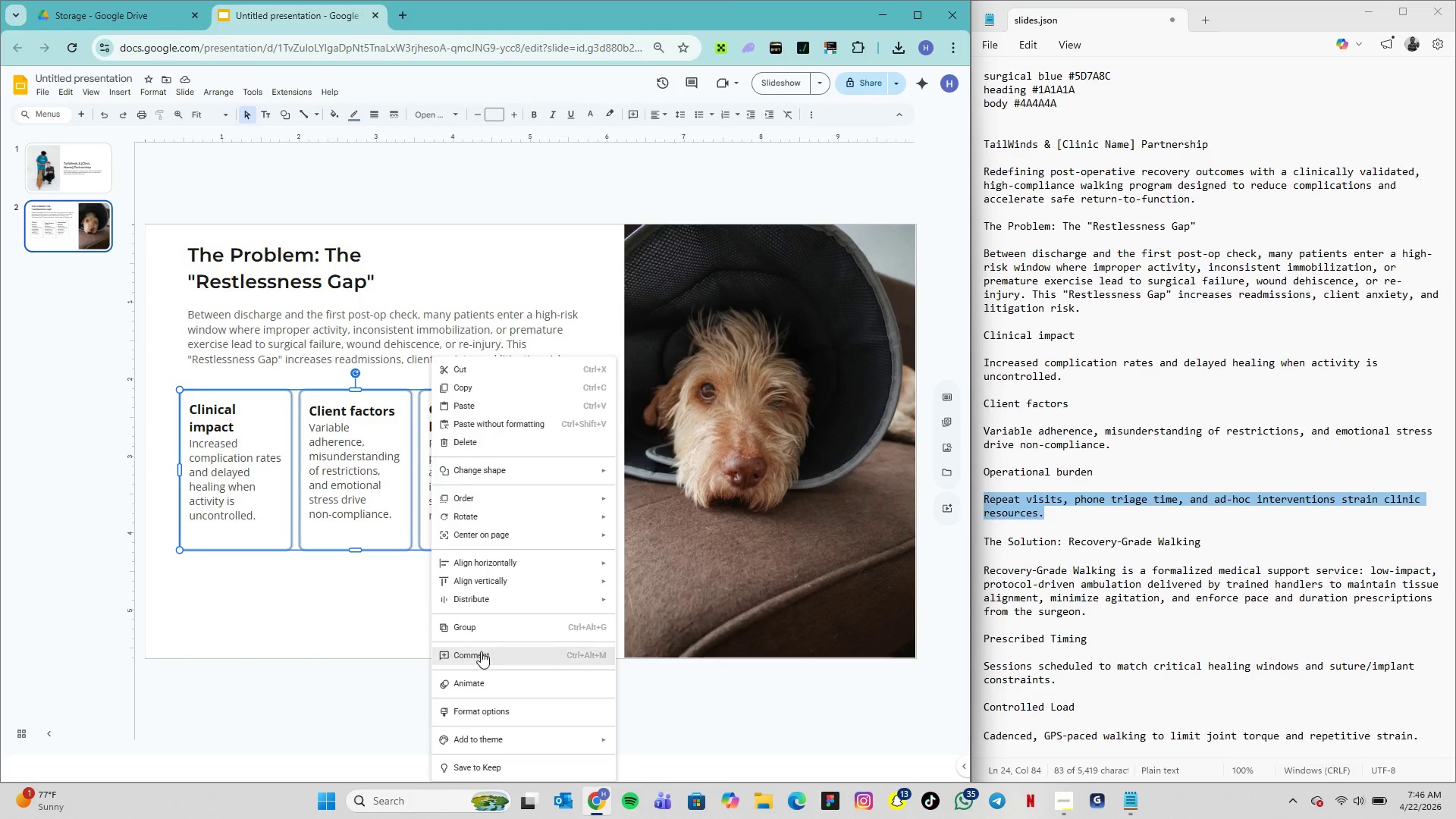 
left_click([475, 635])
 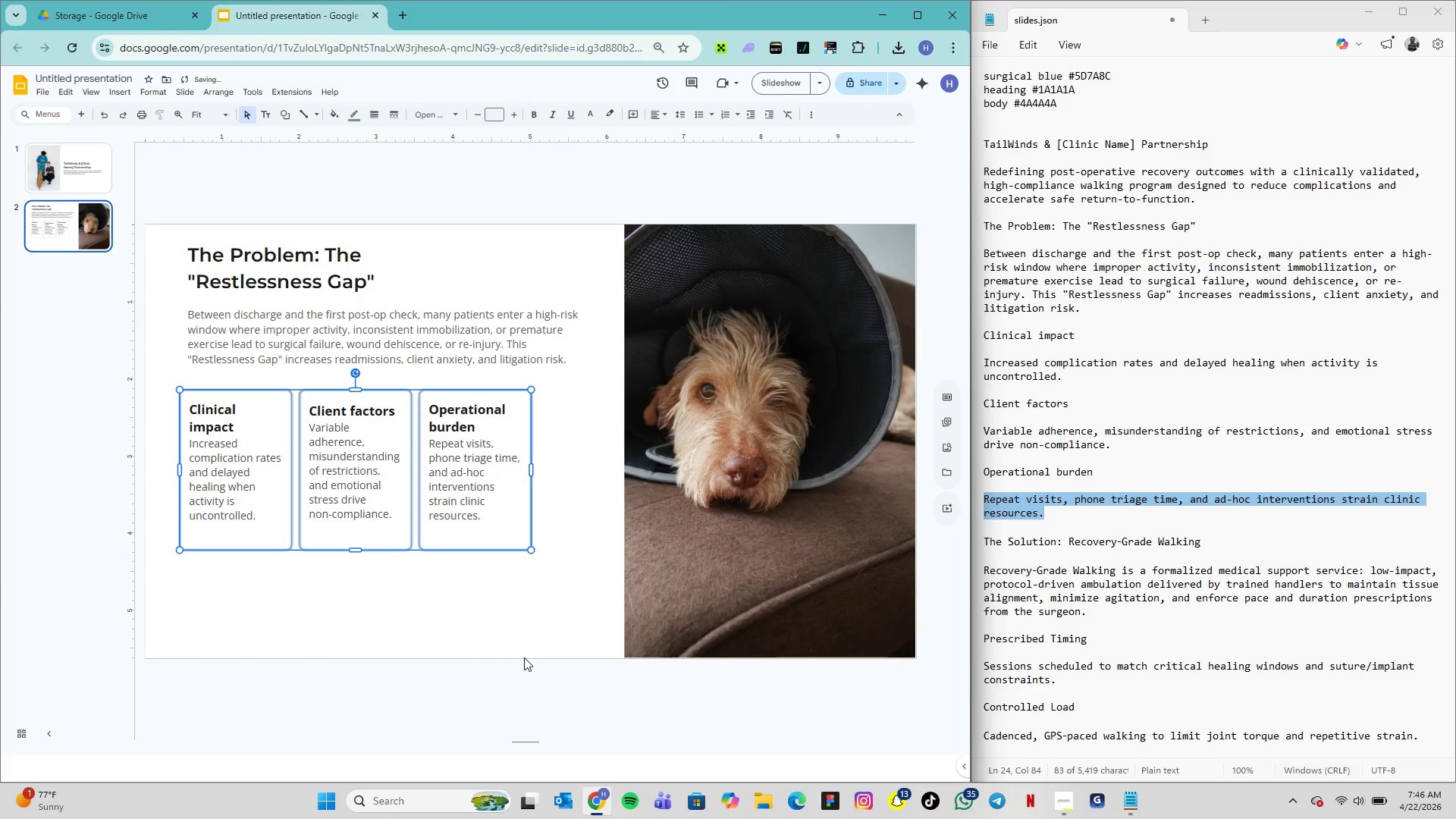 
left_click([520, 639])
 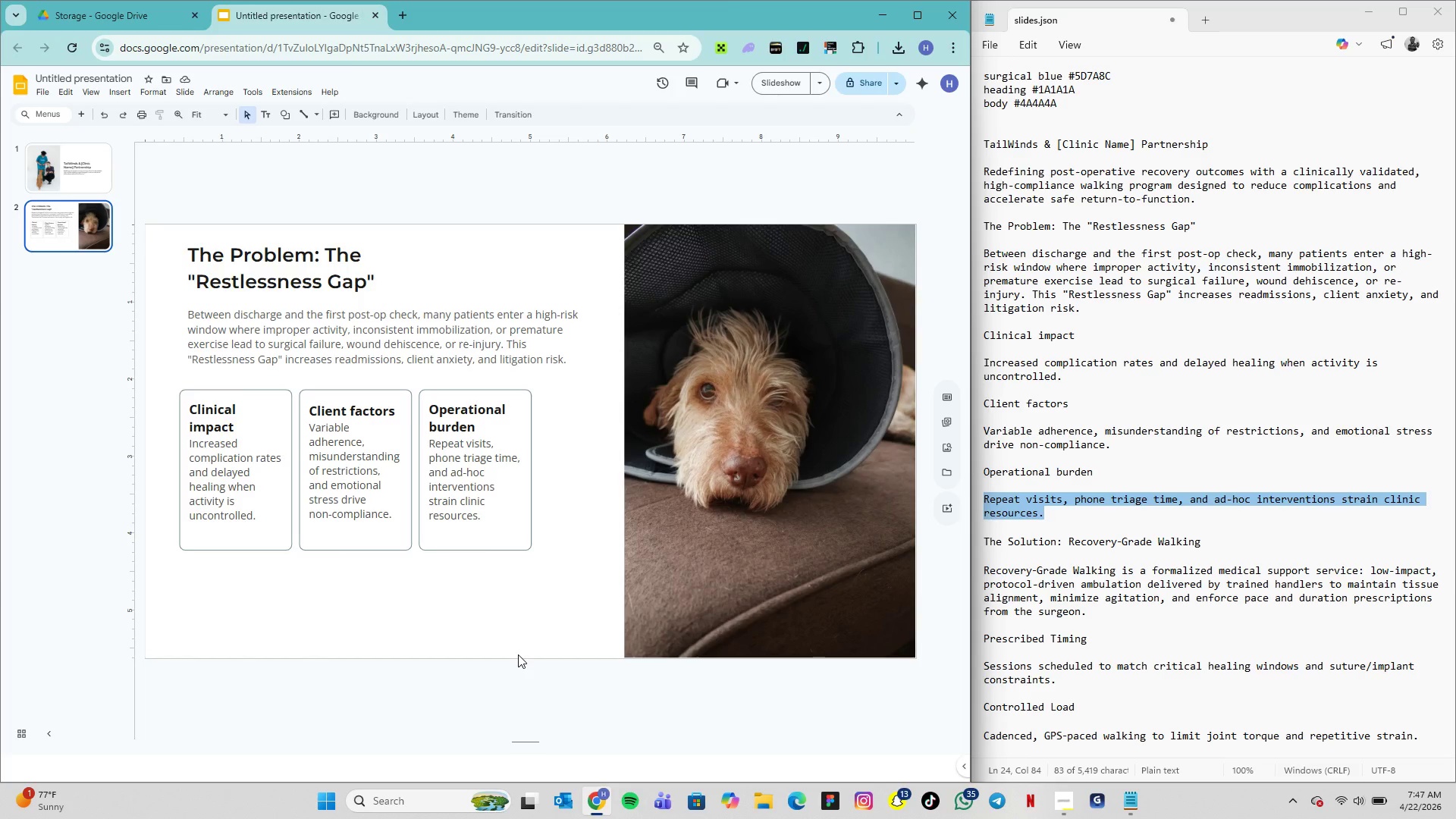 
wait(26.66)
 